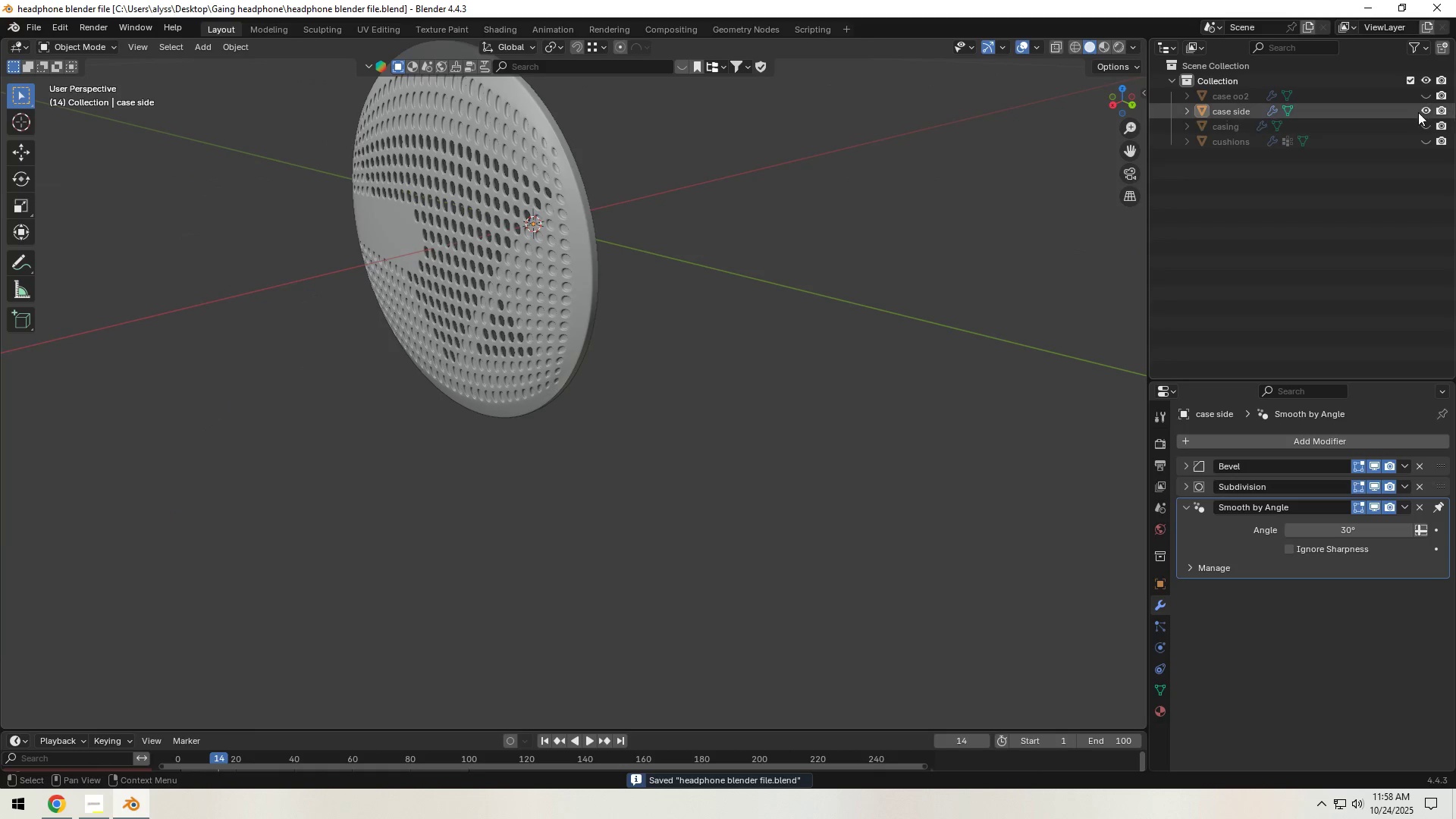 
mouse_move([1426, 115])
 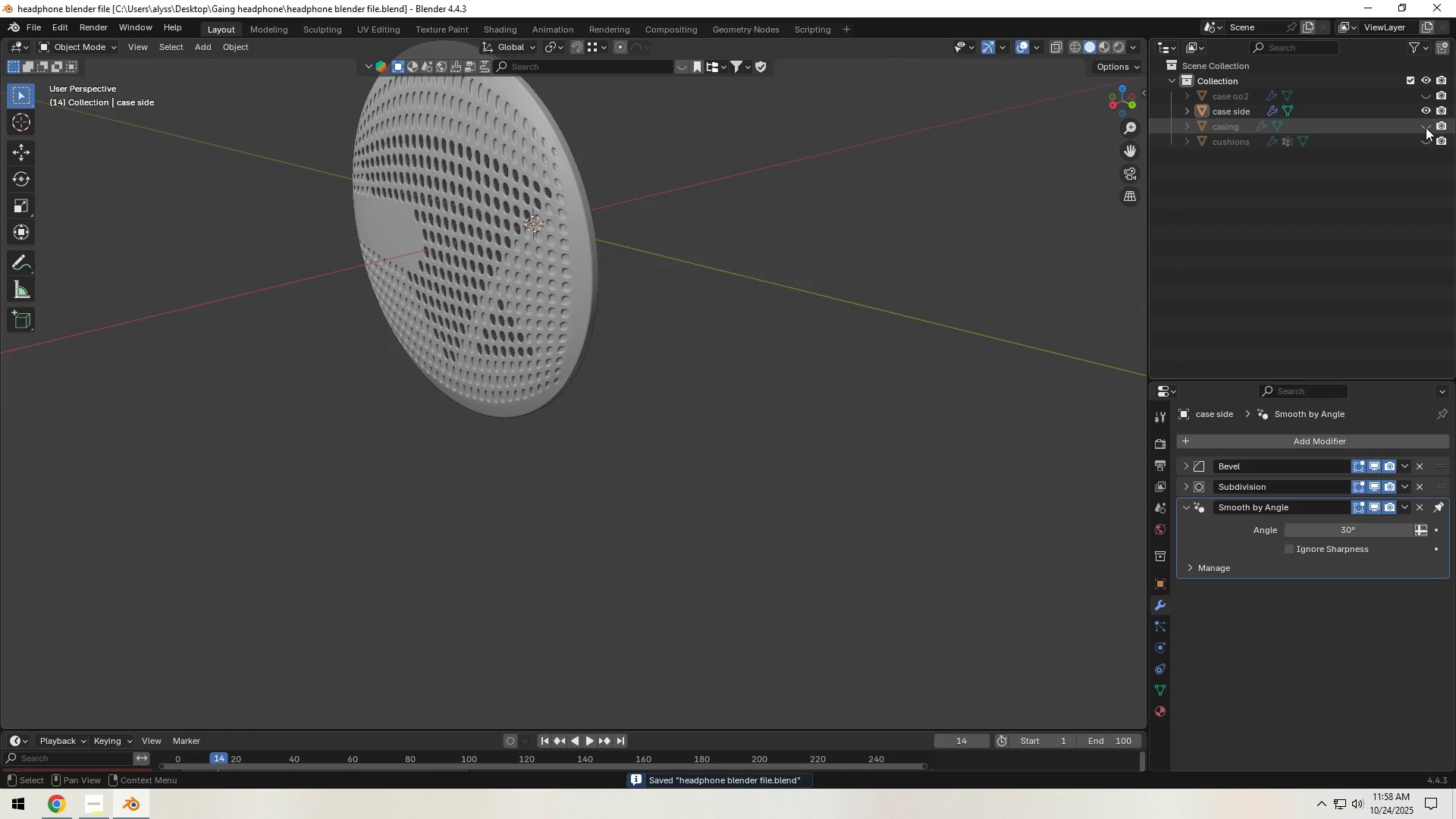 
left_click([1426, 127])
 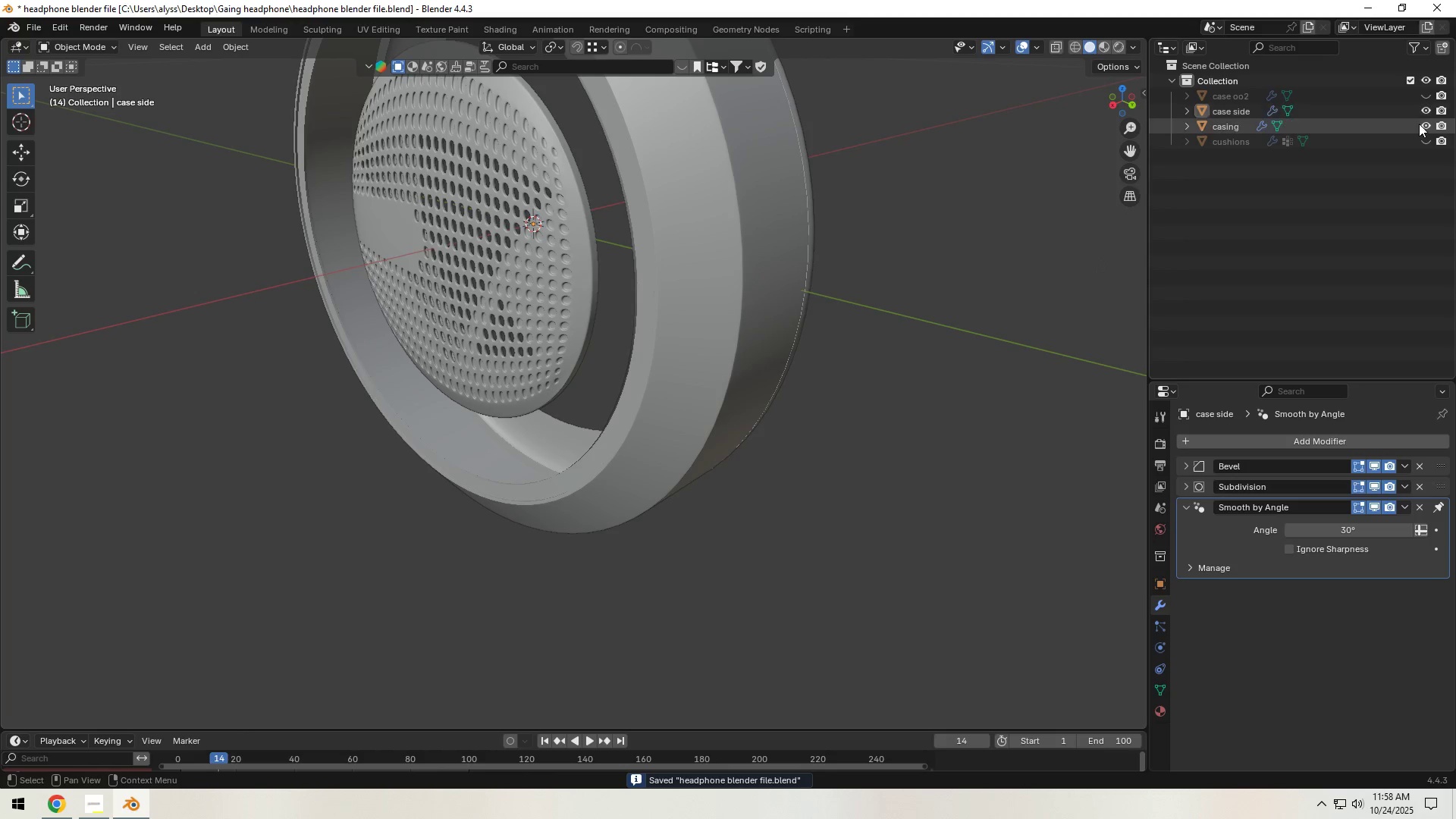 
left_click([1429, 130])
 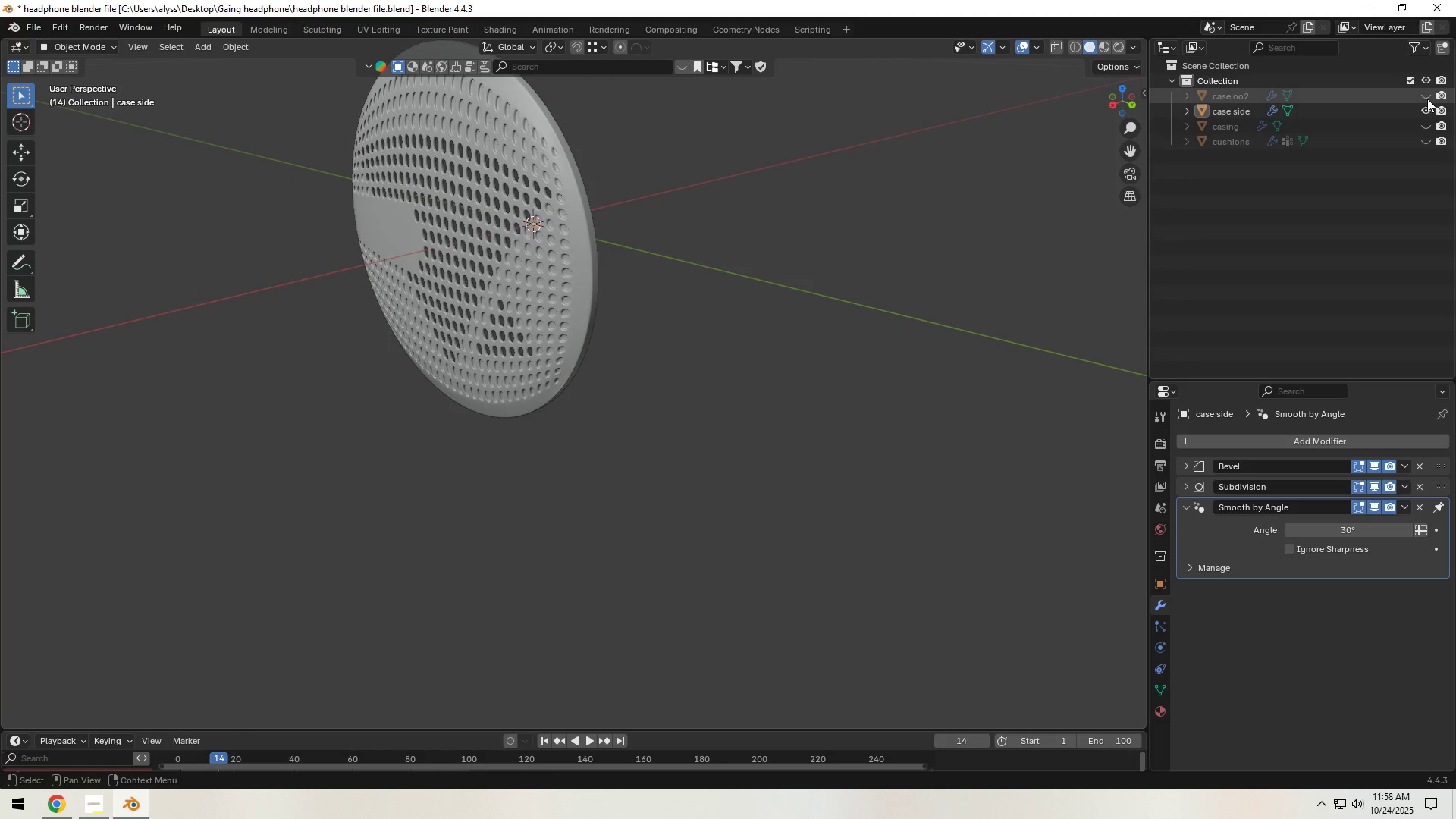 
left_click([1427, 98])
 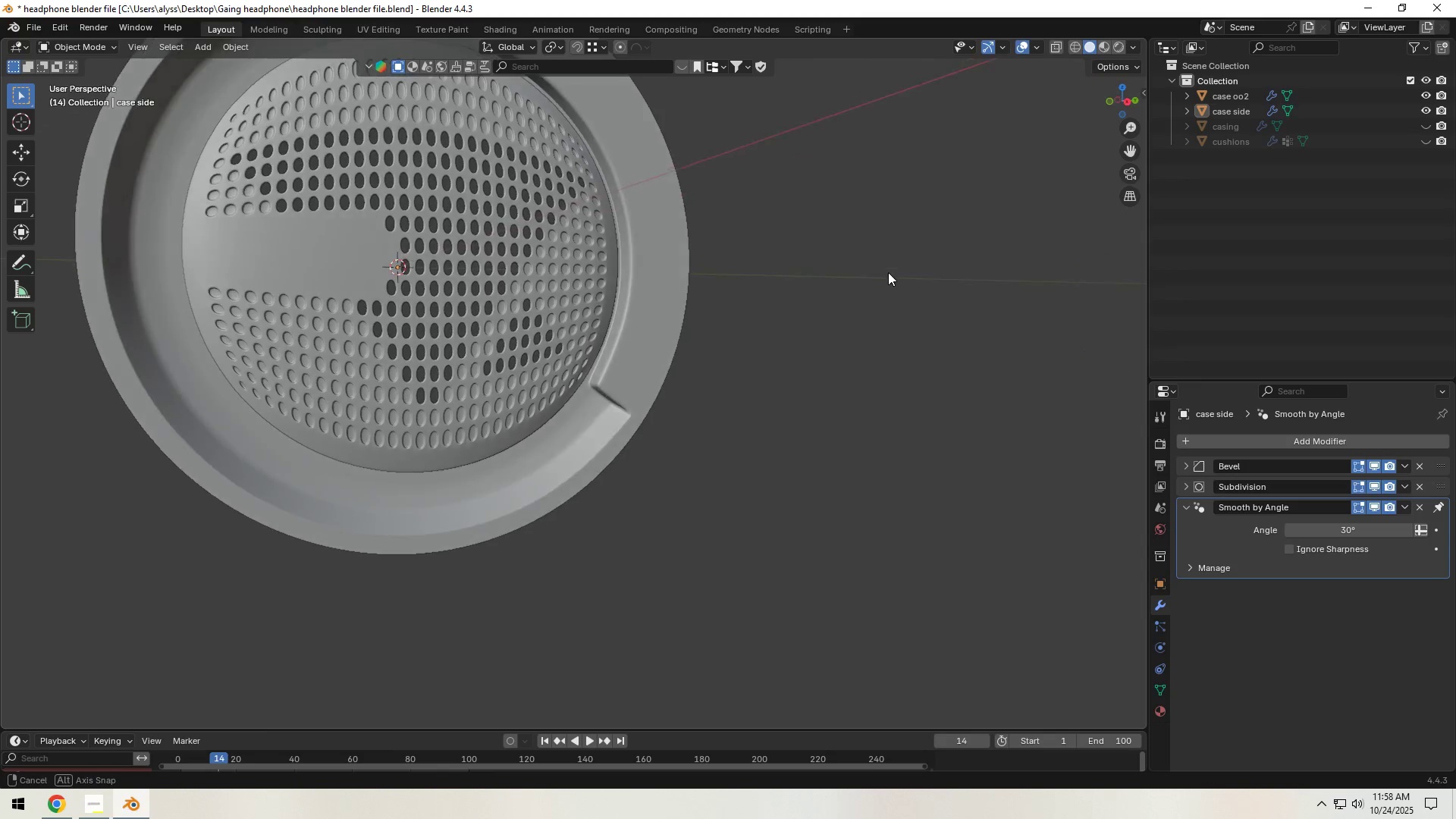 
hold_key(key=ShiftLeft, duration=0.41)
 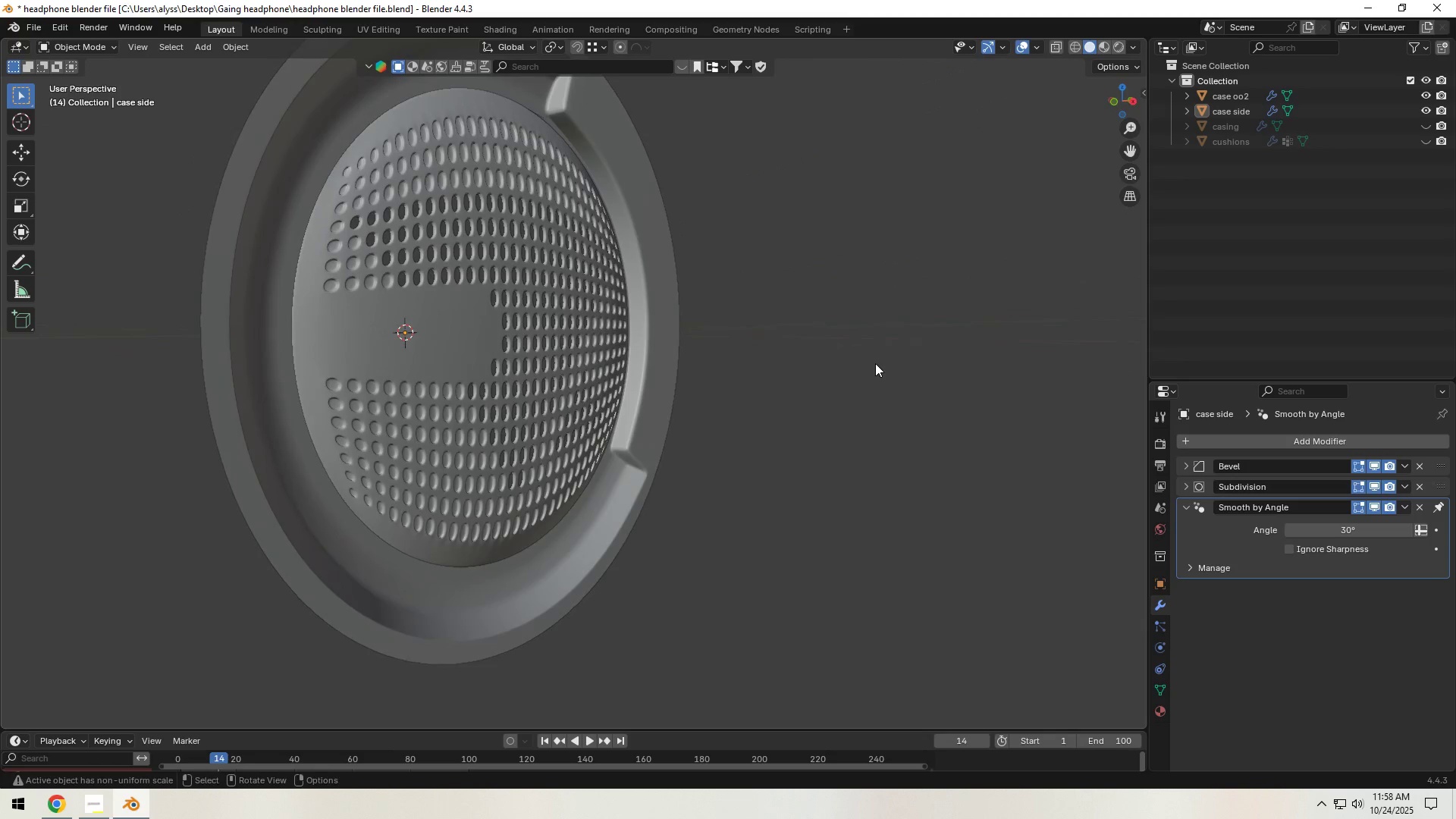 
left_click([876, 362])
 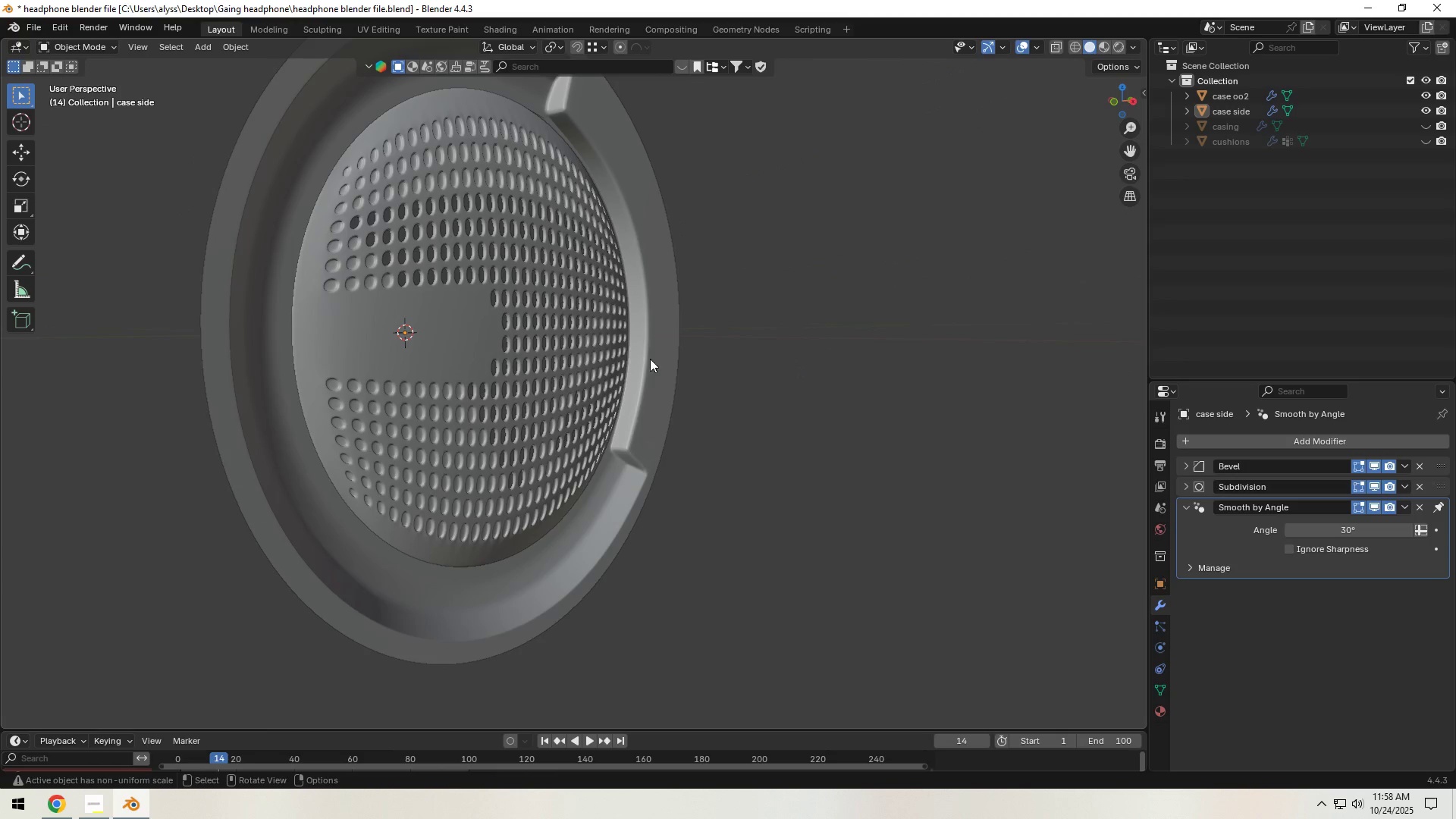 
hold_key(key=Backquote, duration=0.62)
 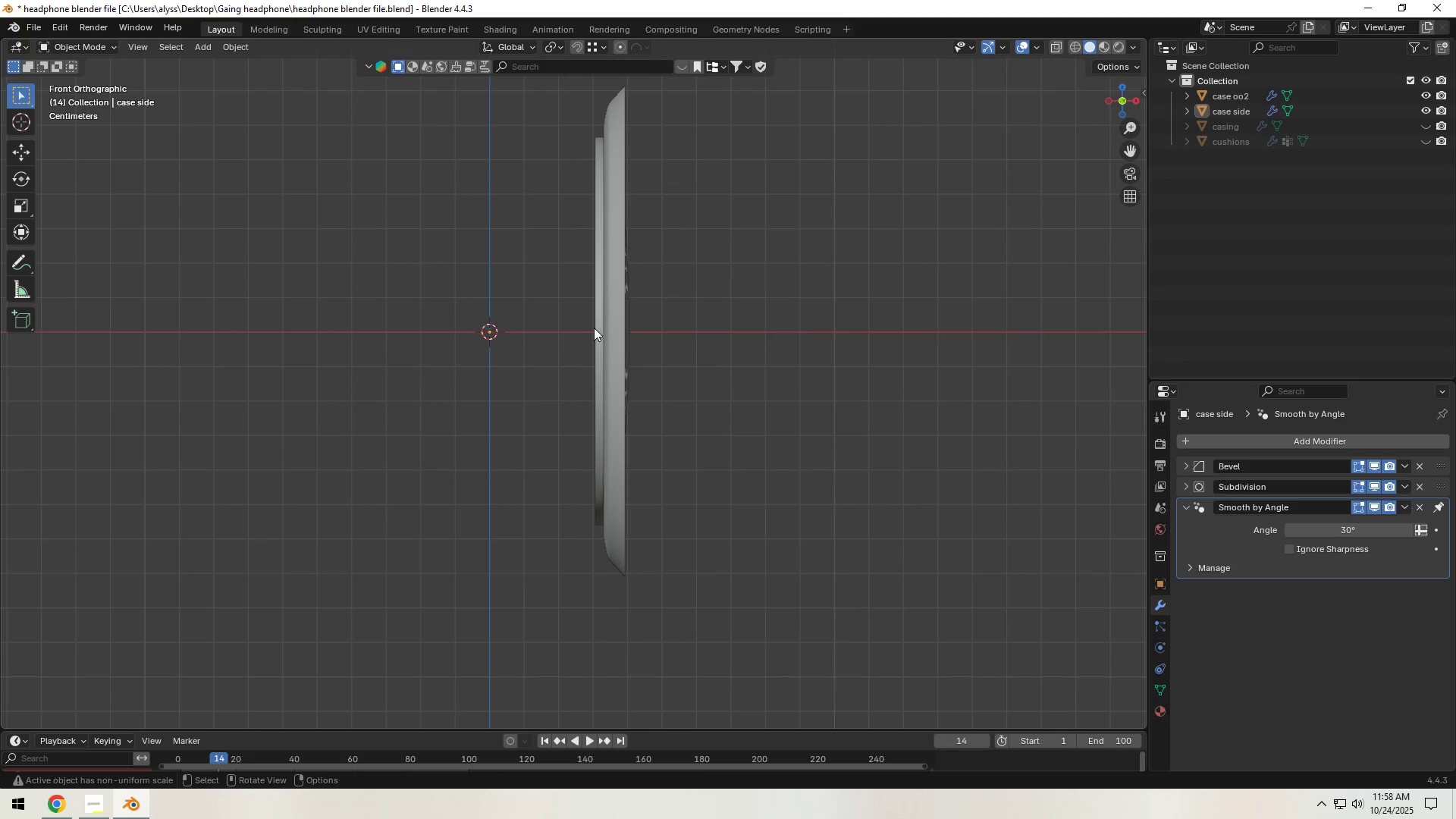 
hold_key(key=Backquote, duration=0.46)
 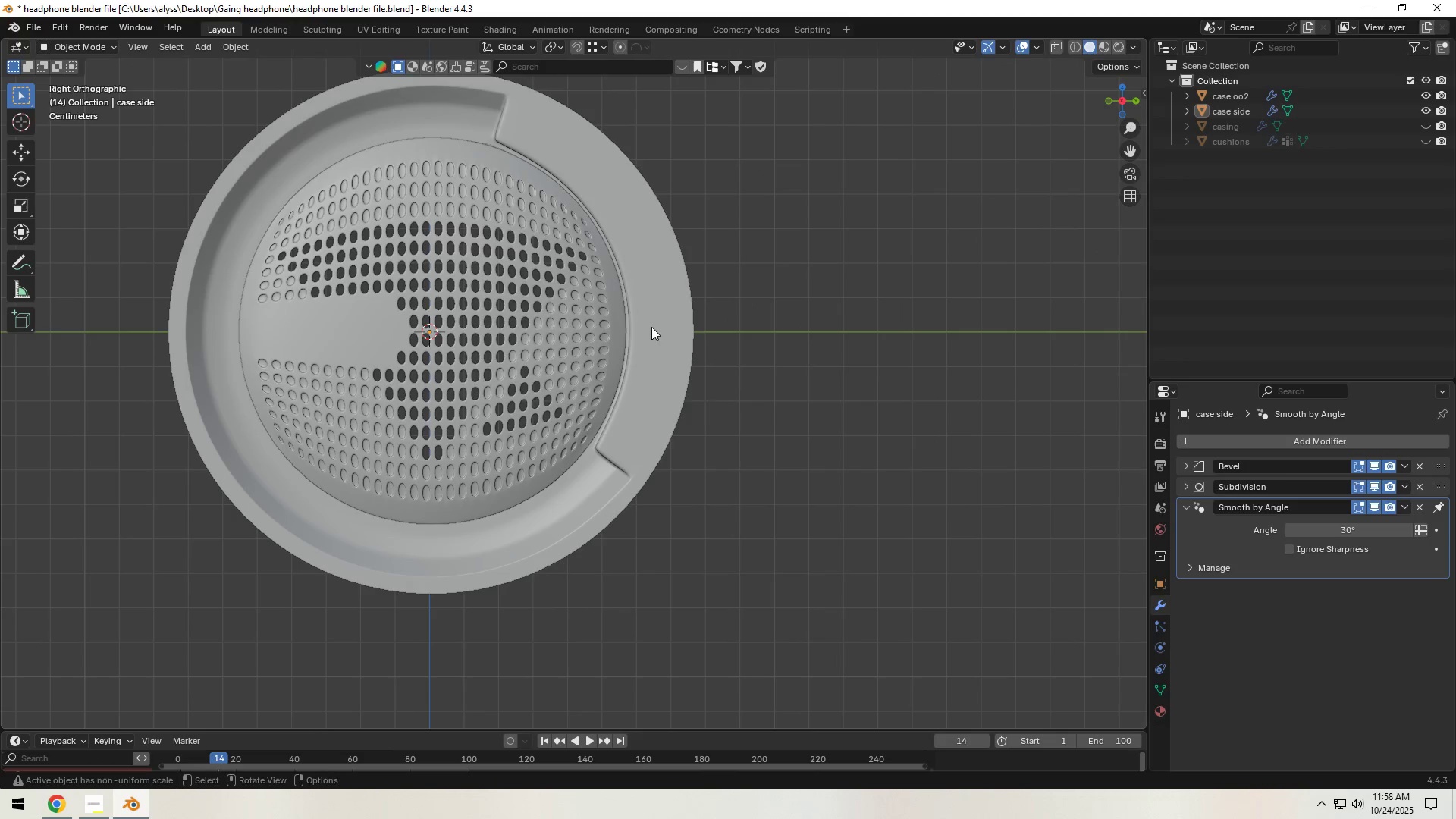 
hold_key(key=ShiftLeft, duration=0.37)
 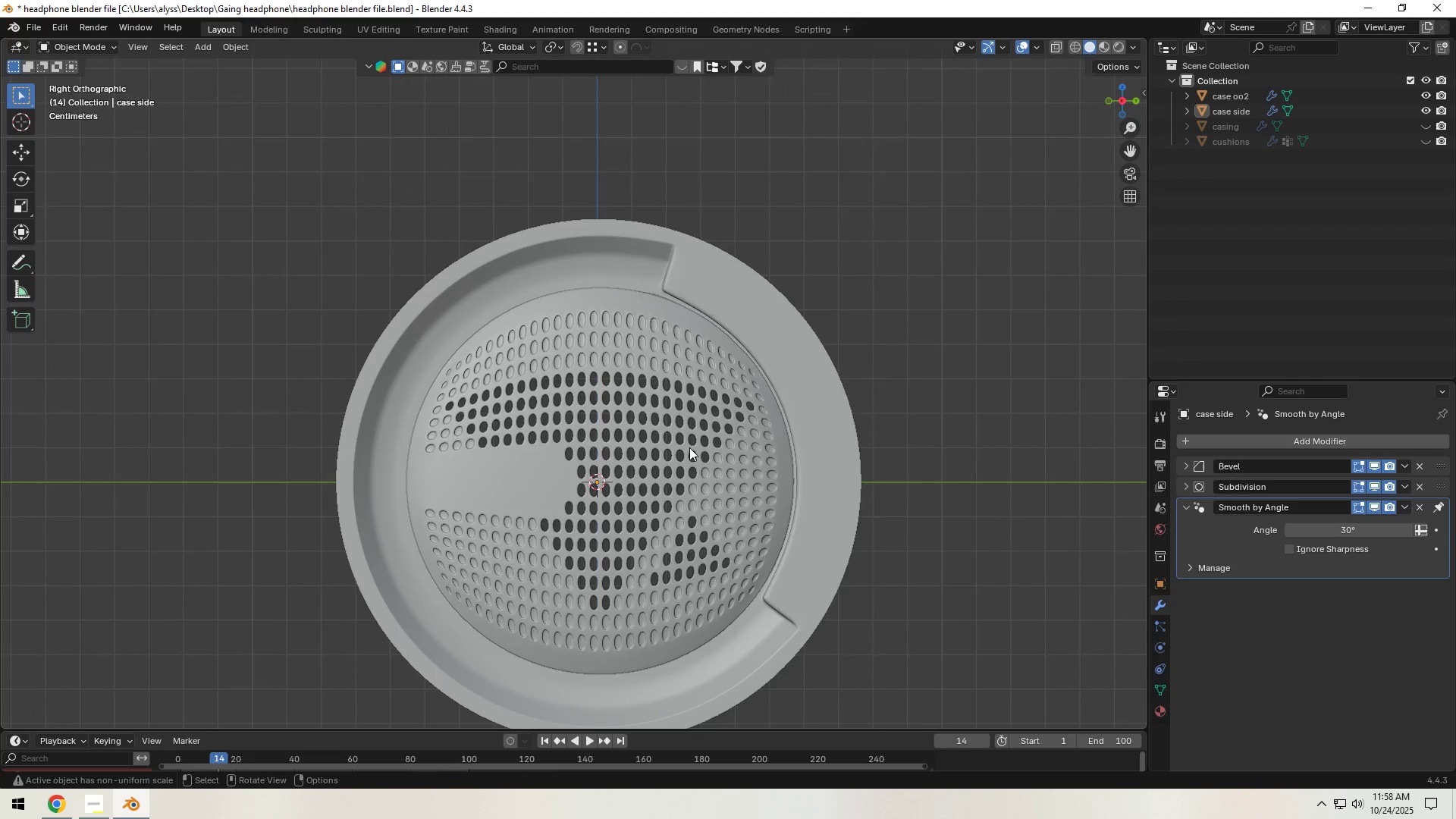 
scroll: coordinate [679, 438], scroll_direction: up, amount: 5.0
 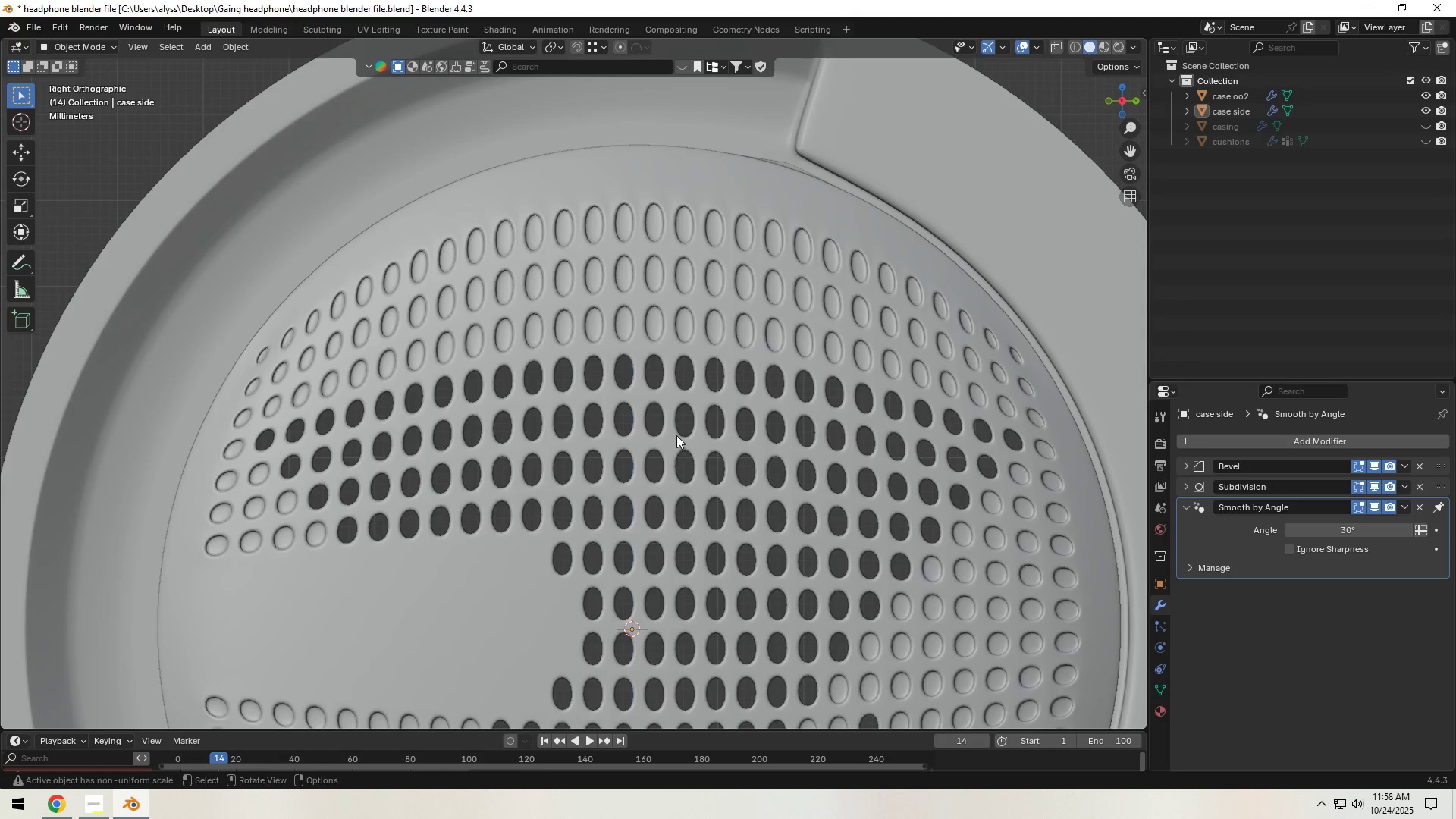 
hold_key(key=ShiftLeft, duration=0.4)
 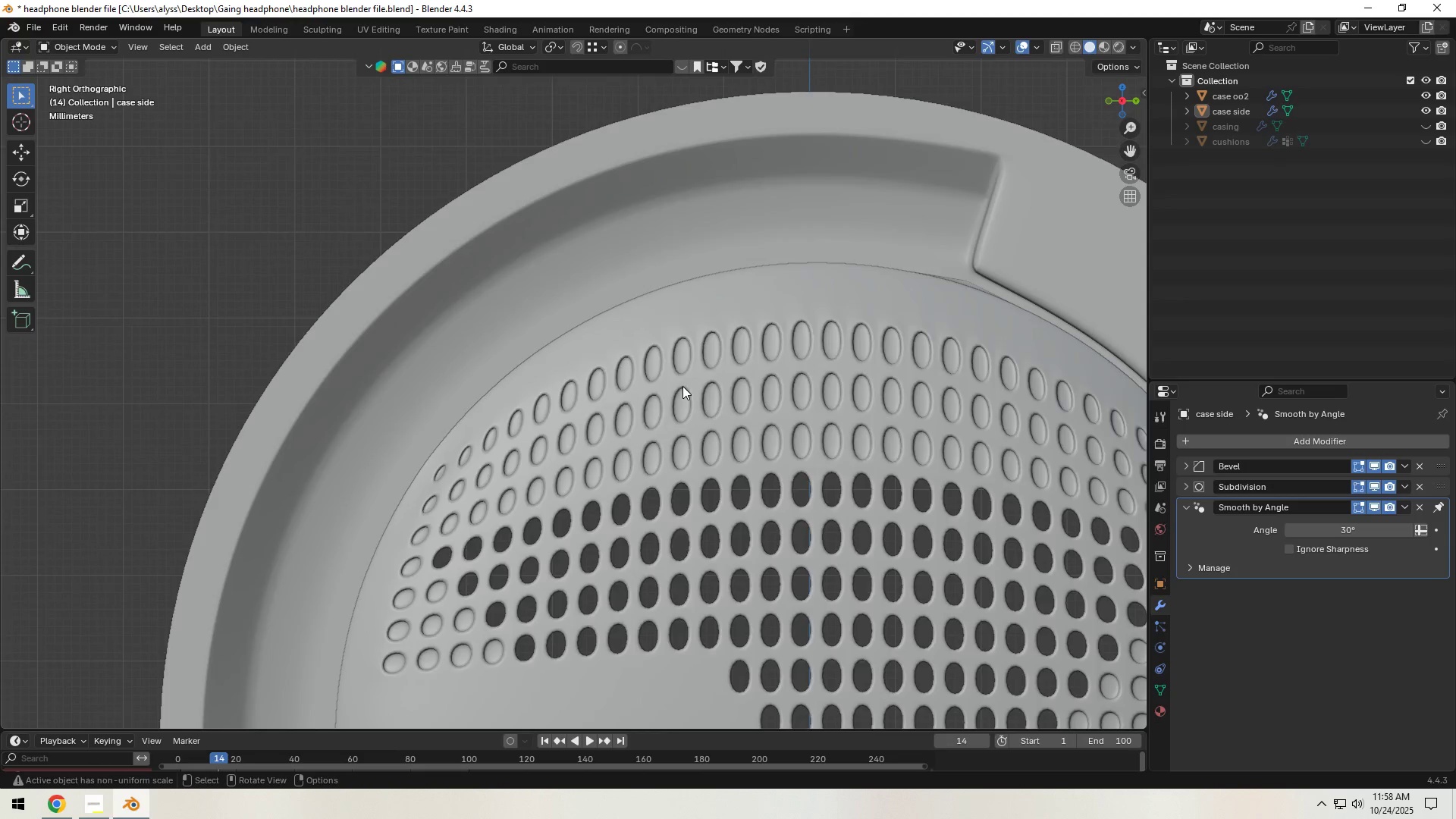 
scroll: coordinate [663, 360], scroll_direction: up, amount: 8.0
 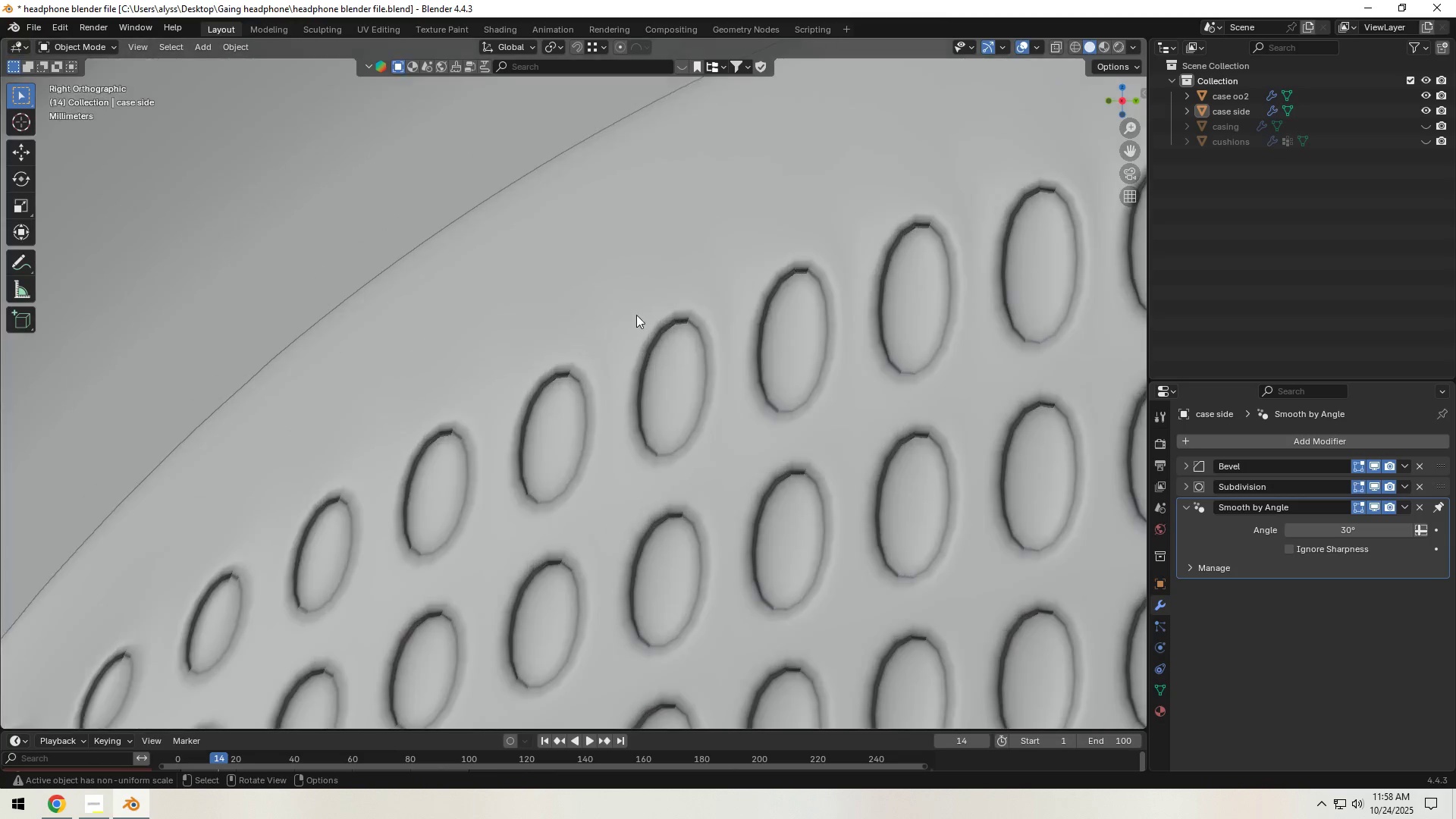 
key(Shift+ShiftLeft)
 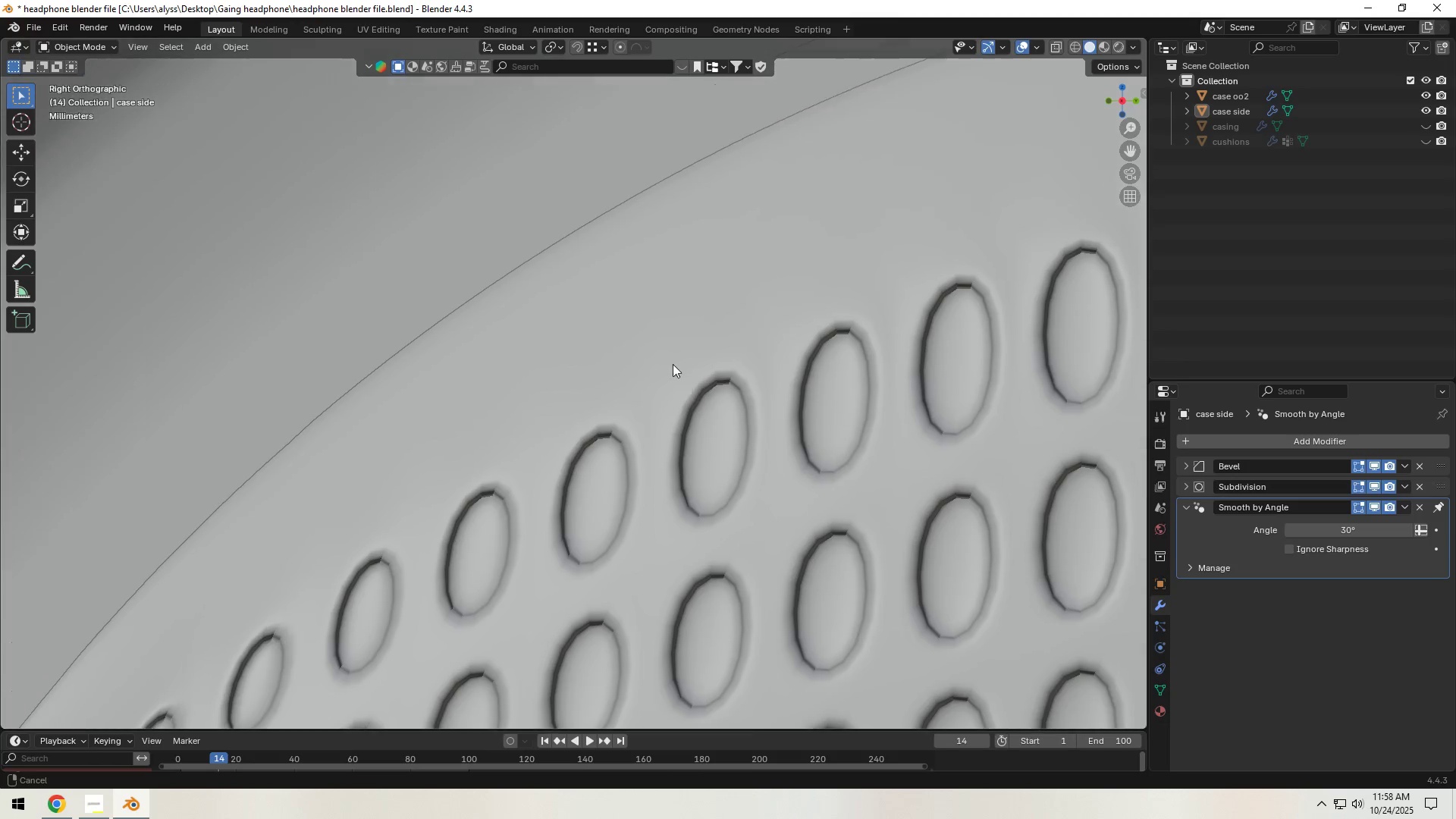 
key(Z)
 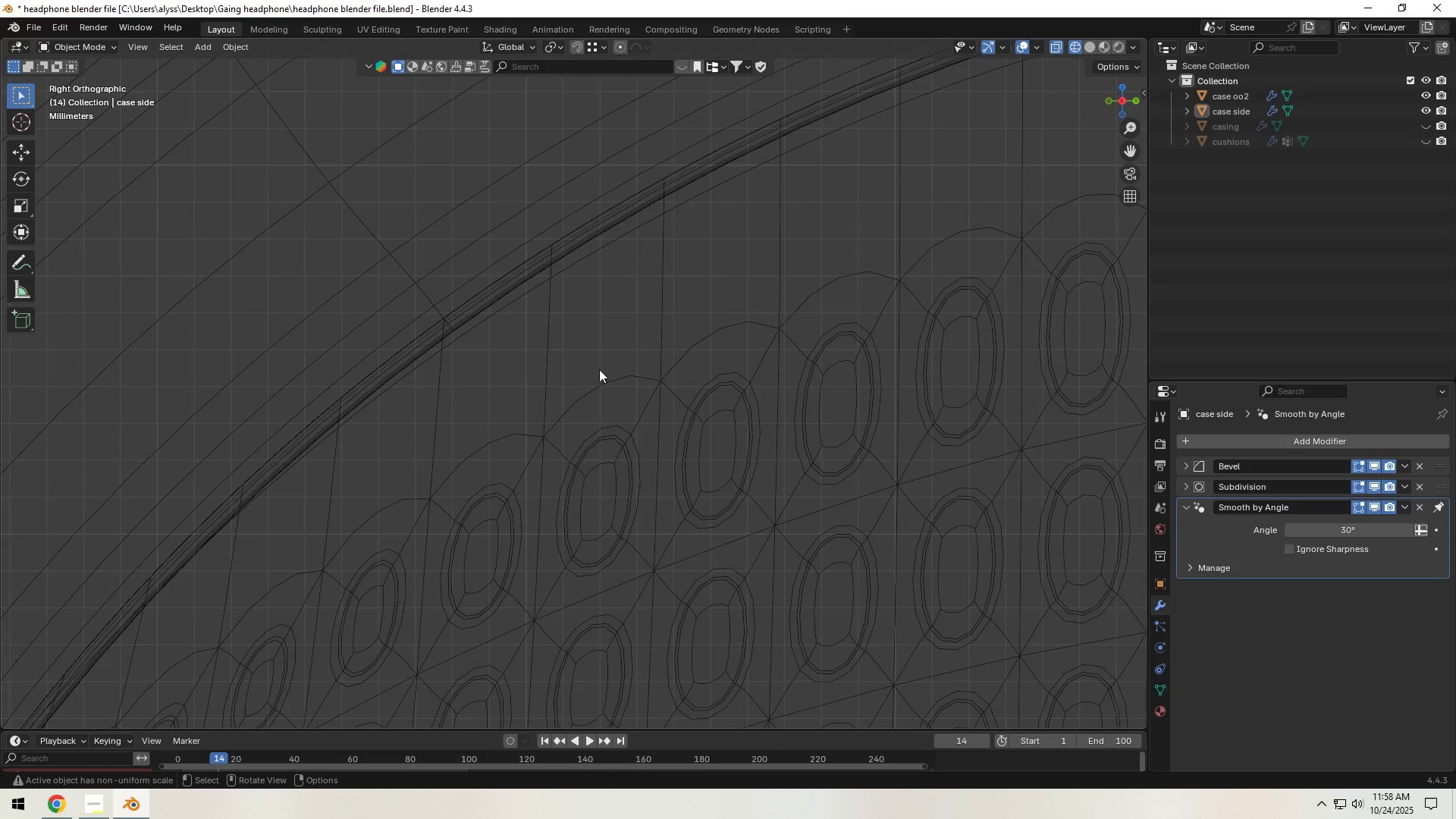 
hold_key(key=ShiftLeft, duration=0.38)
 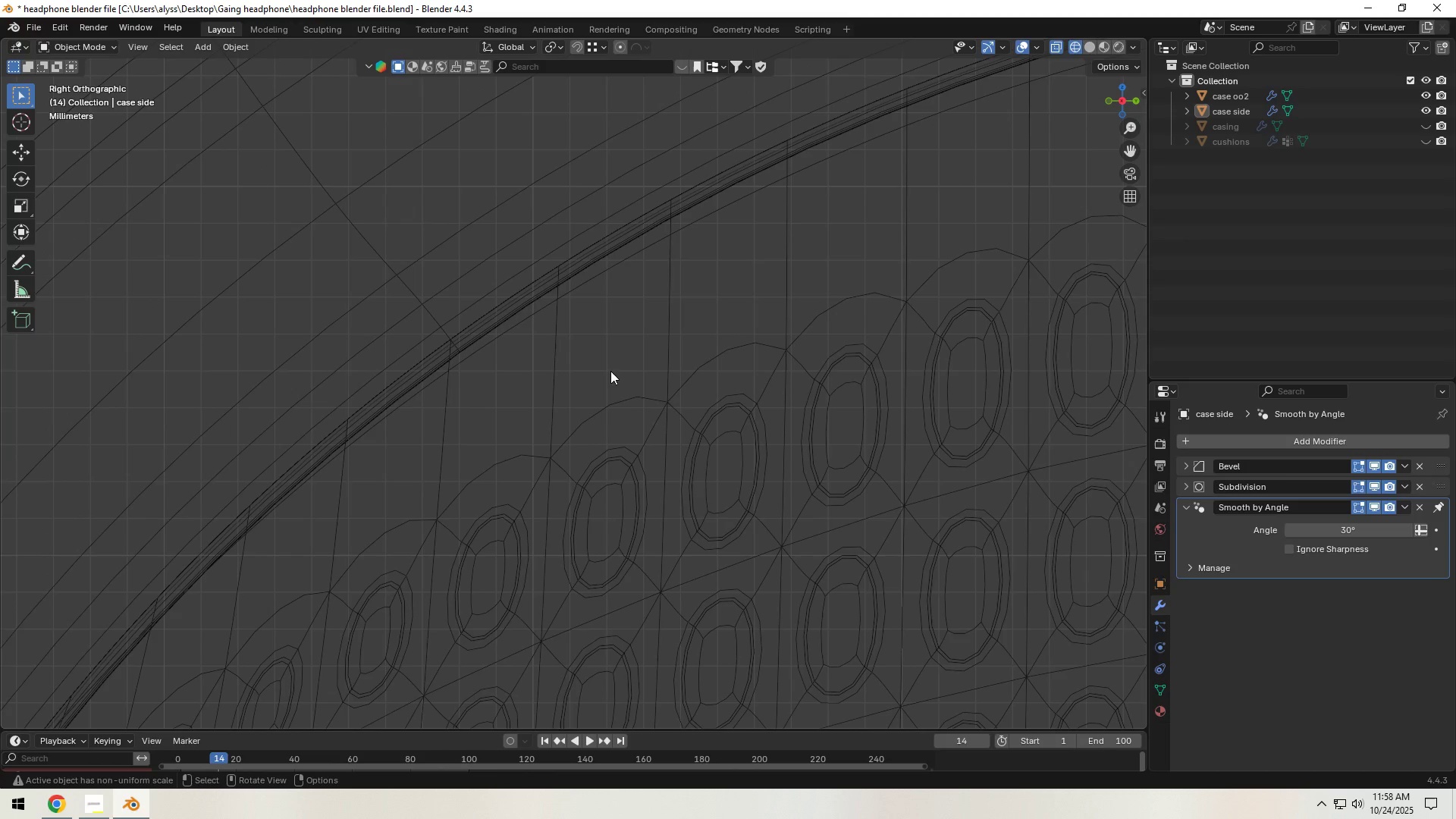 
left_click([610, 371])
 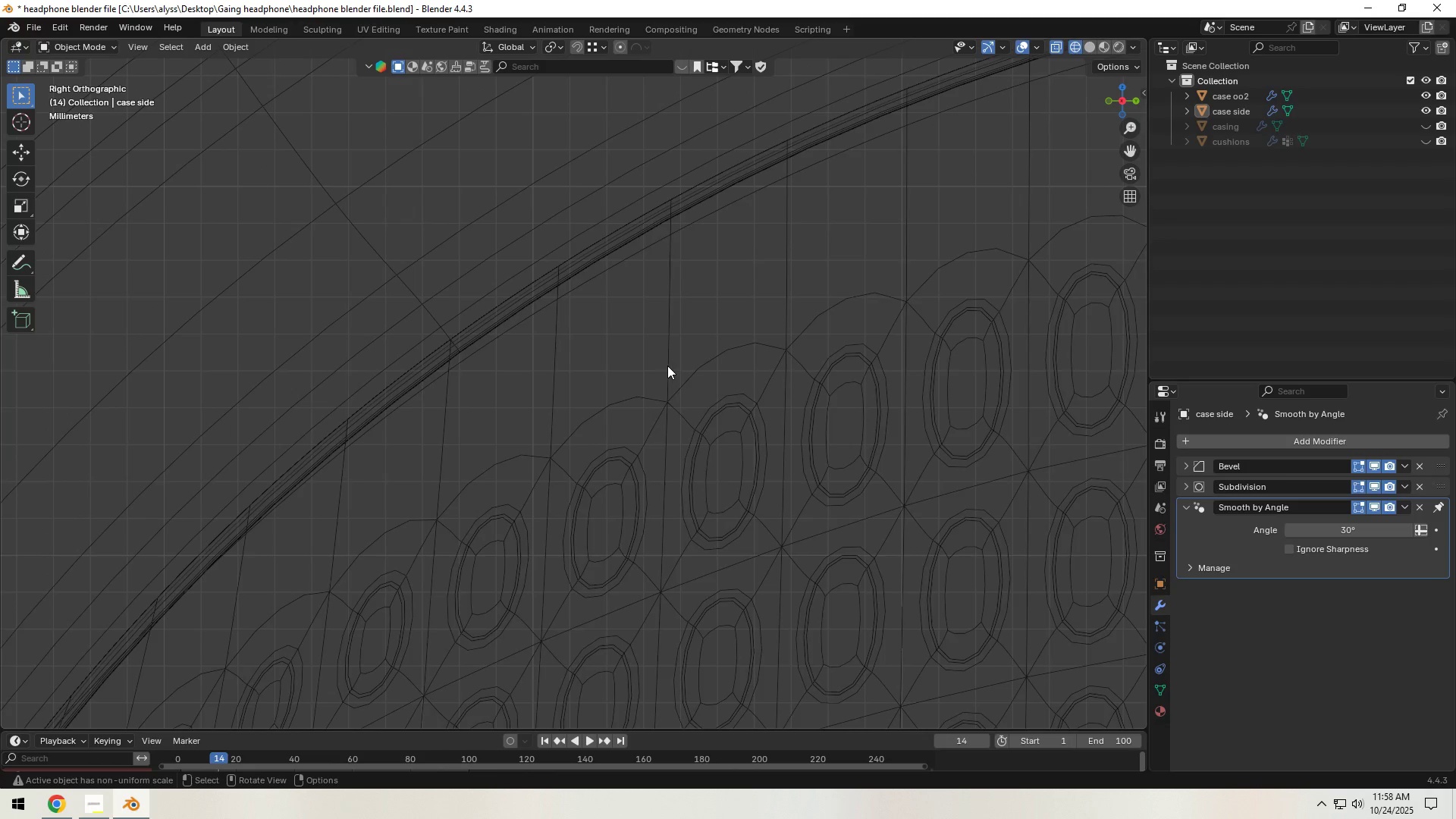 
left_click([667, 366])
 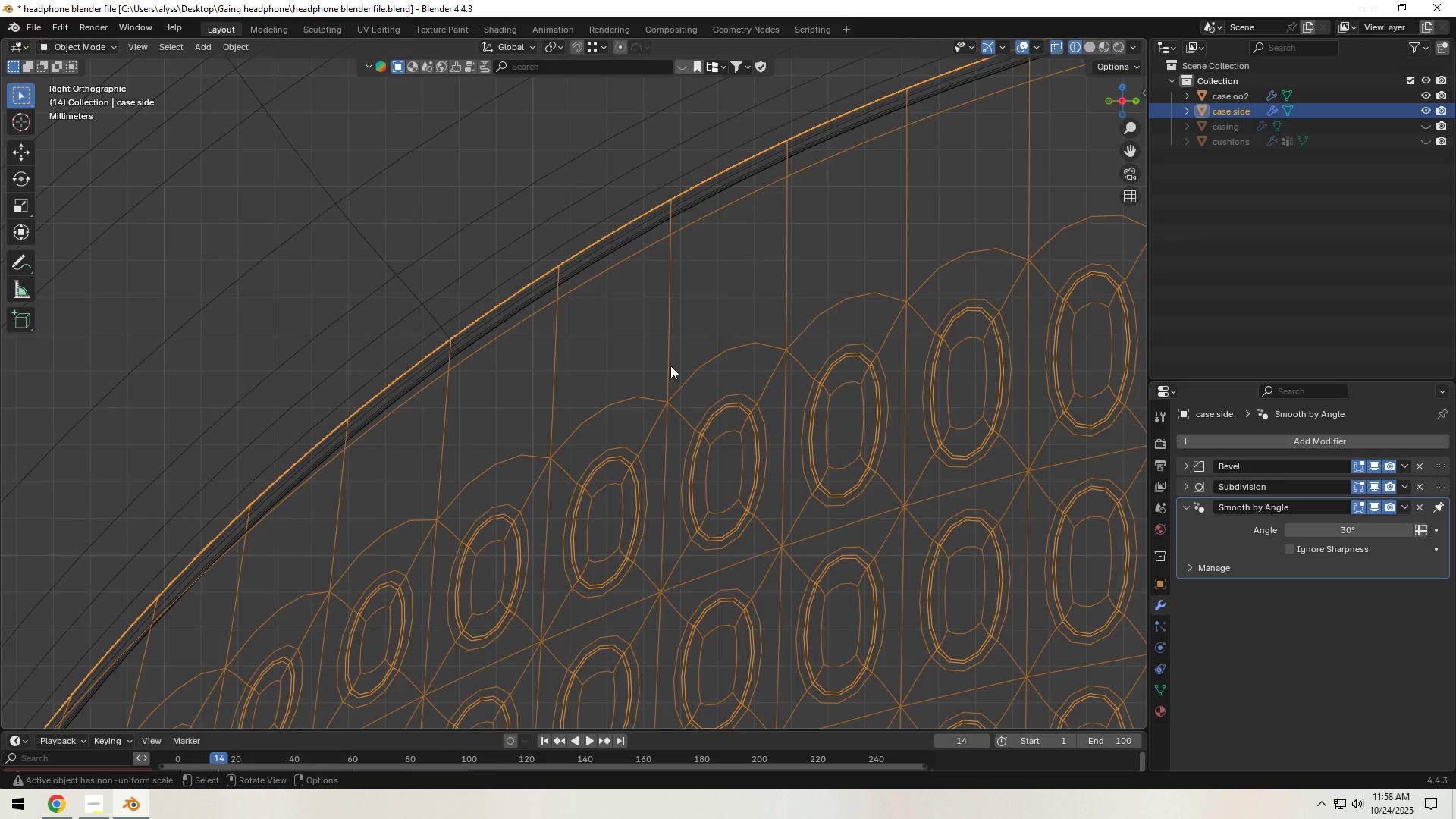 
type(sX)
 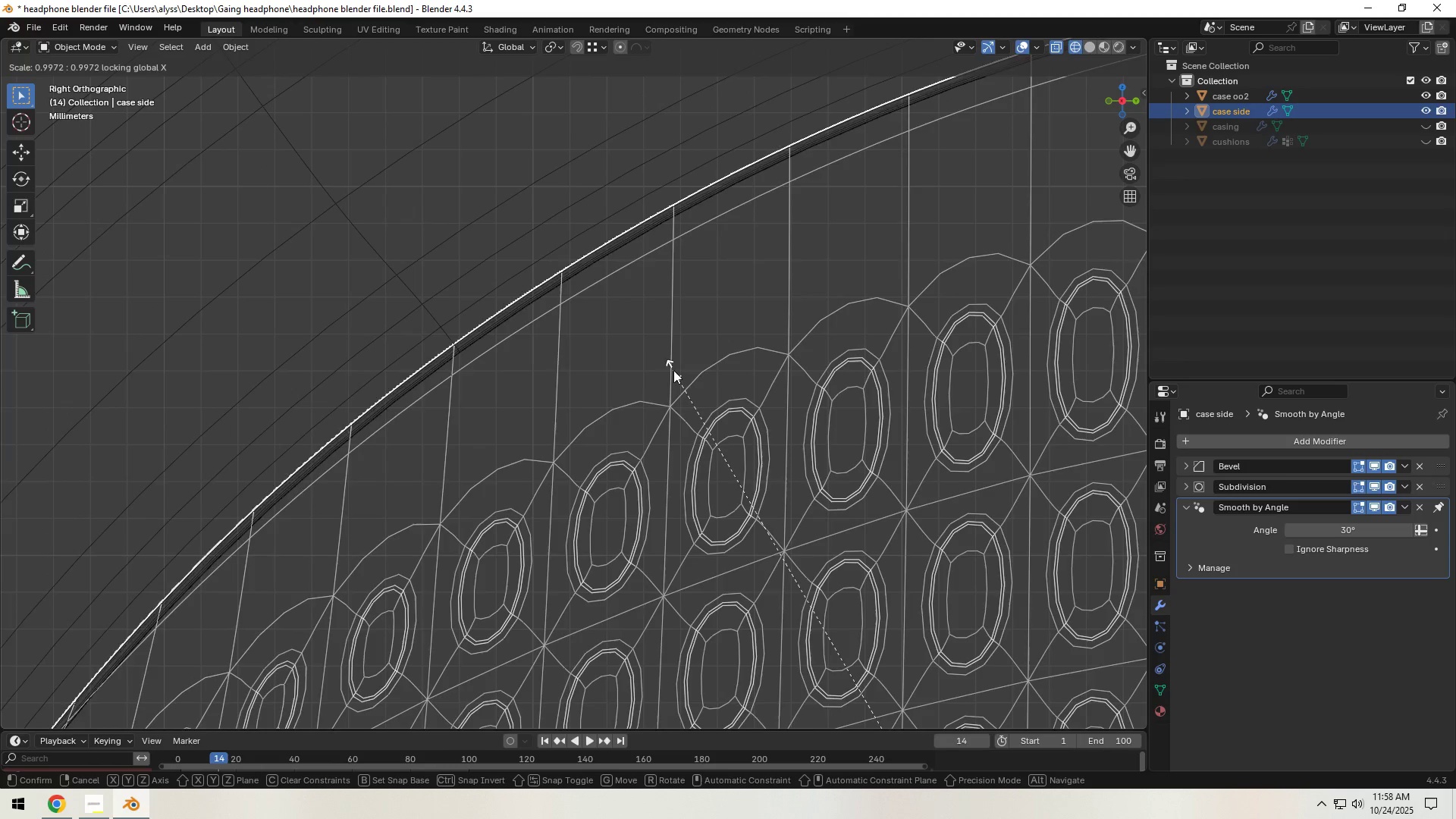 
left_click([682, 380])
 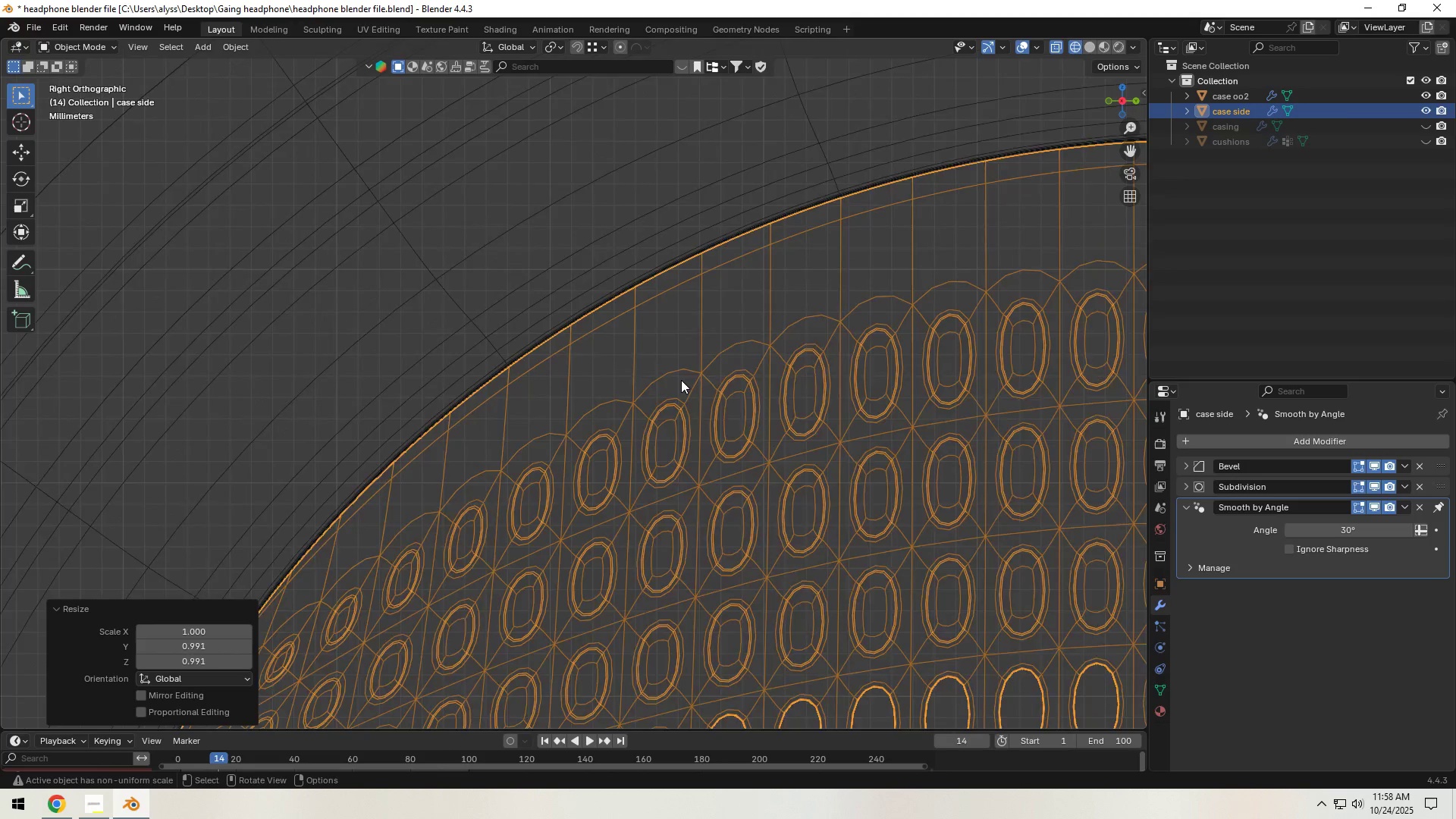 
scroll: coordinate [681, 380], scroll_direction: down, amount: 4.0
 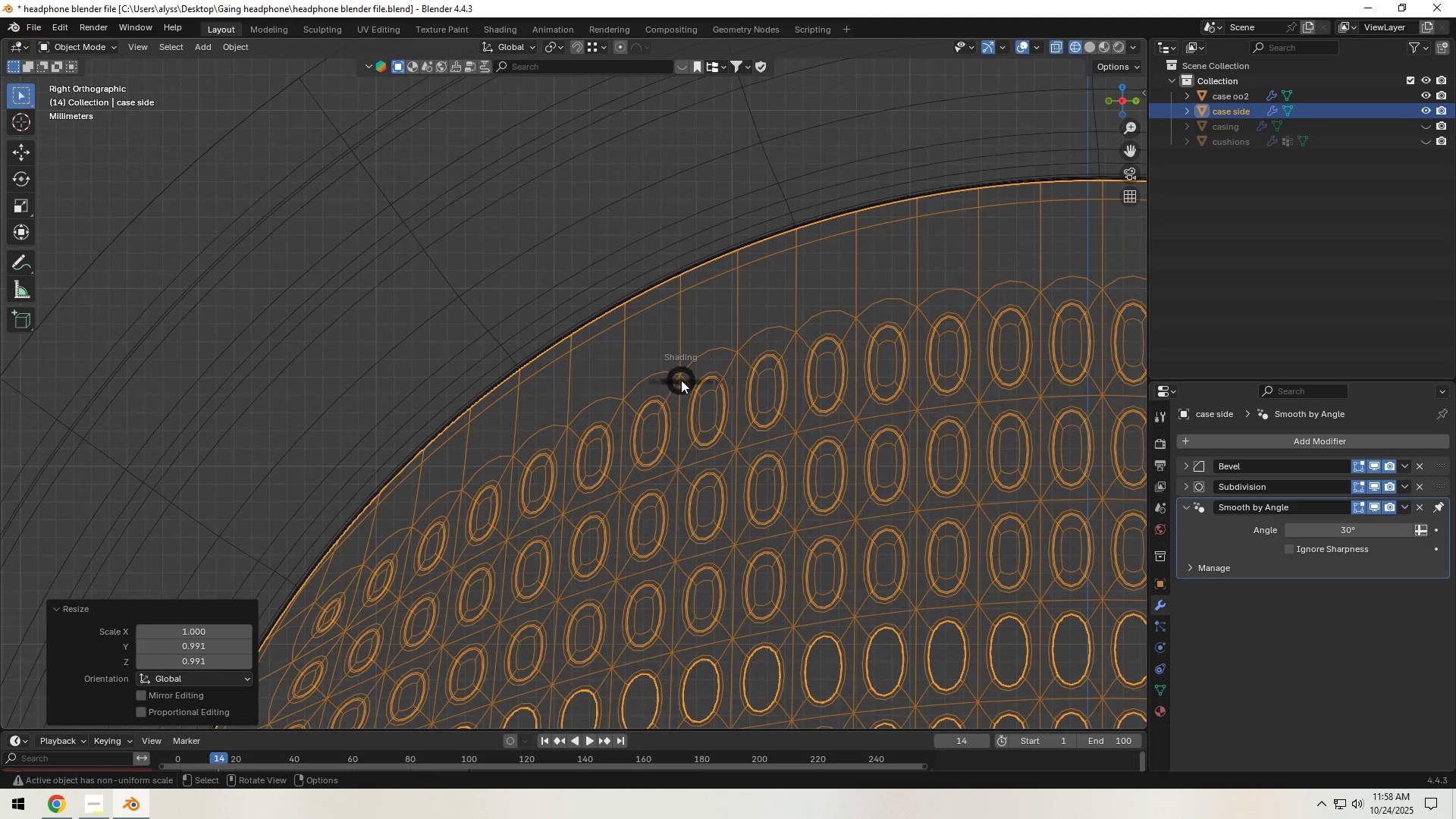 
key(Z)
 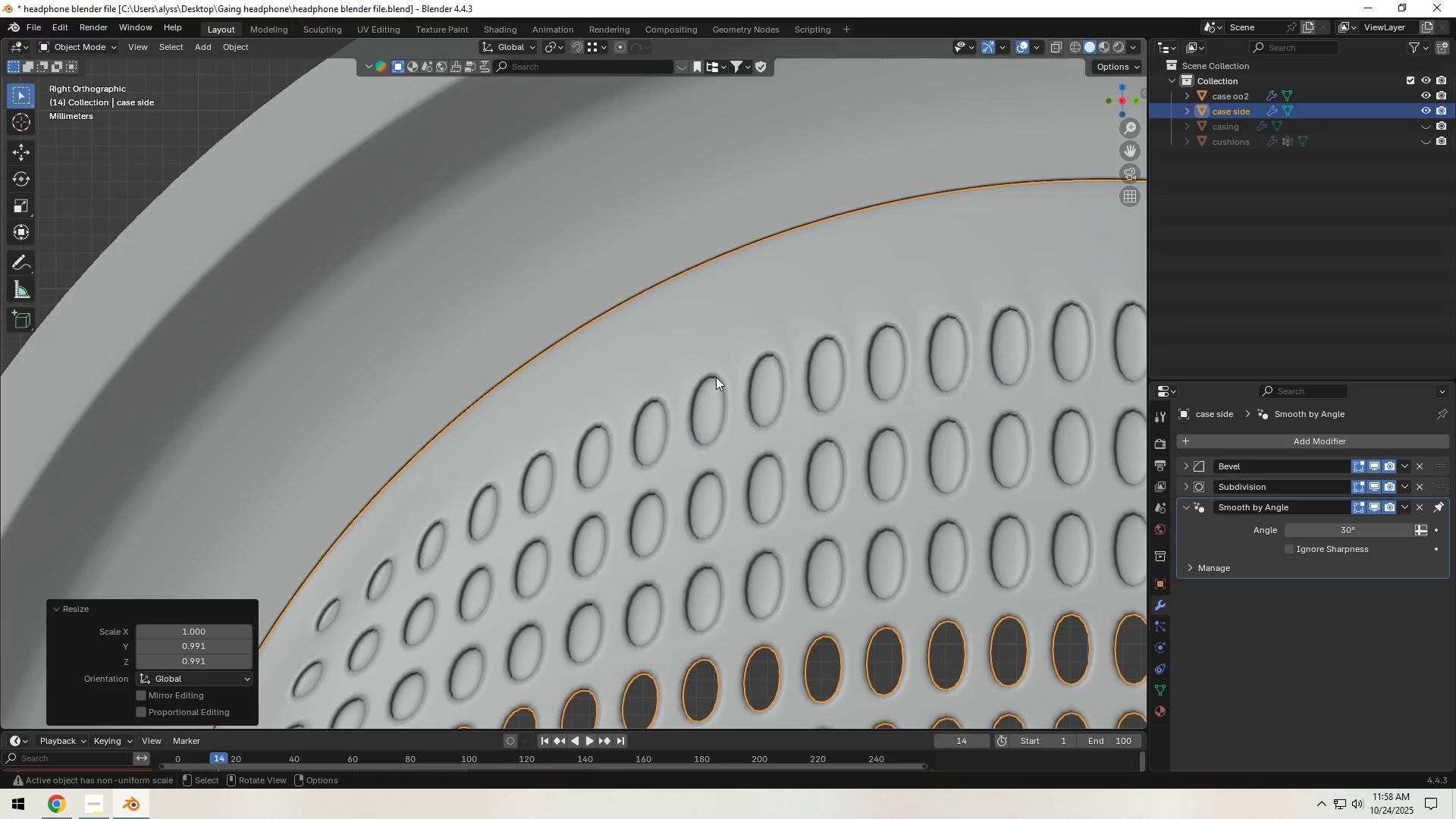 
scroll: coordinate [717, 378], scroll_direction: down, amount: 4.0
 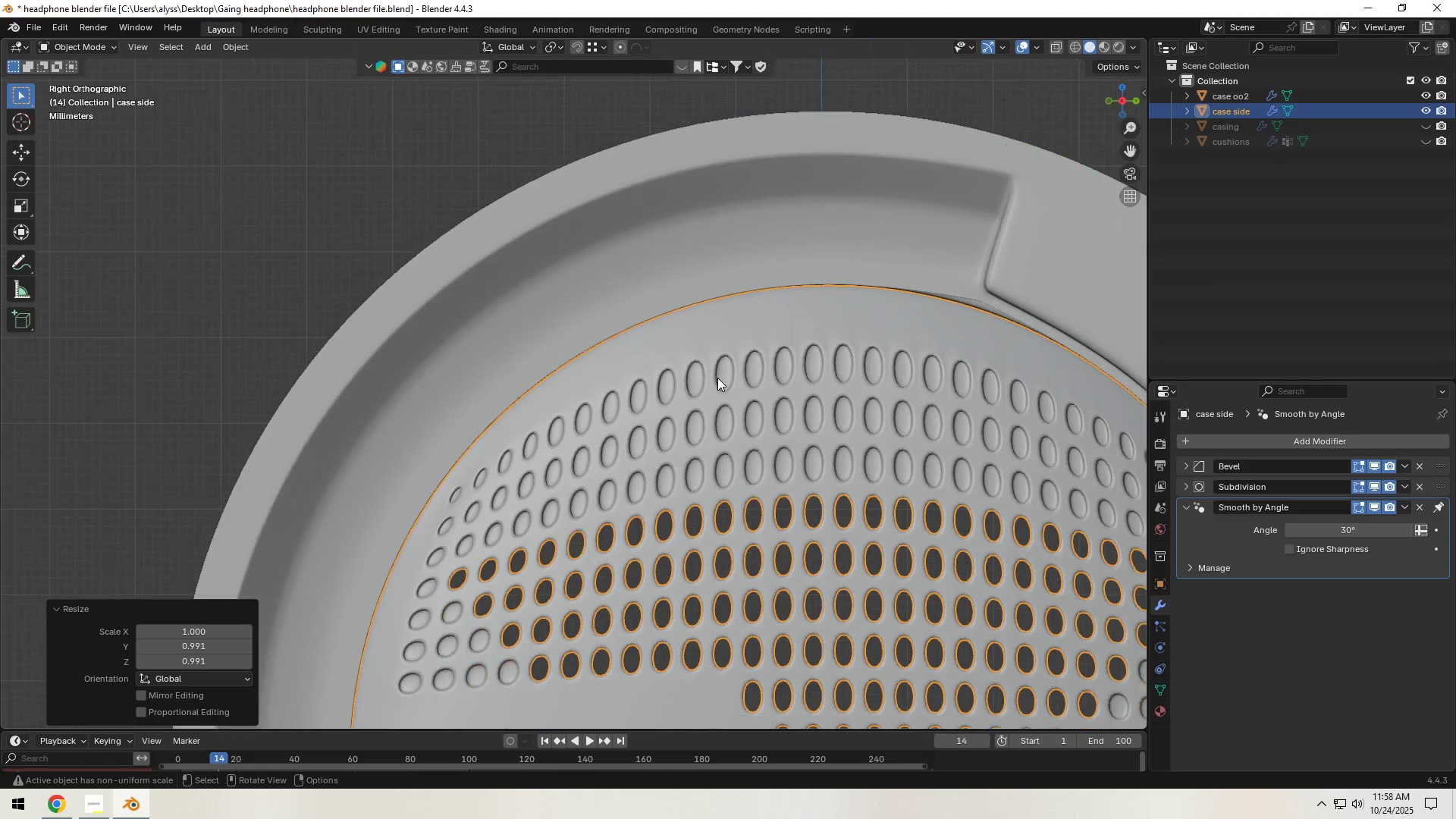 
key(Tab)
 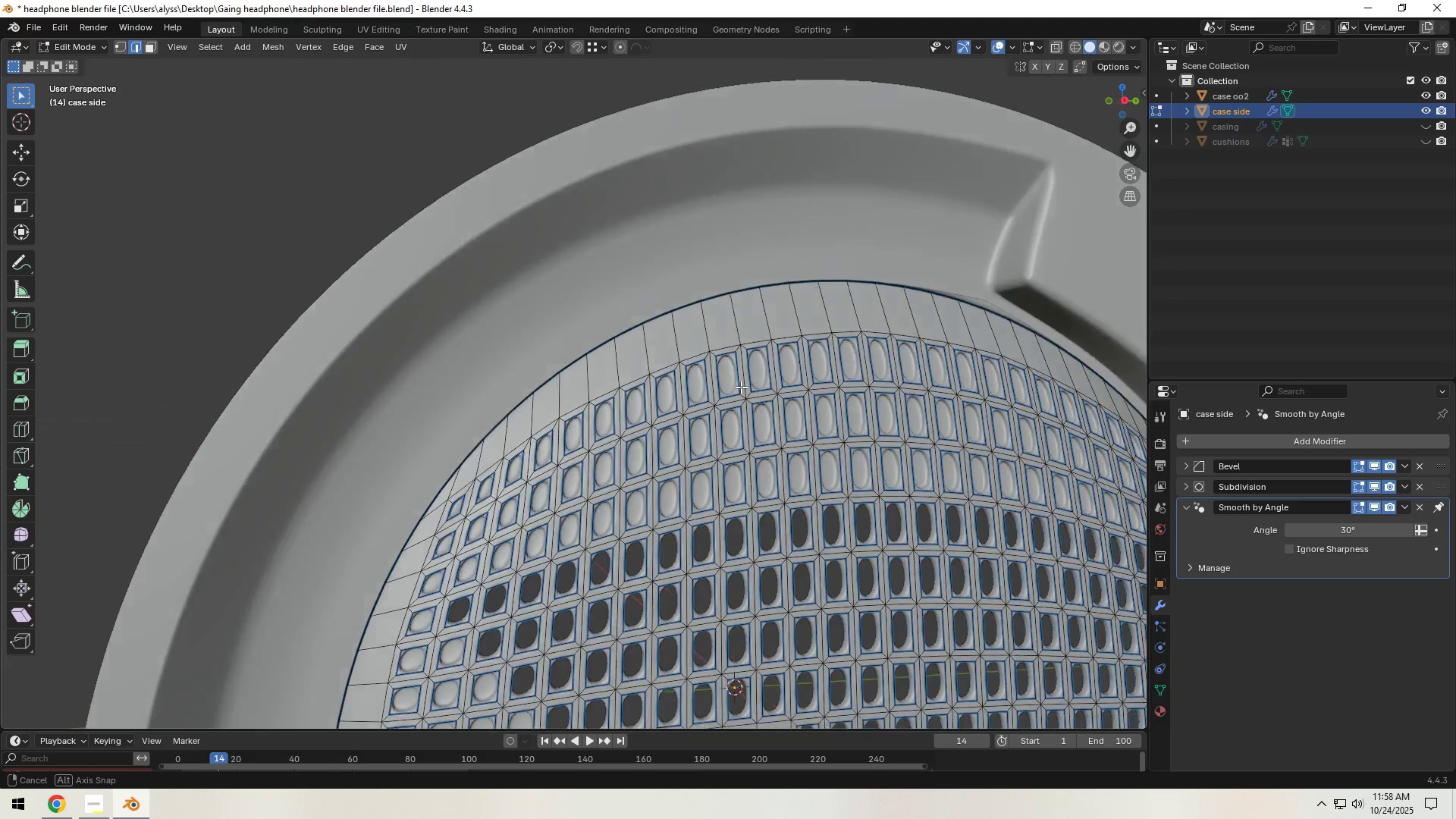 
key(Tab)
 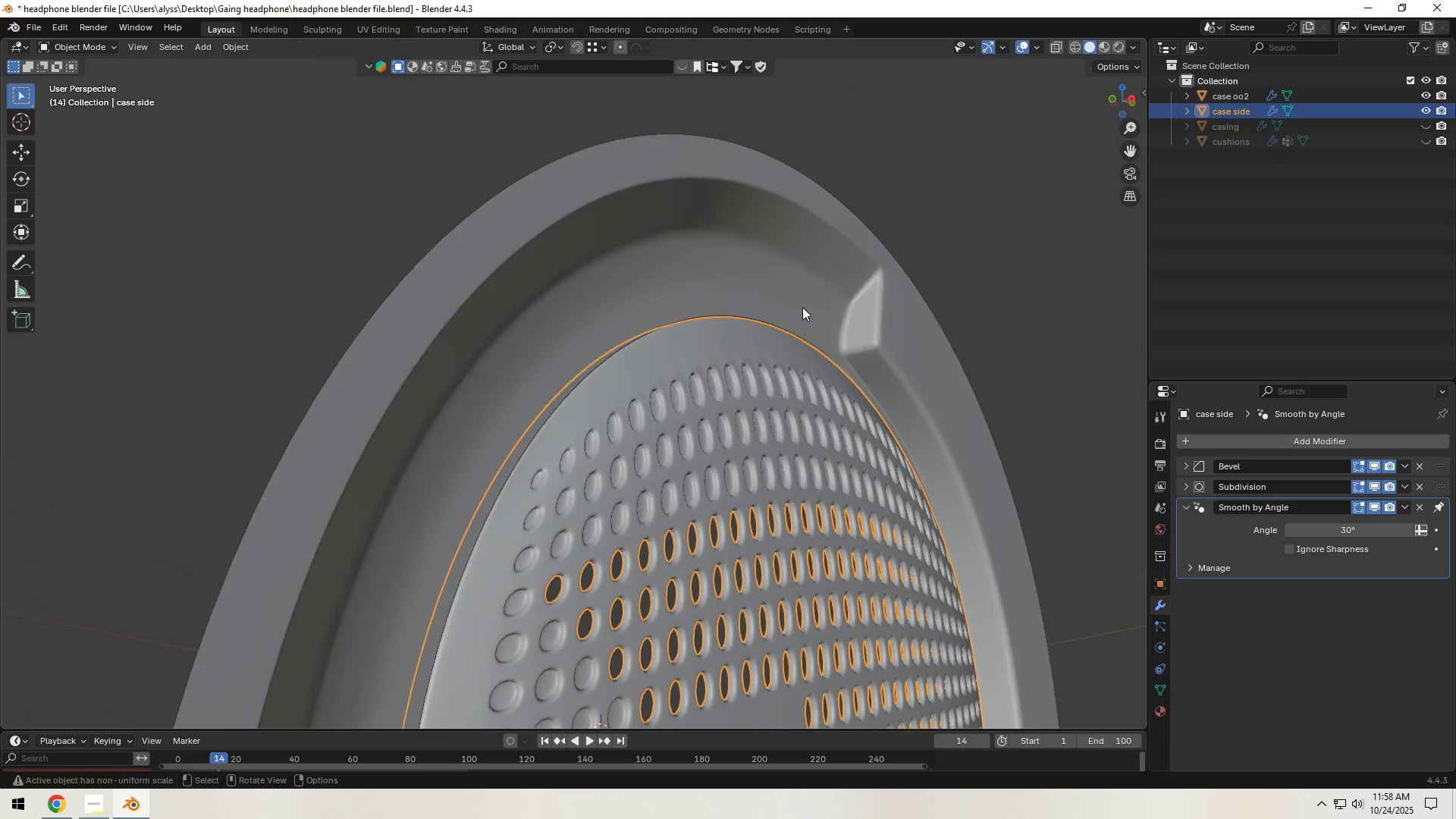 
left_click([882, 177])
 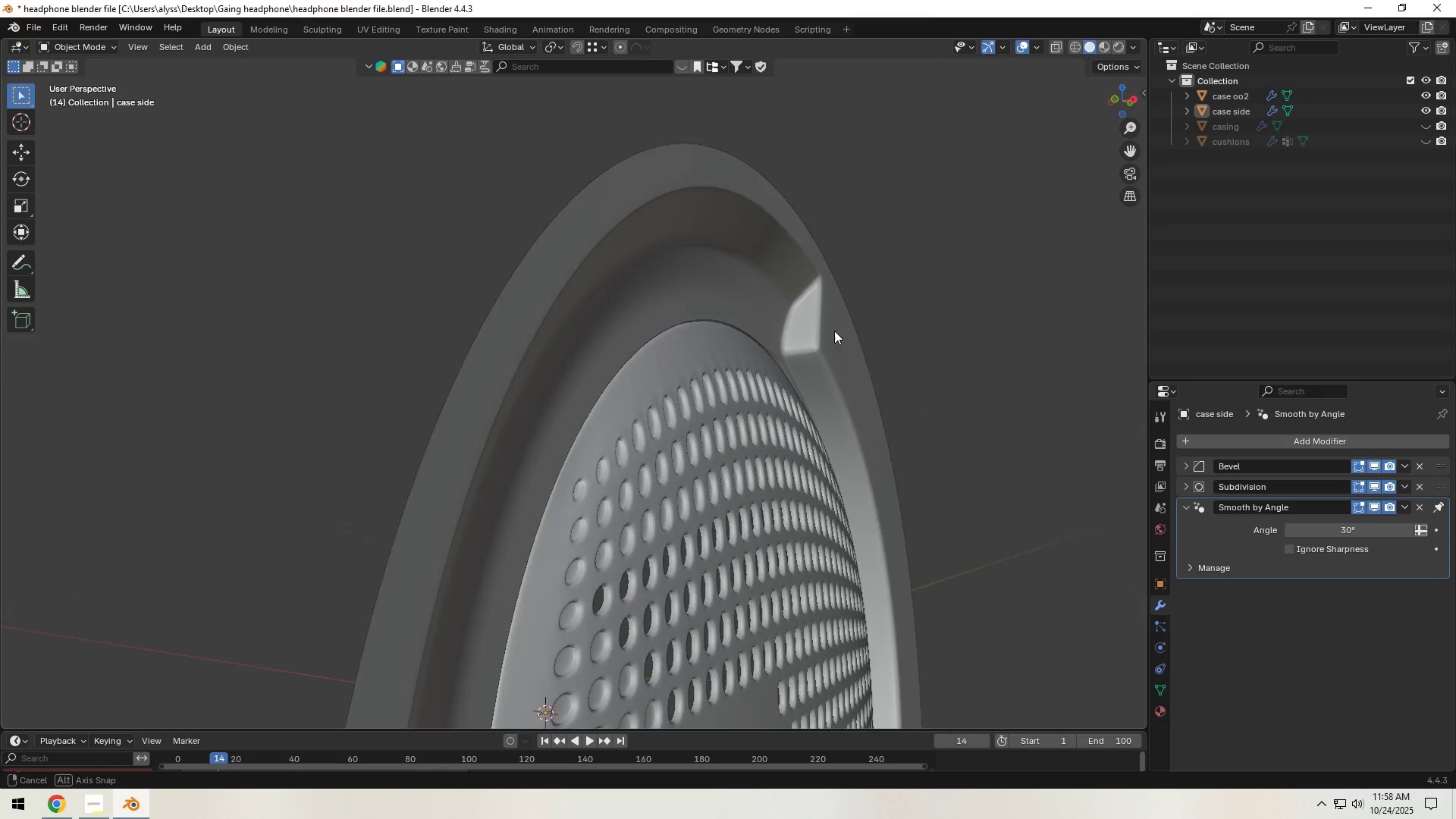 
scroll: coordinate [720, 365], scroll_direction: up, amount: 2.0
 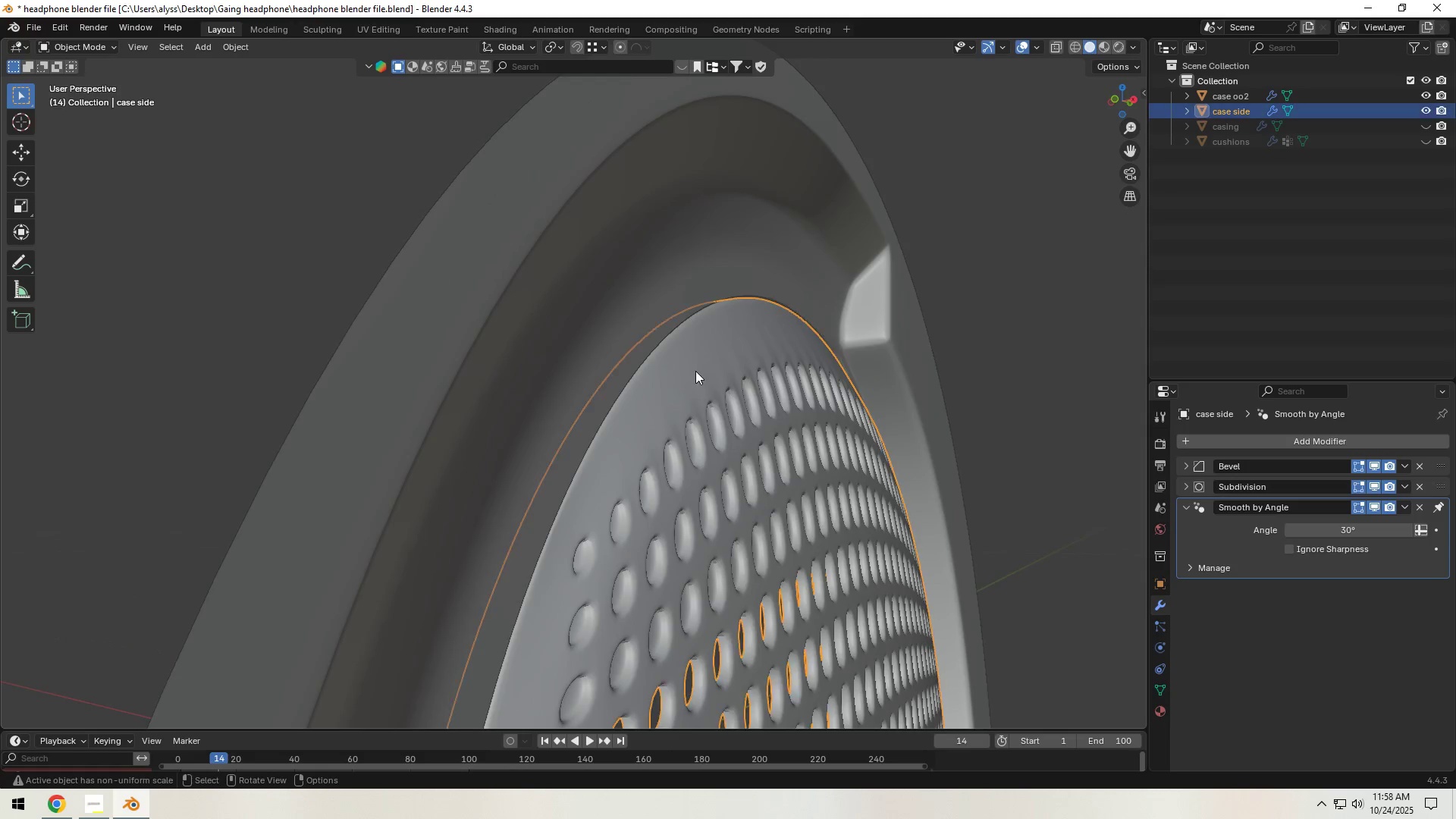 
left_click([695, 371])
 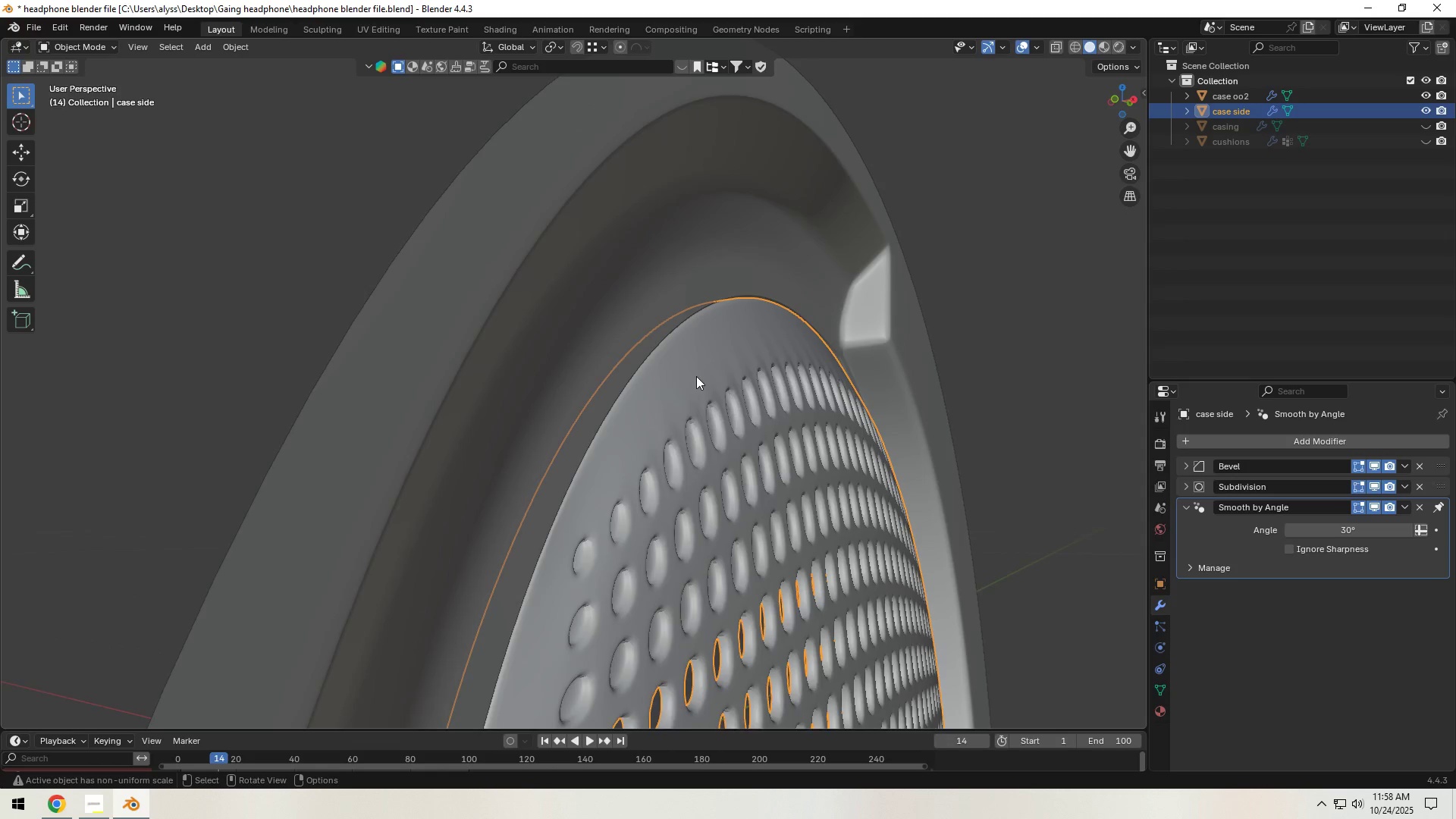 
scroll: coordinate [696, 376], scroll_direction: up, amount: 1.0
 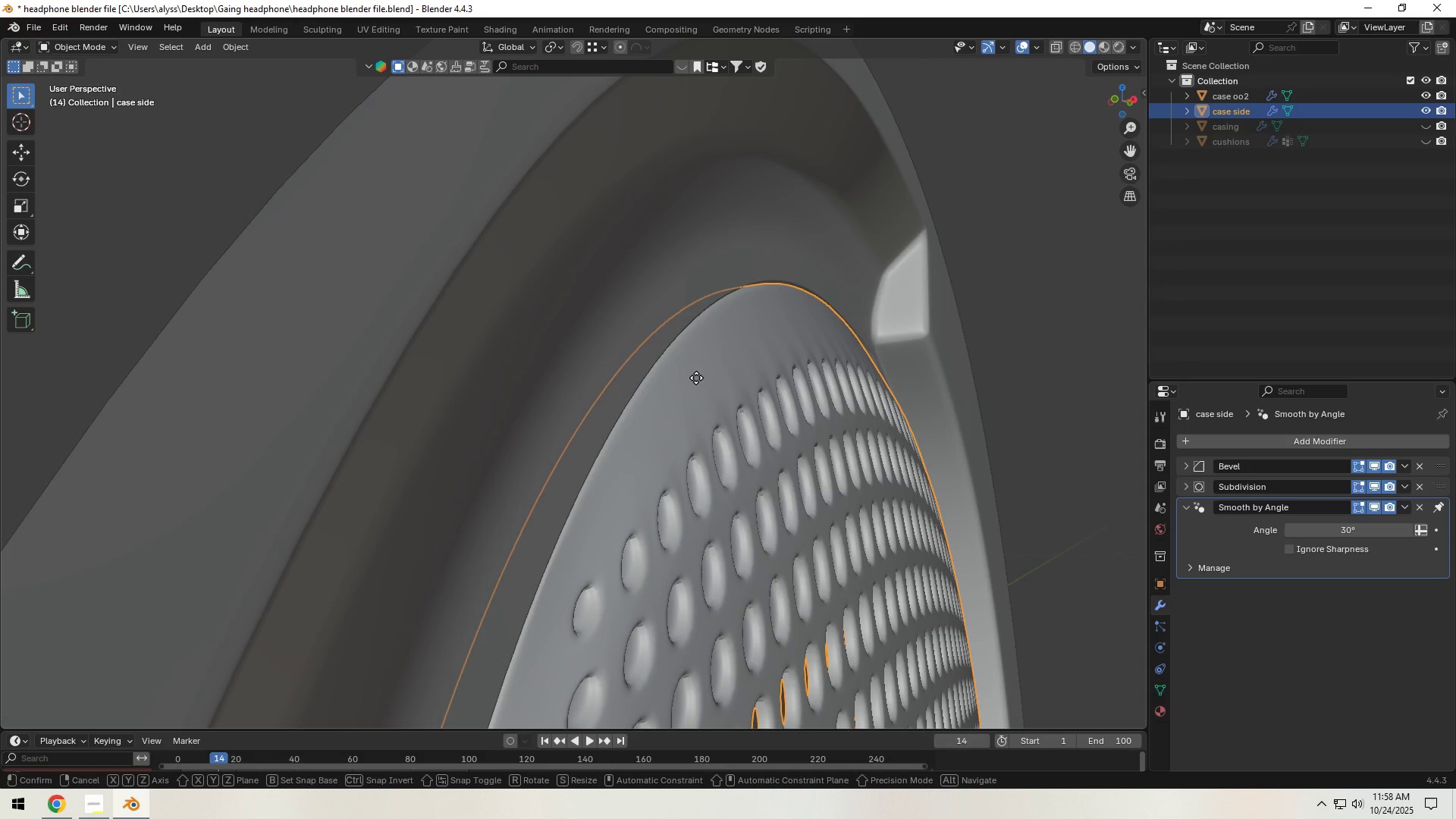 
type(gx)
 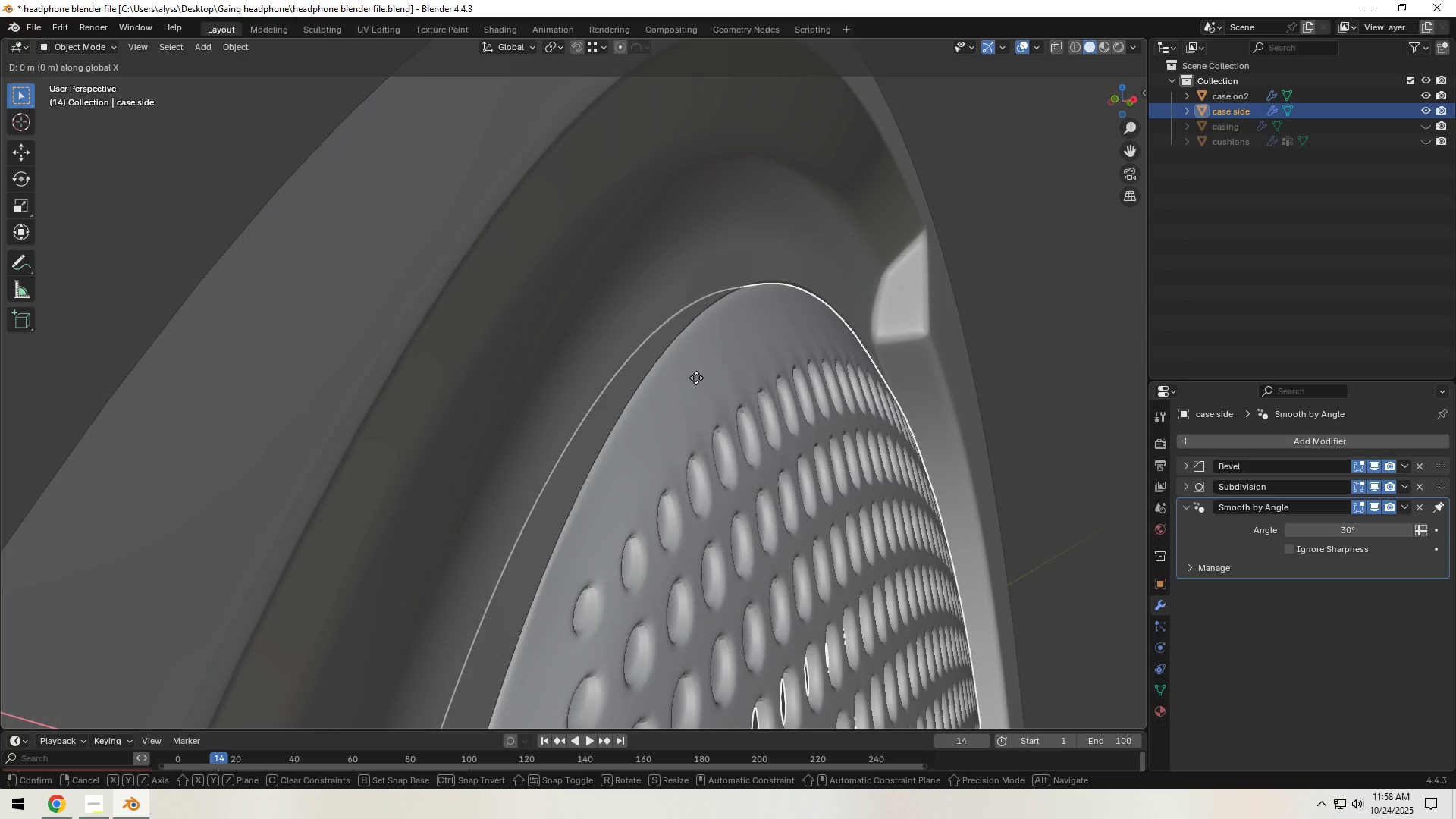 
hold_key(key=ShiftLeft, duration=1.53)
 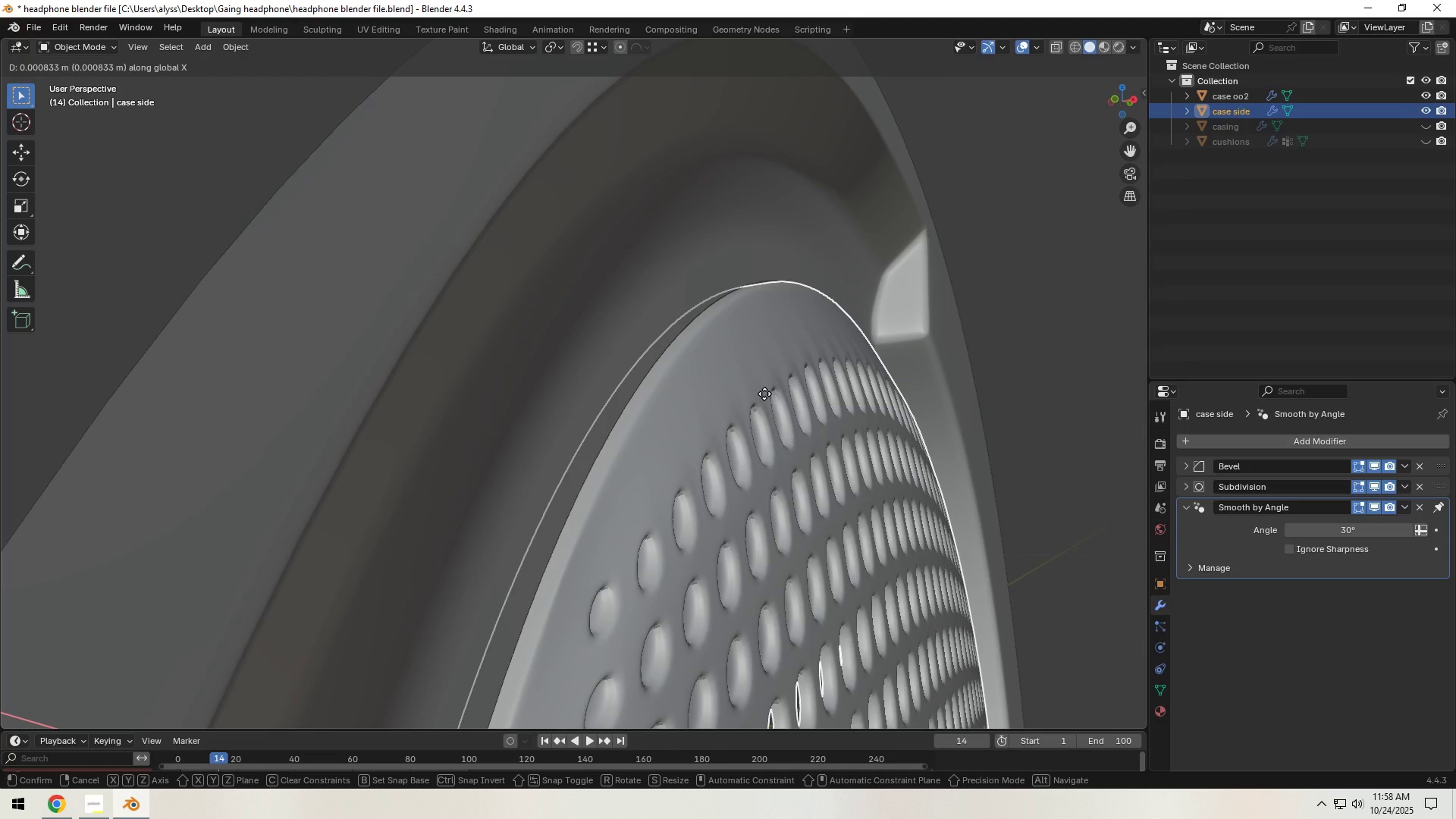 
hold_key(key=ShiftLeft, duration=0.94)
left_click([764, 394])
 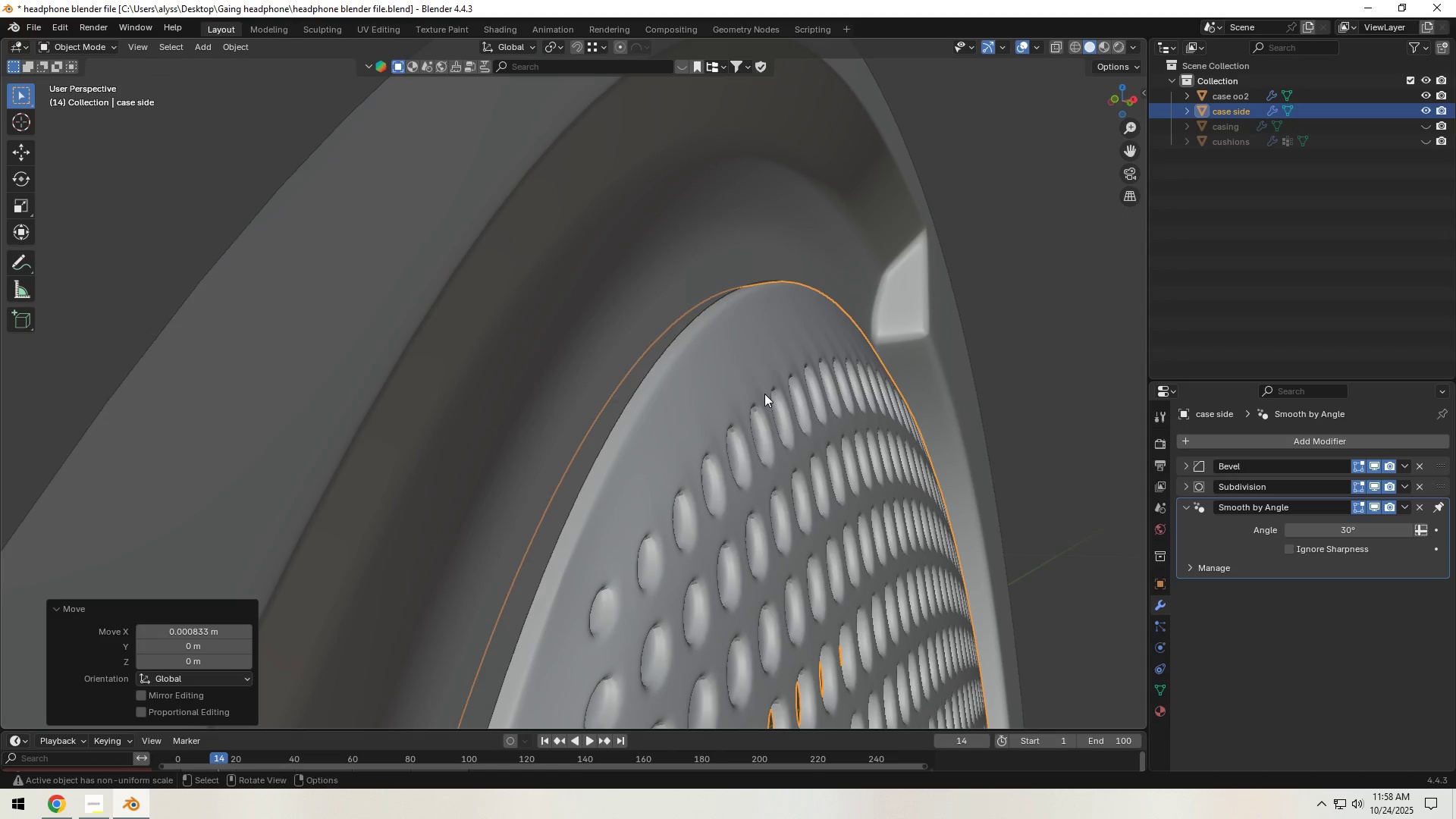 
scroll: coordinate [764, 394], scroll_direction: down, amount: 4.0
 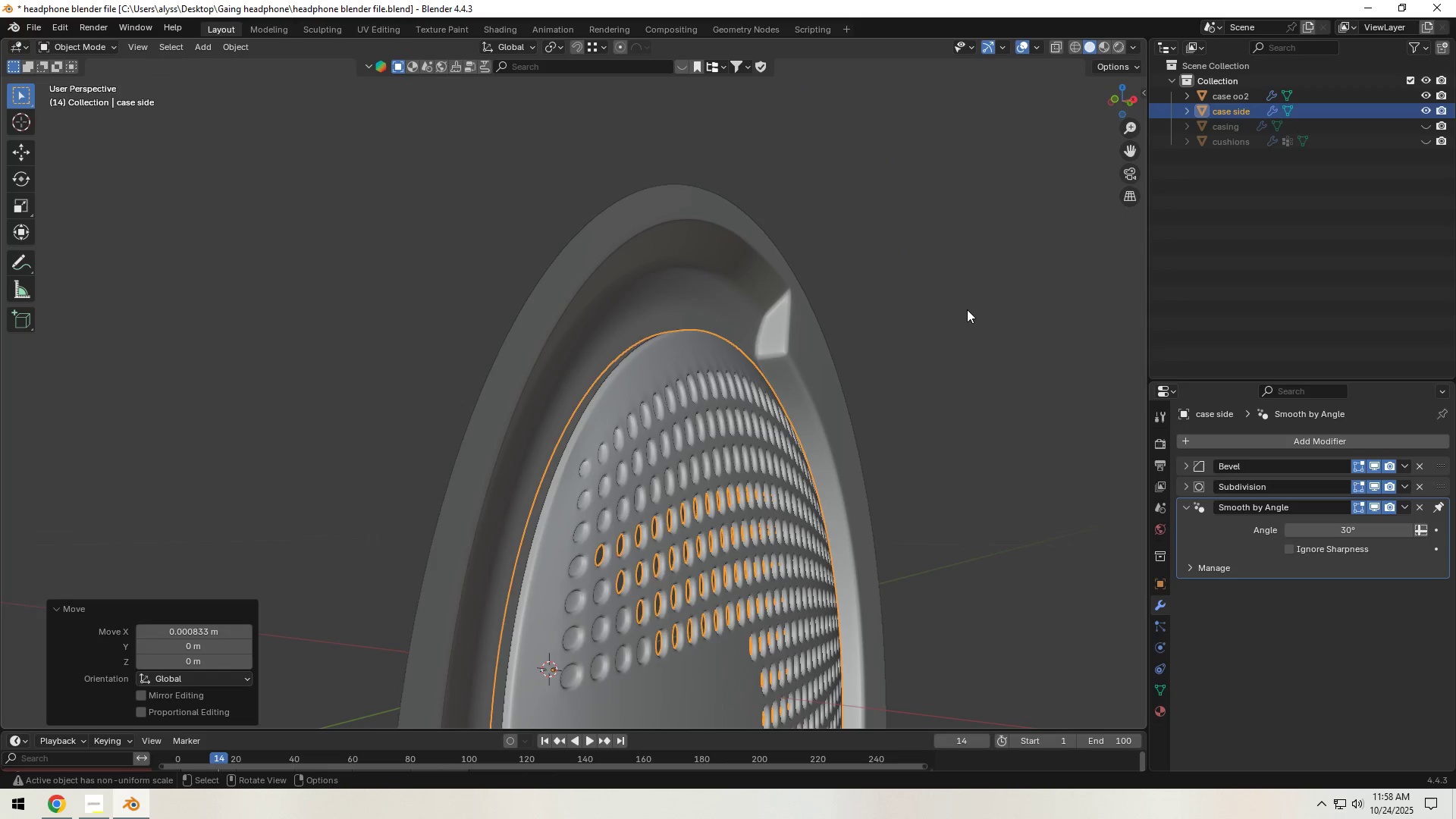 
key(Tab)
 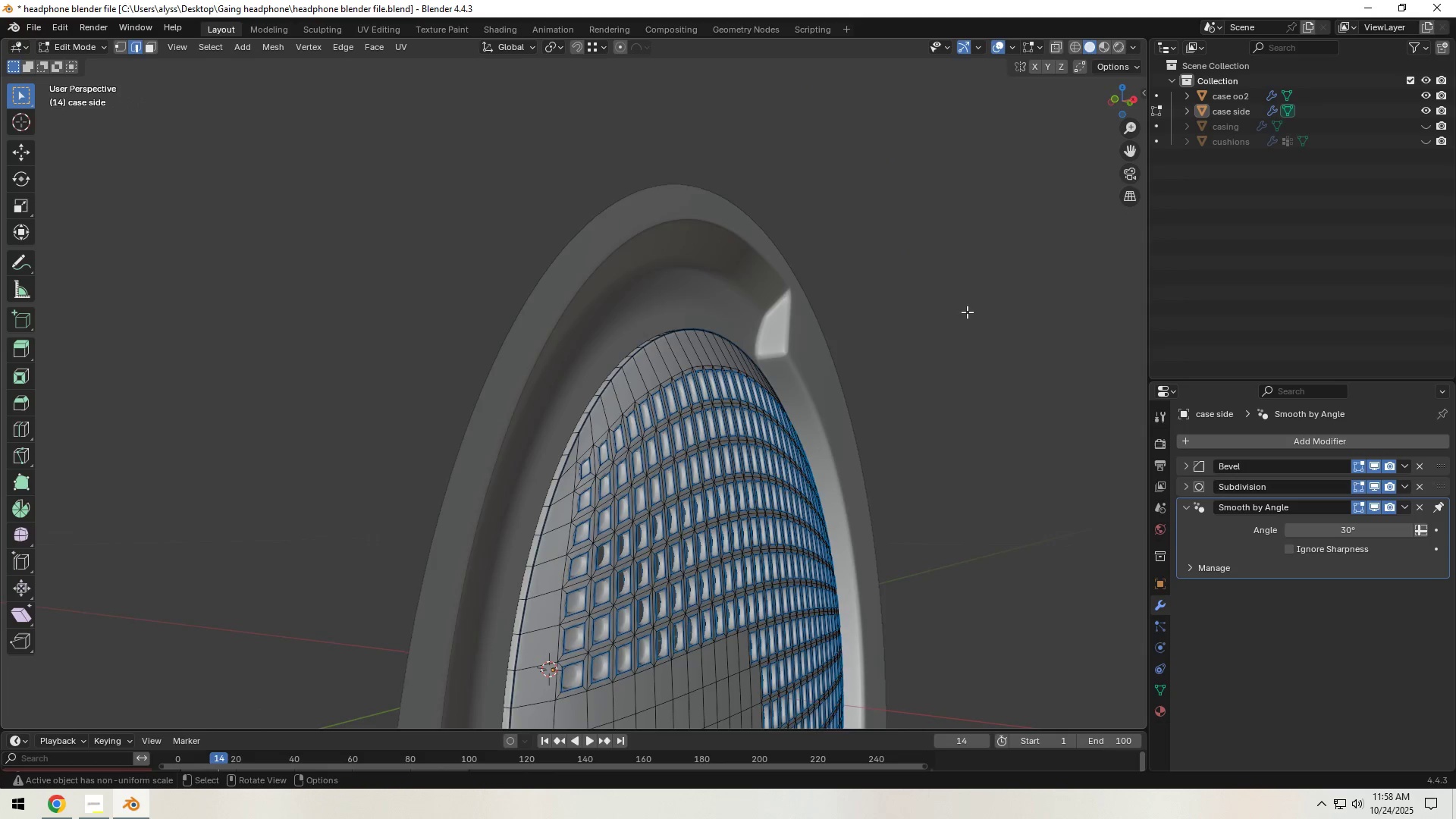 
scroll: coordinate [967, 319], scroll_direction: down, amount: 3.0
 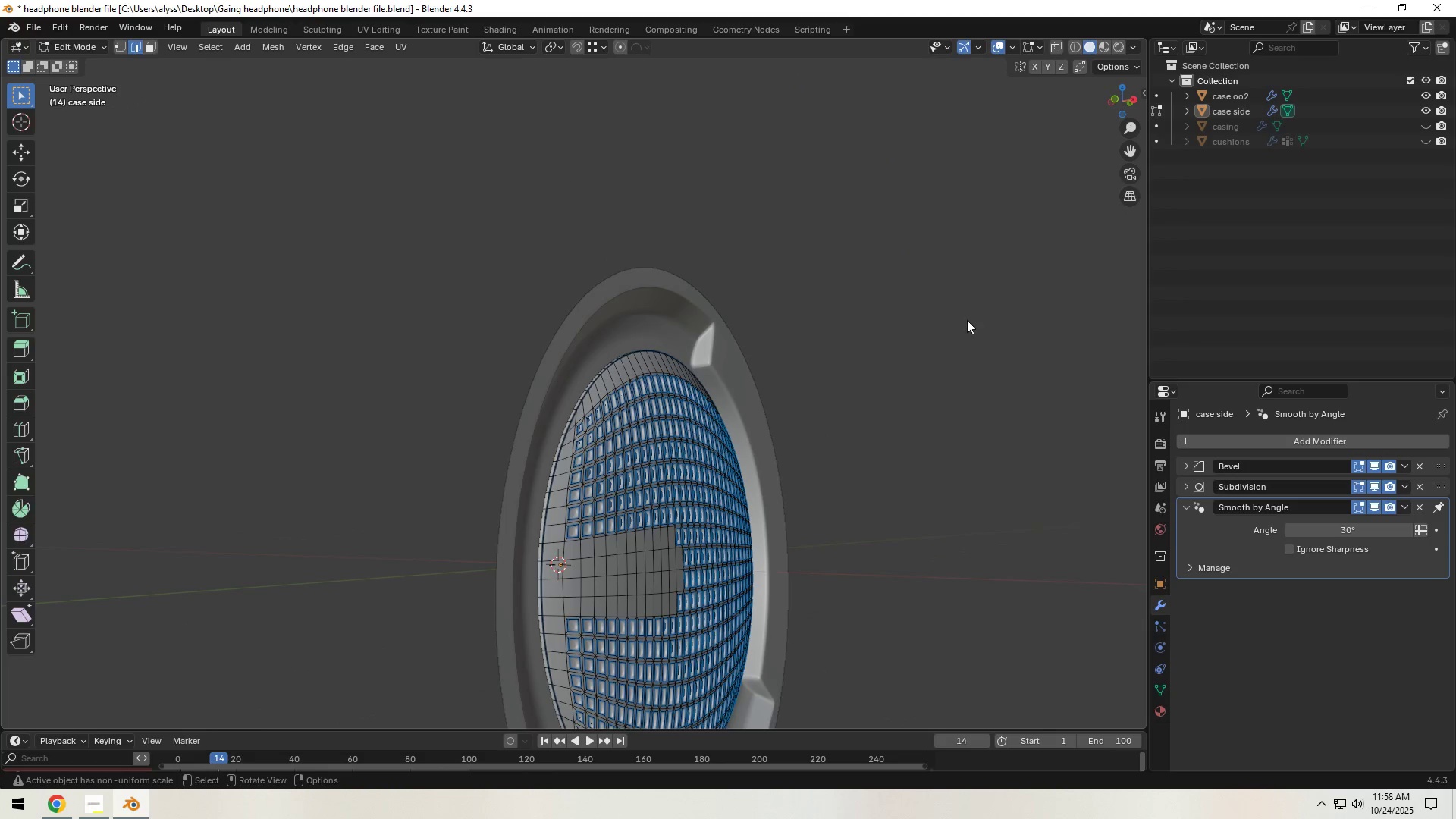 
key(Tab)
 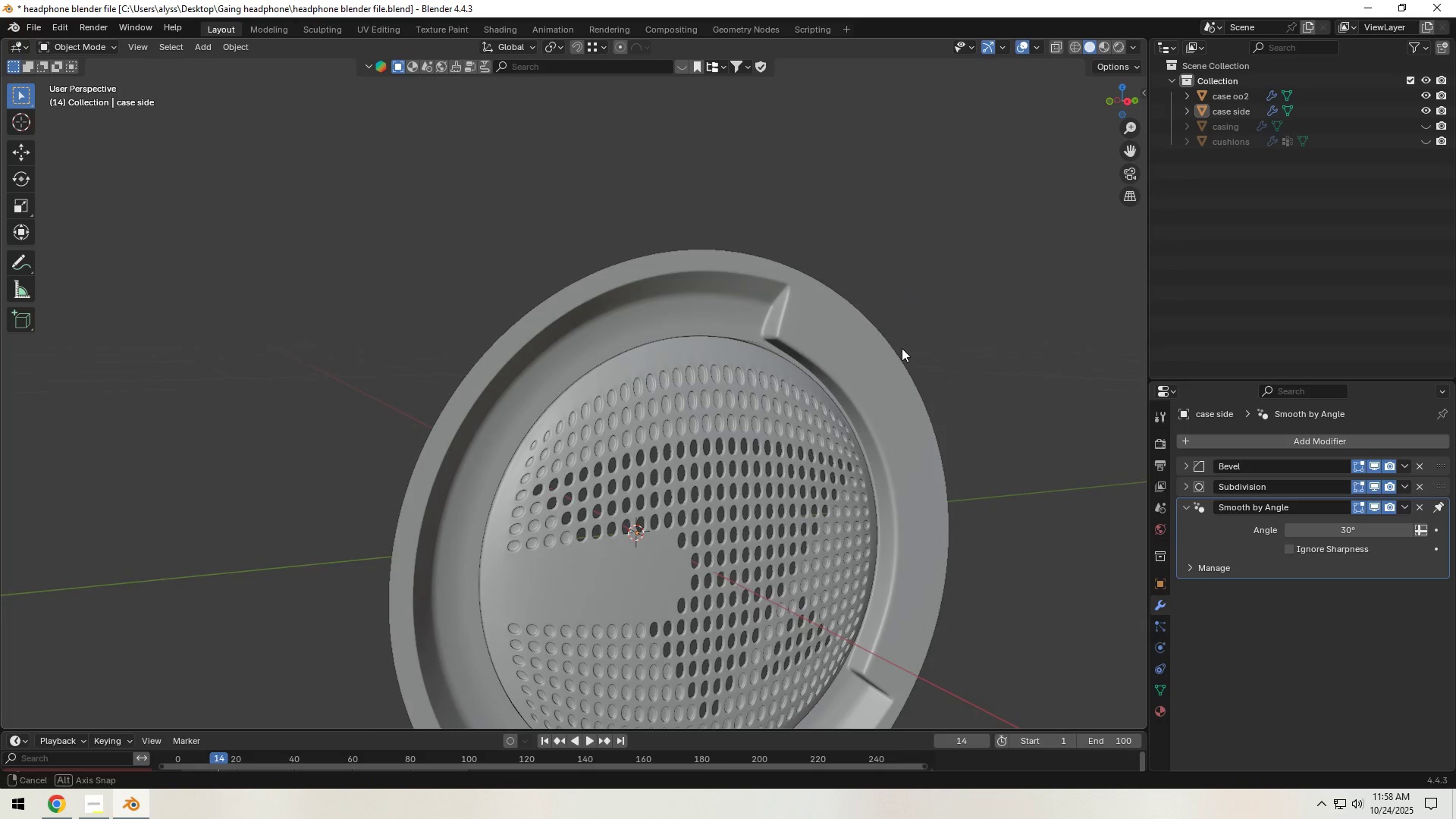 
key(Control+S)
 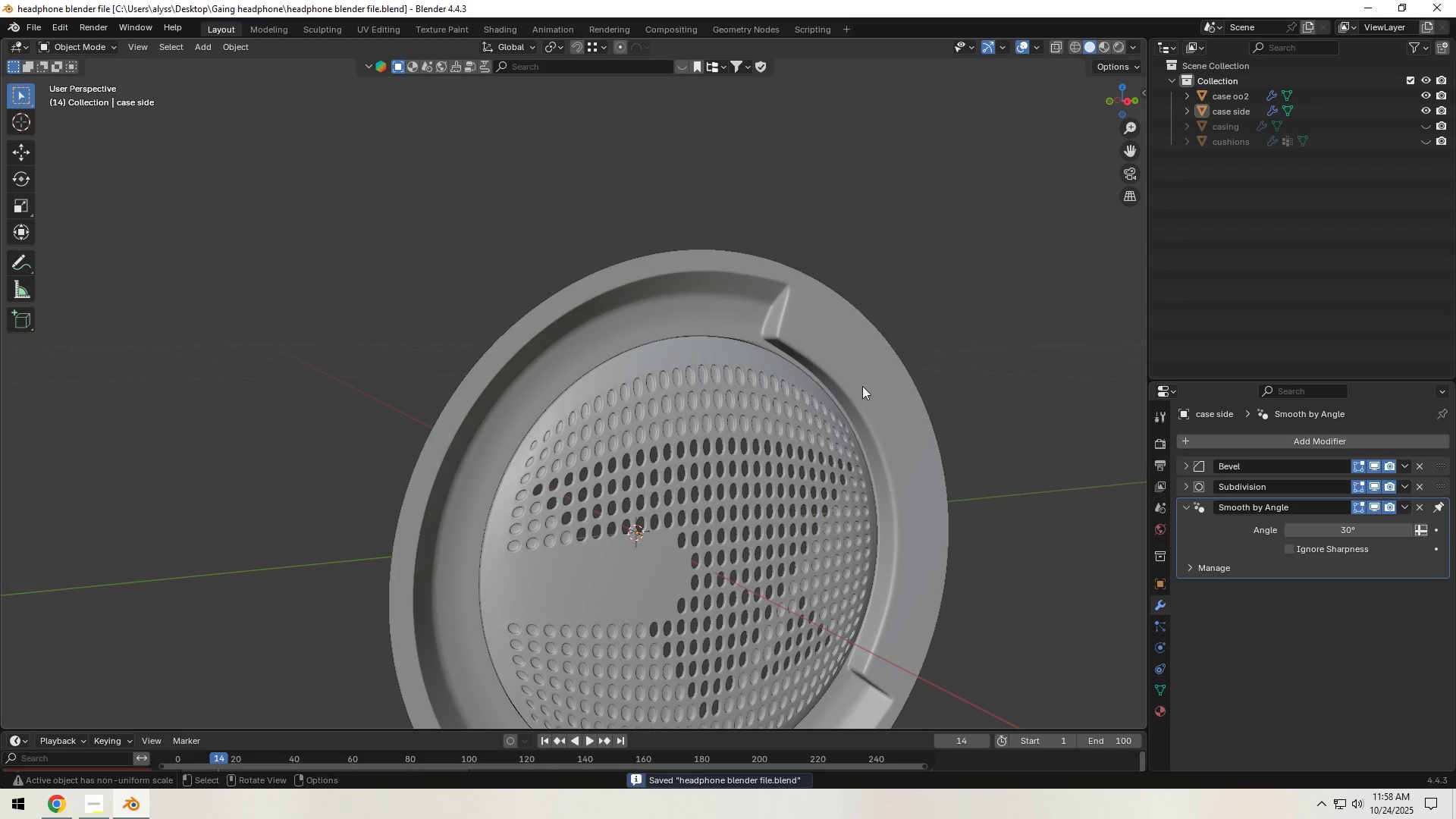 
hold_key(key=ShiftLeft, duration=0.62)
 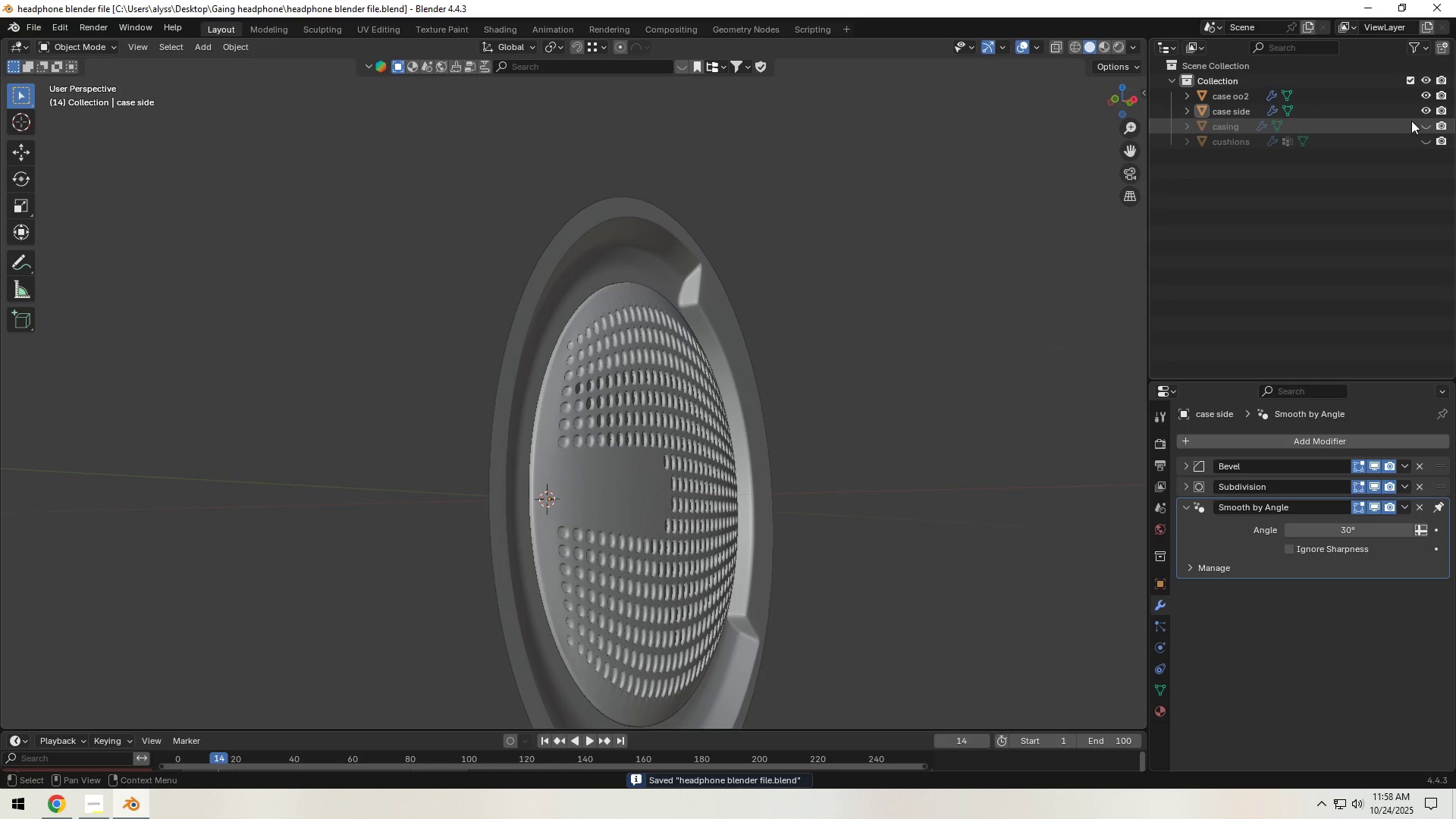 
left_click([1422, 123])
 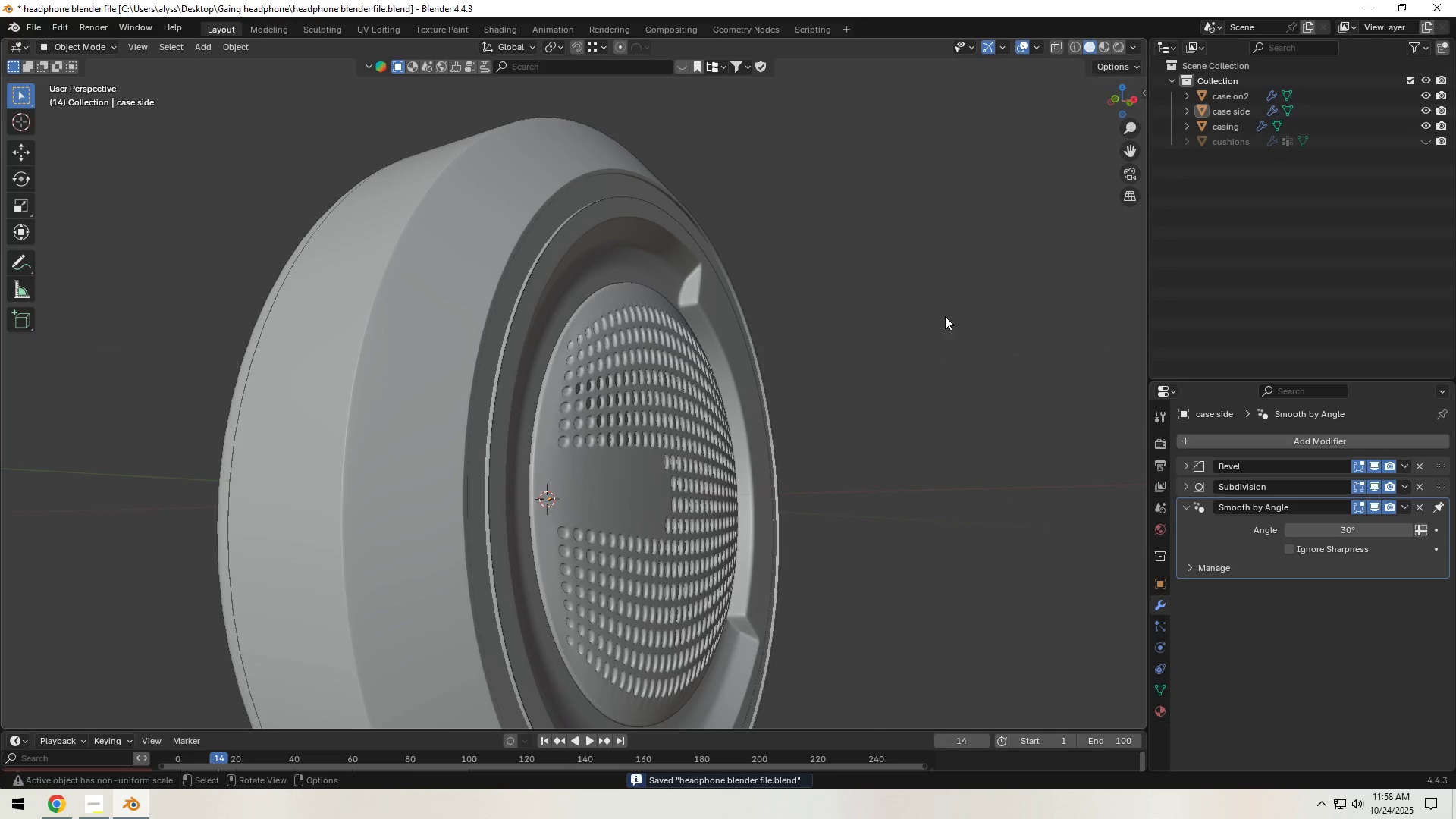 
scroll: coordinate [945, 316], scroll_direction: down, amount: 2.0
 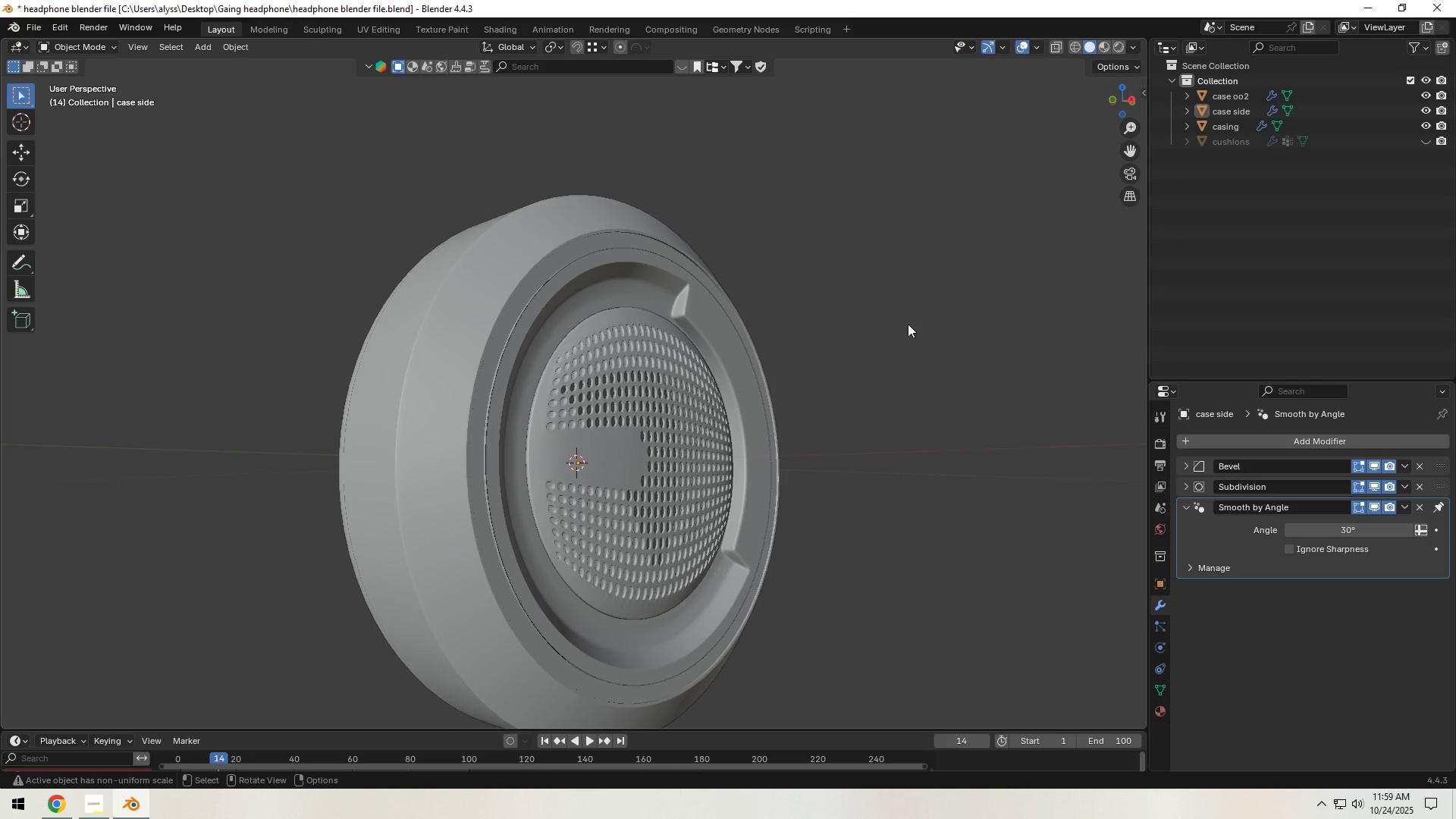 
wait(5.47)
 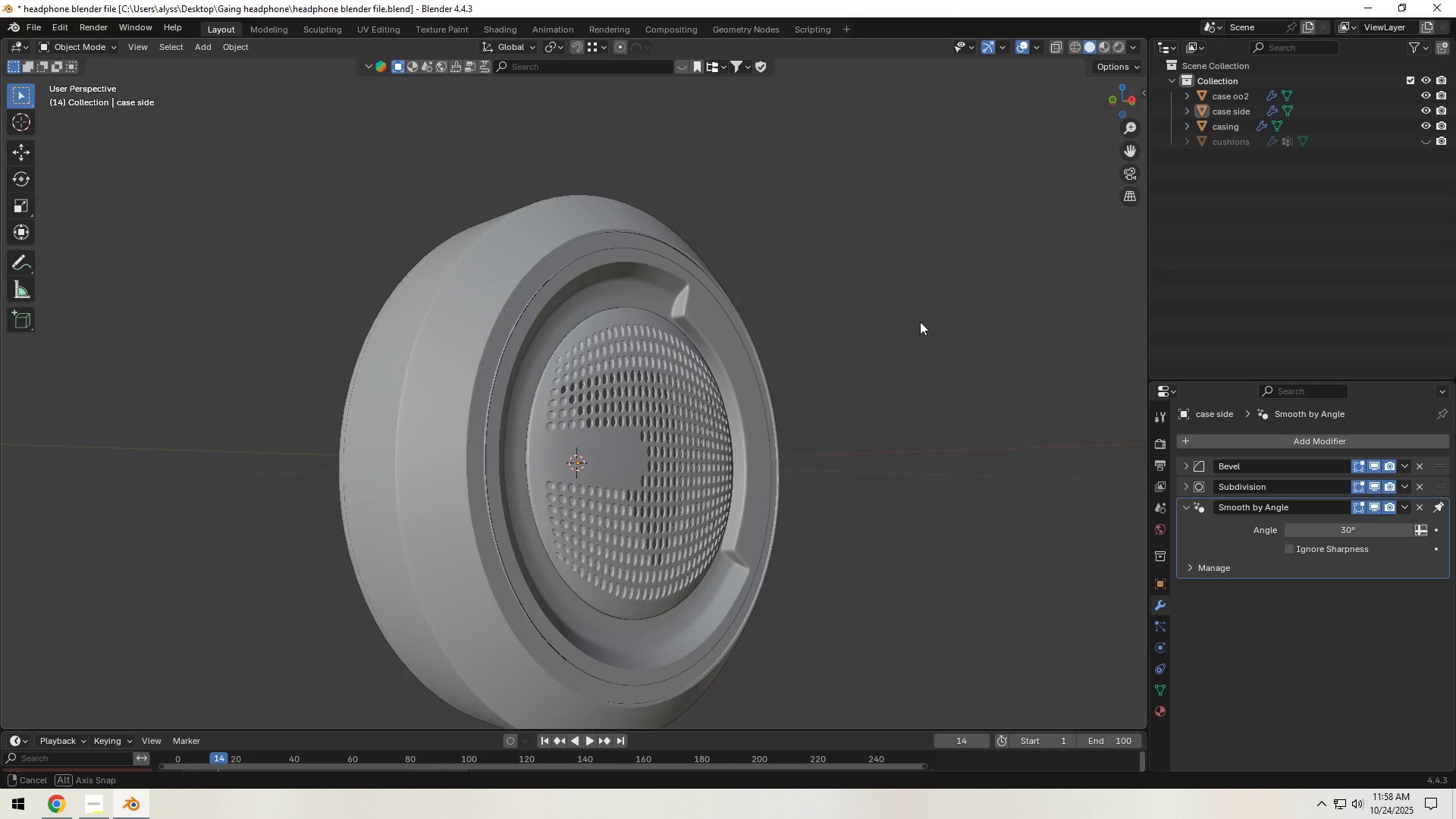 
scroll: coordinate [694, 378], scroll_direction: up, amount: 2.0
 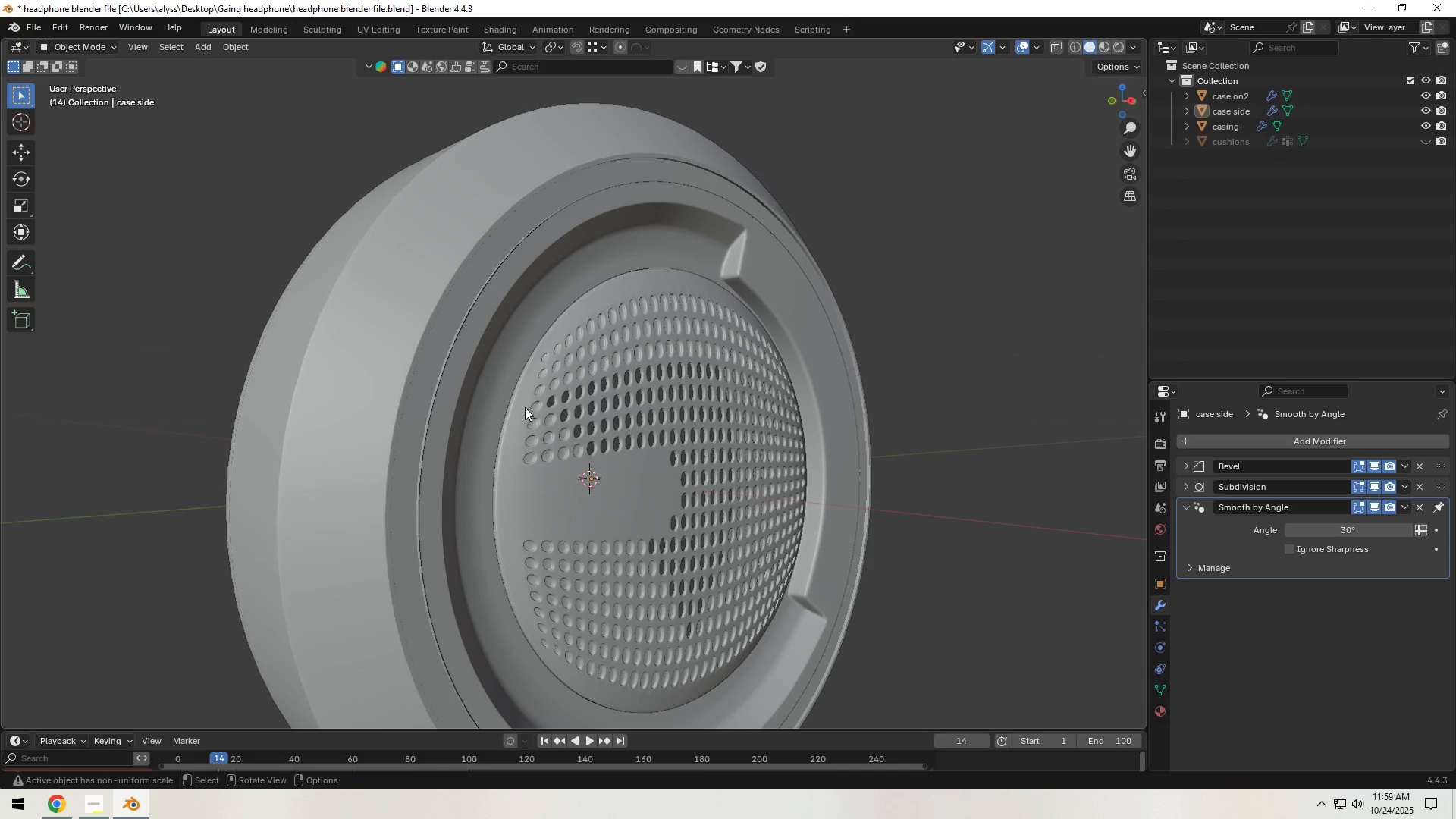 
hold_key(key=ShiftLeft, duration=0.42)
 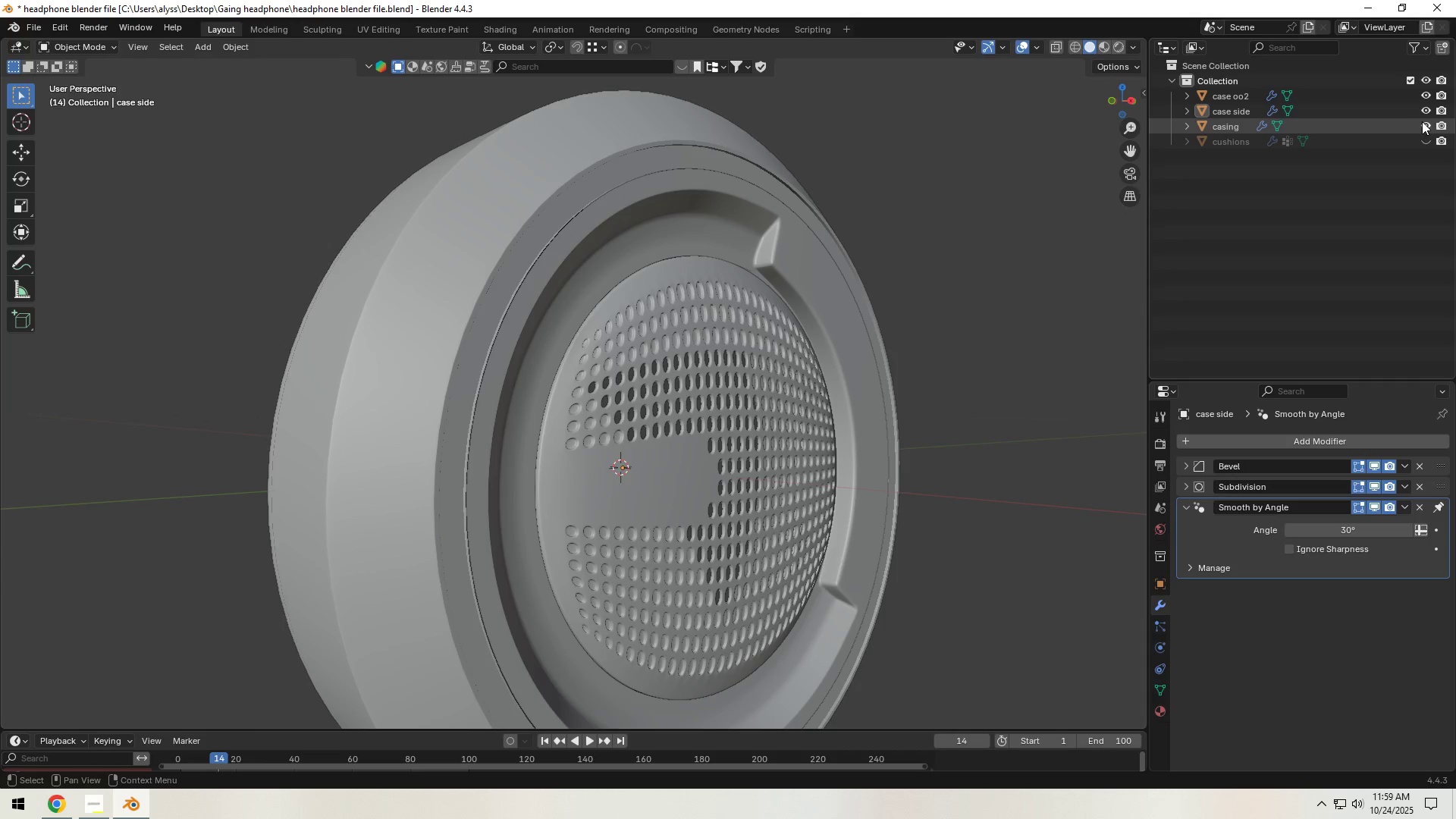 
left_click([1424, 121])
 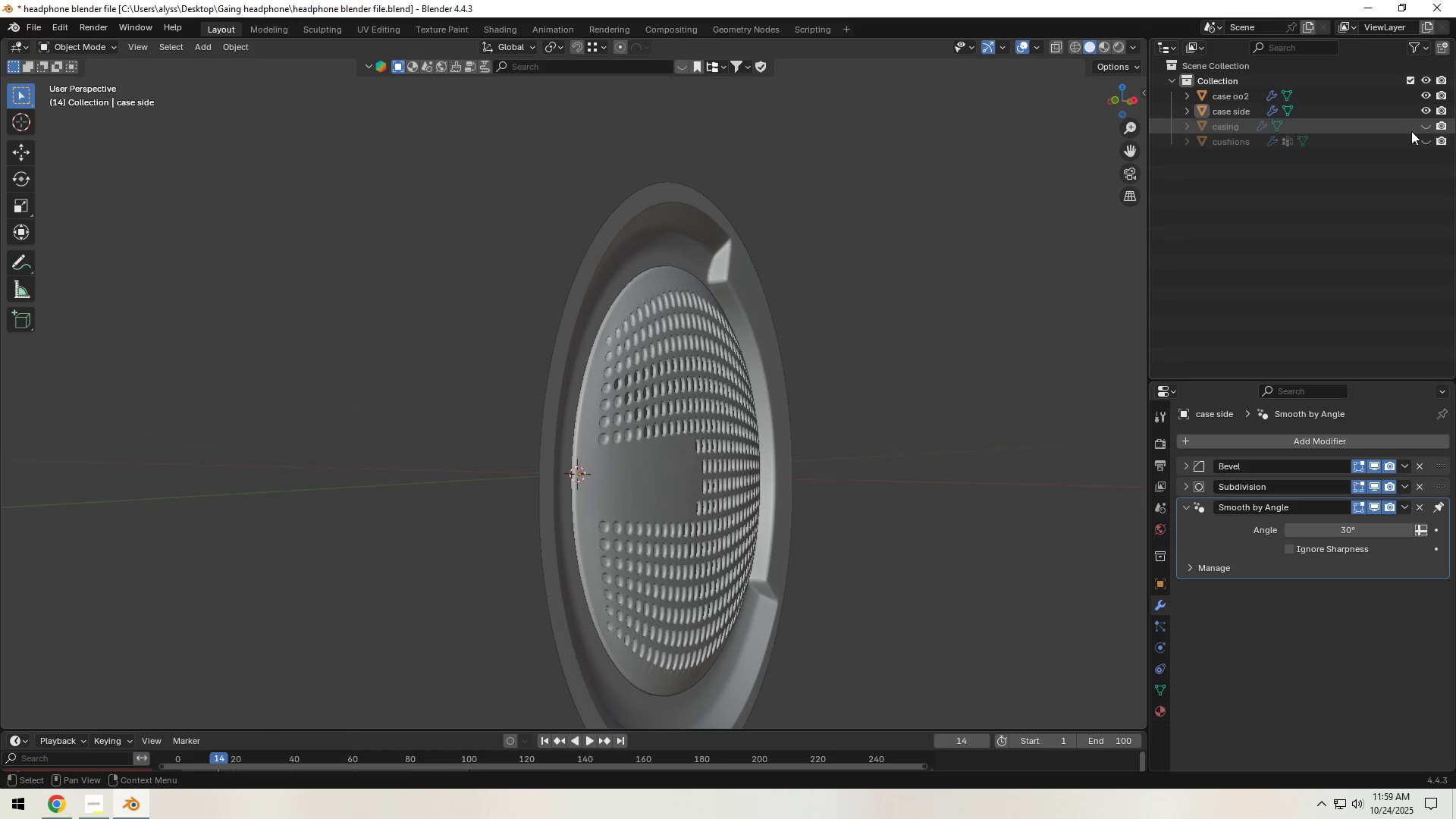 
left_click([1429, 121])
 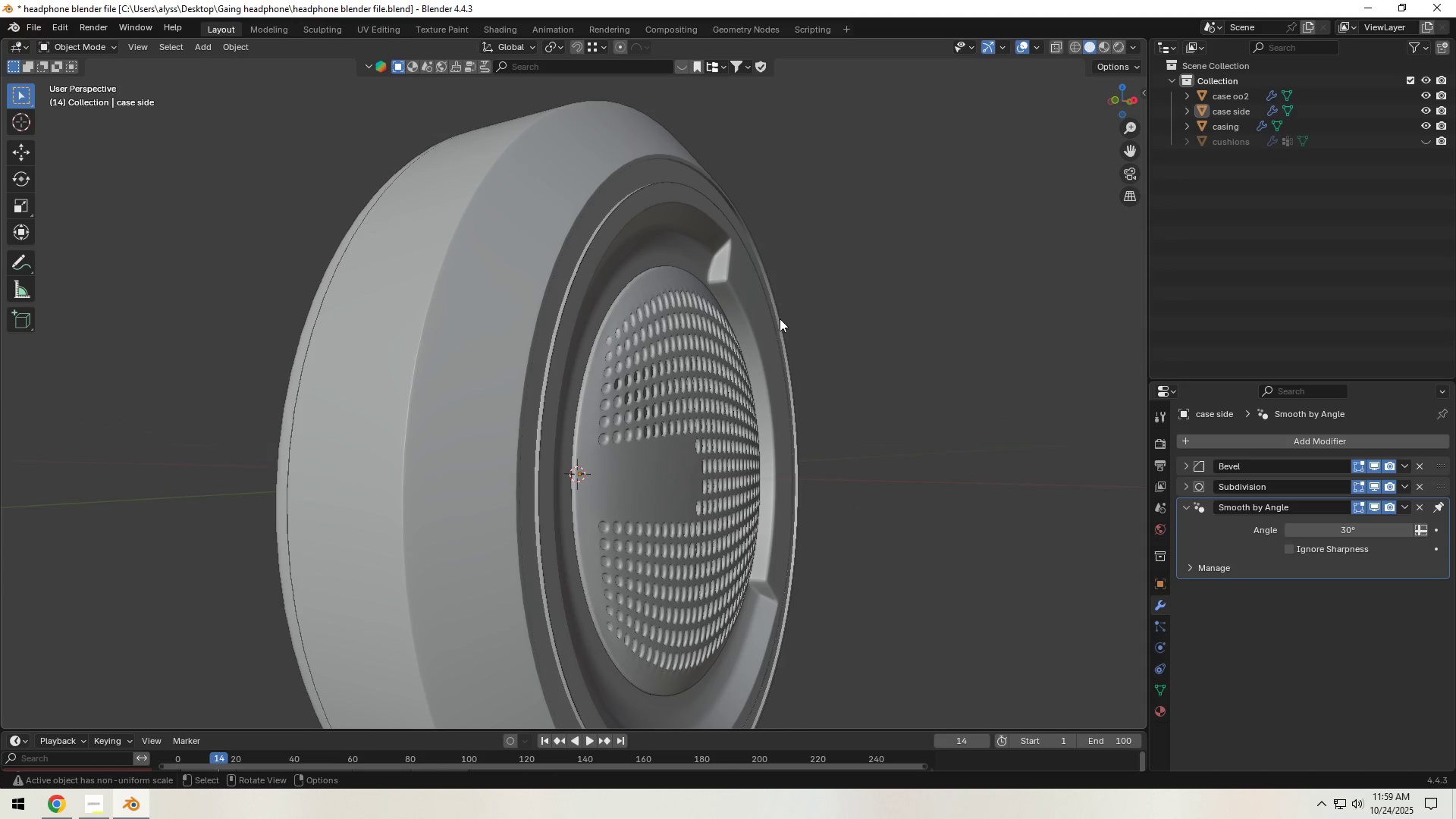 
hold_key(key=ShiftLeft, duration=0.37)
 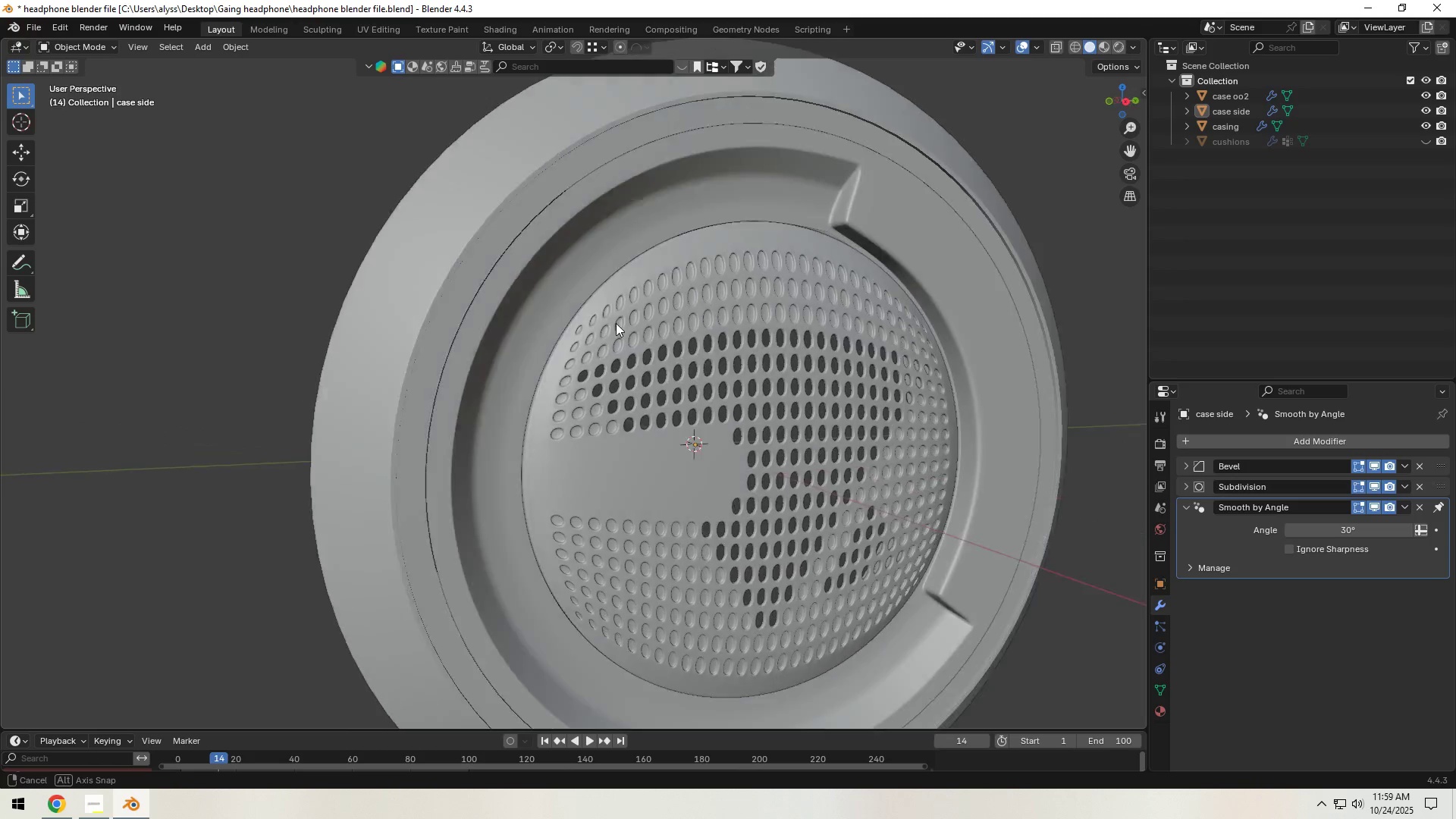 
hold_key(key=ShiftLeft, duration=0.6)
 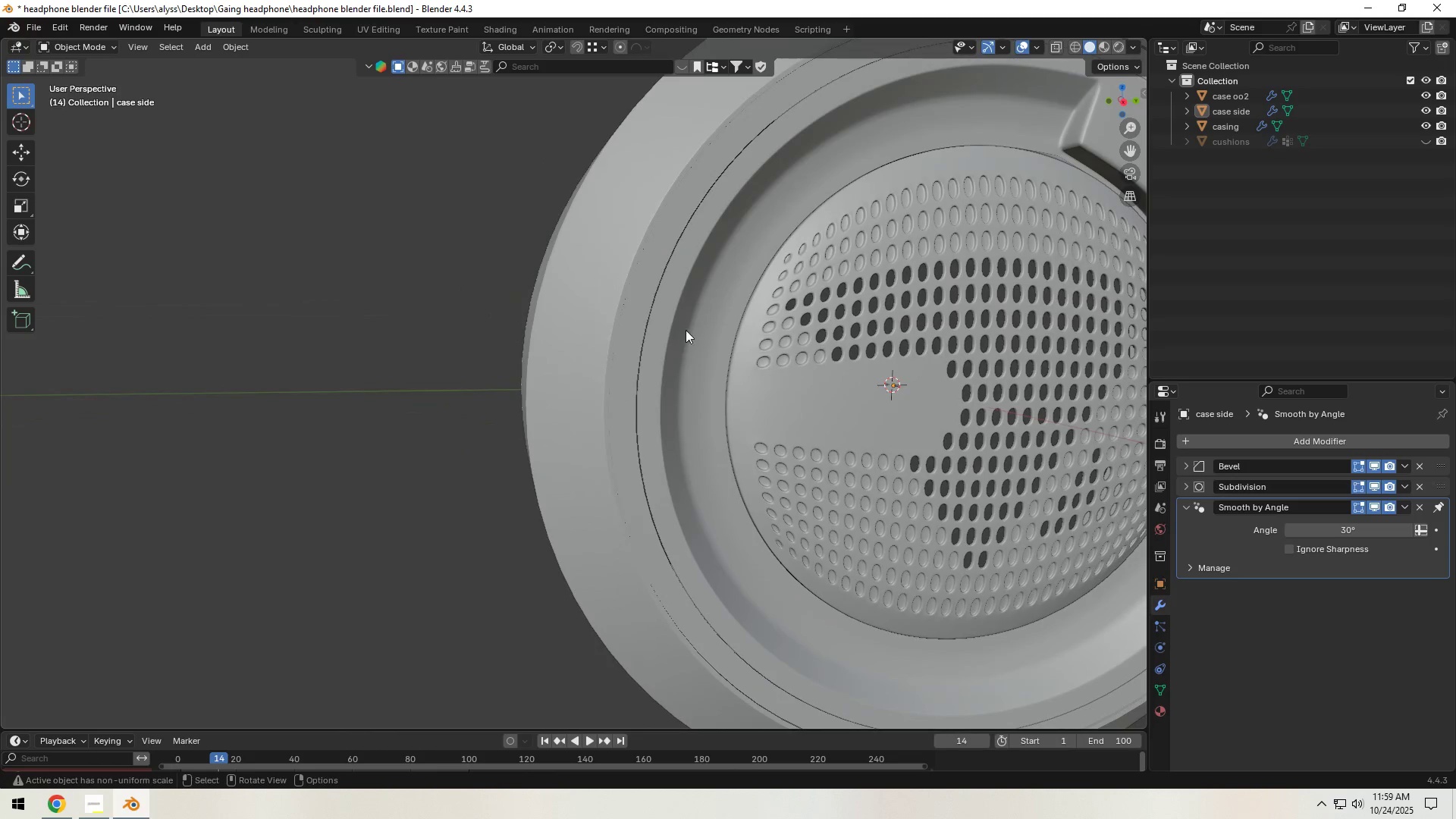 
scroll: coordinate [679, 331], scroll_direction: up, amount: 3.0
 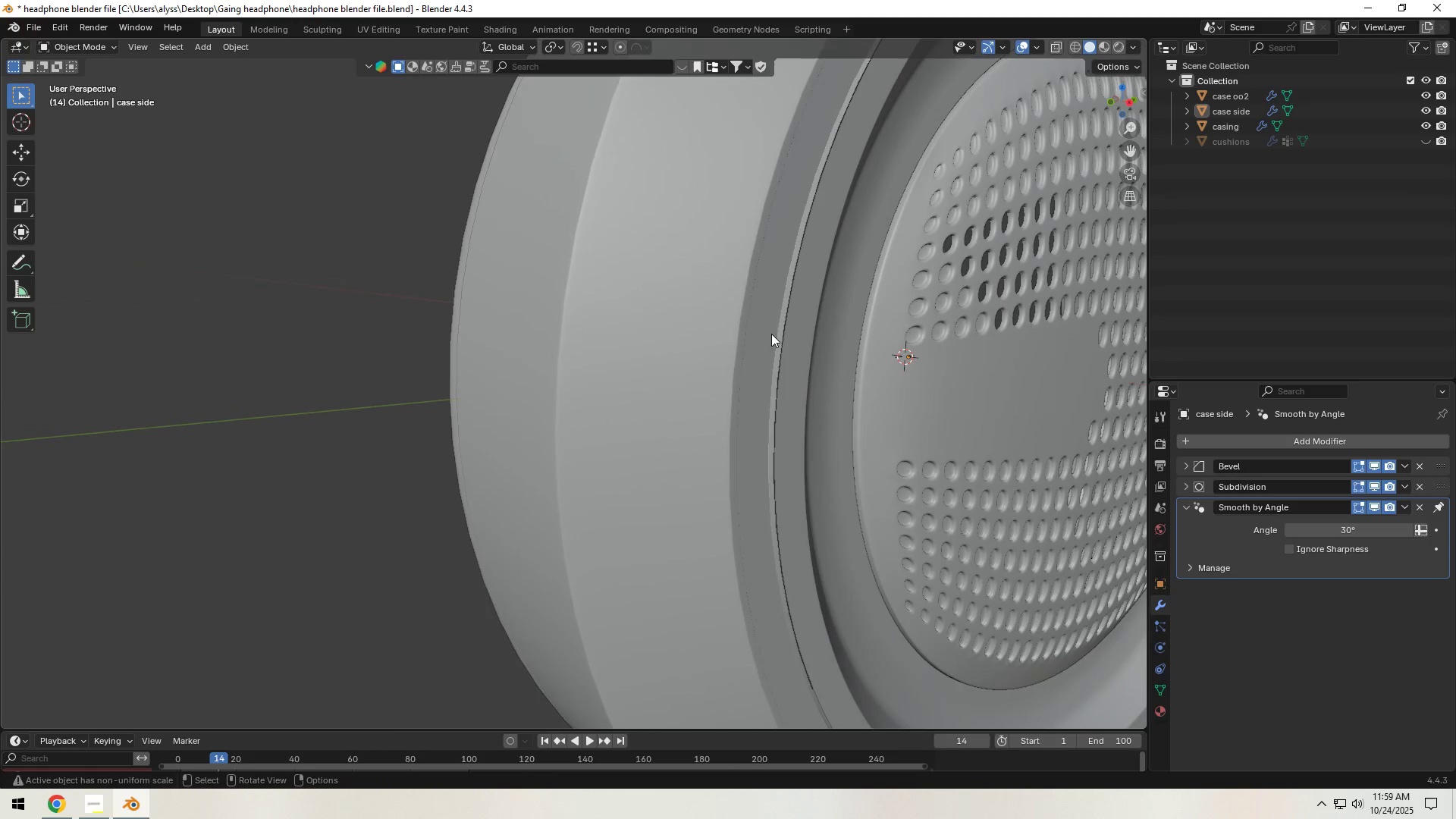 
left_click([773, 331])
 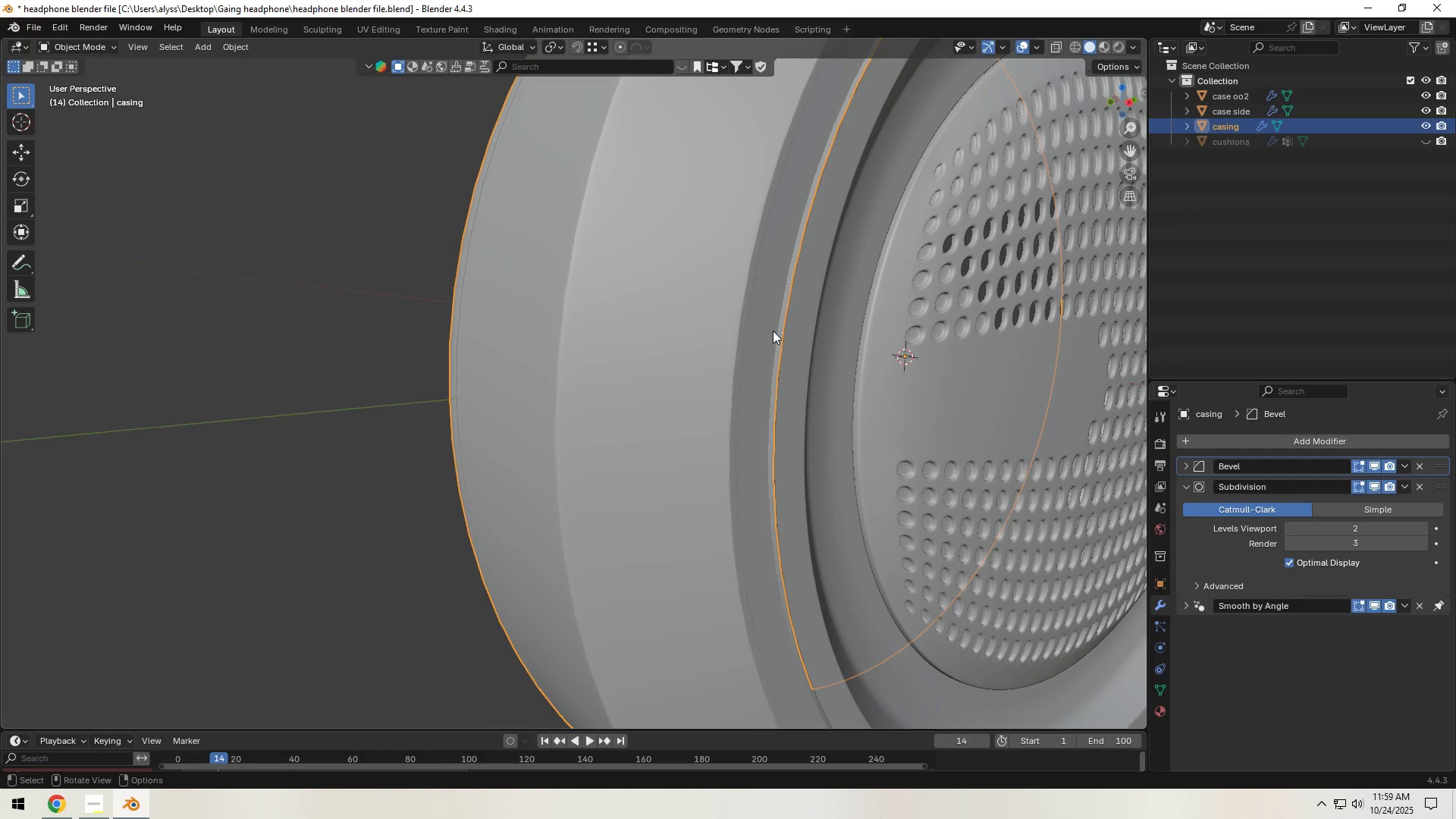 
key(Tab)
 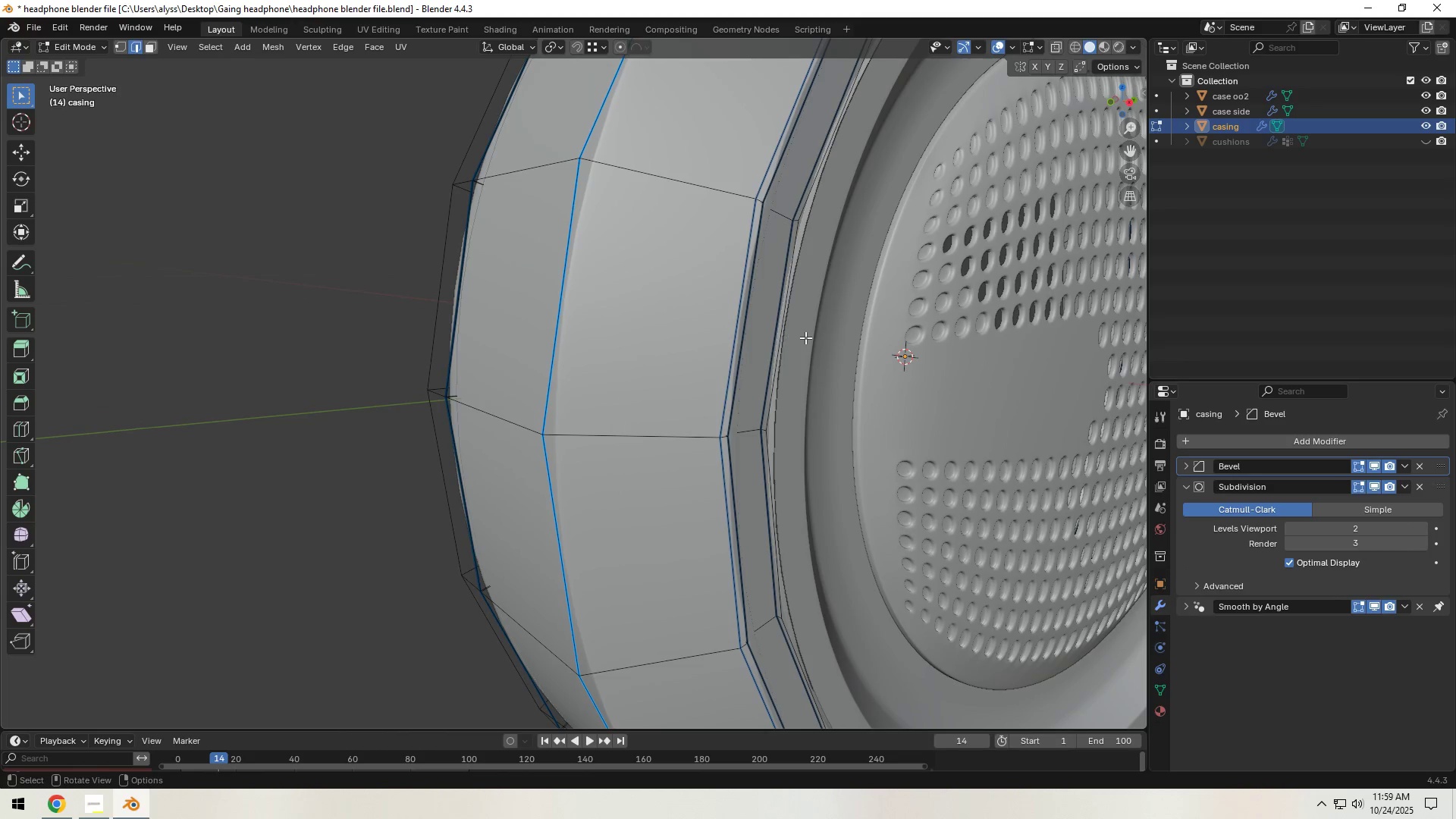 
hold_key(key=ShiftLeft, duration=0.34)
 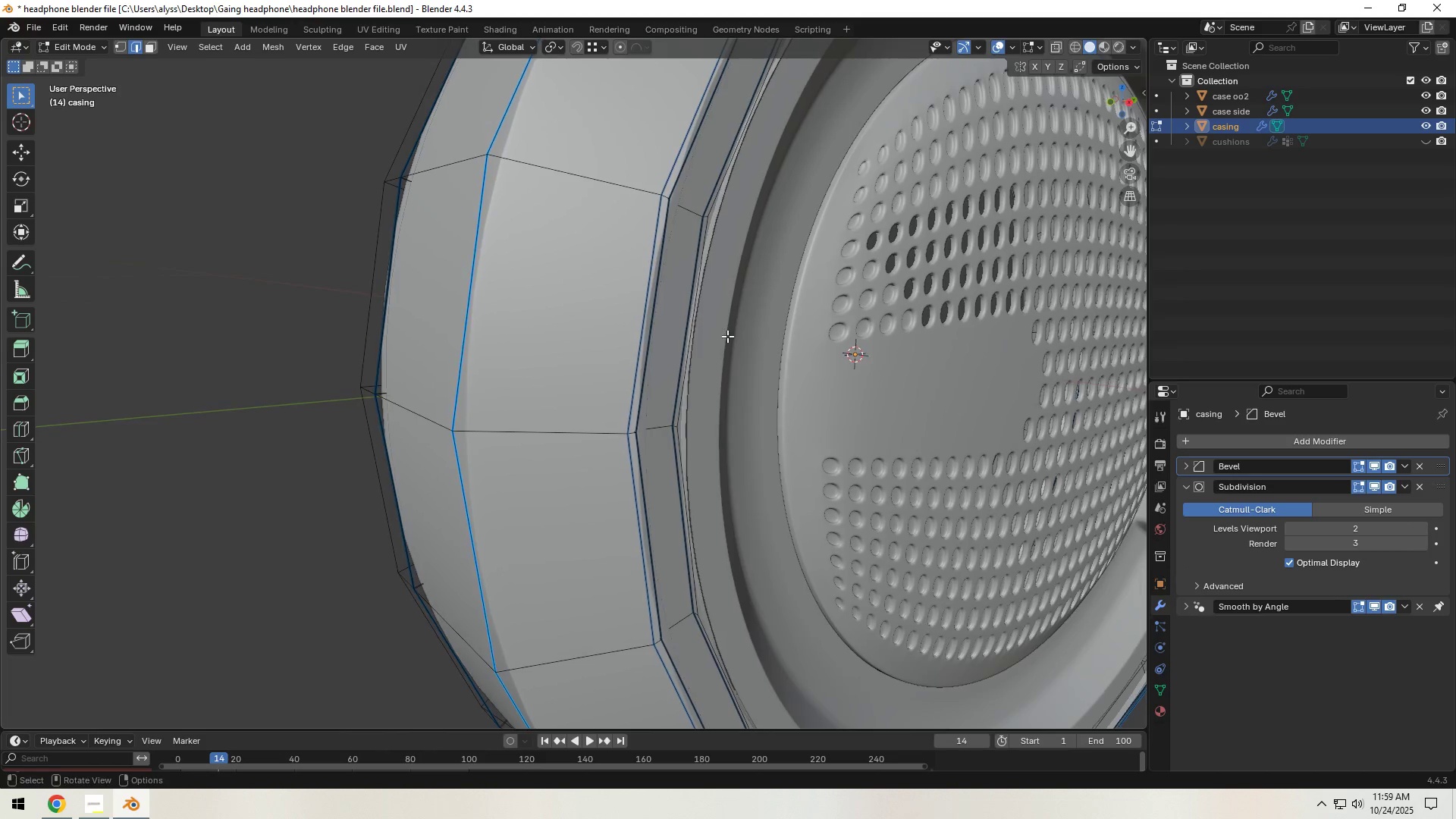 
scroll: coordinate [727, 336], scroll_direction: up, amount: 2.0
 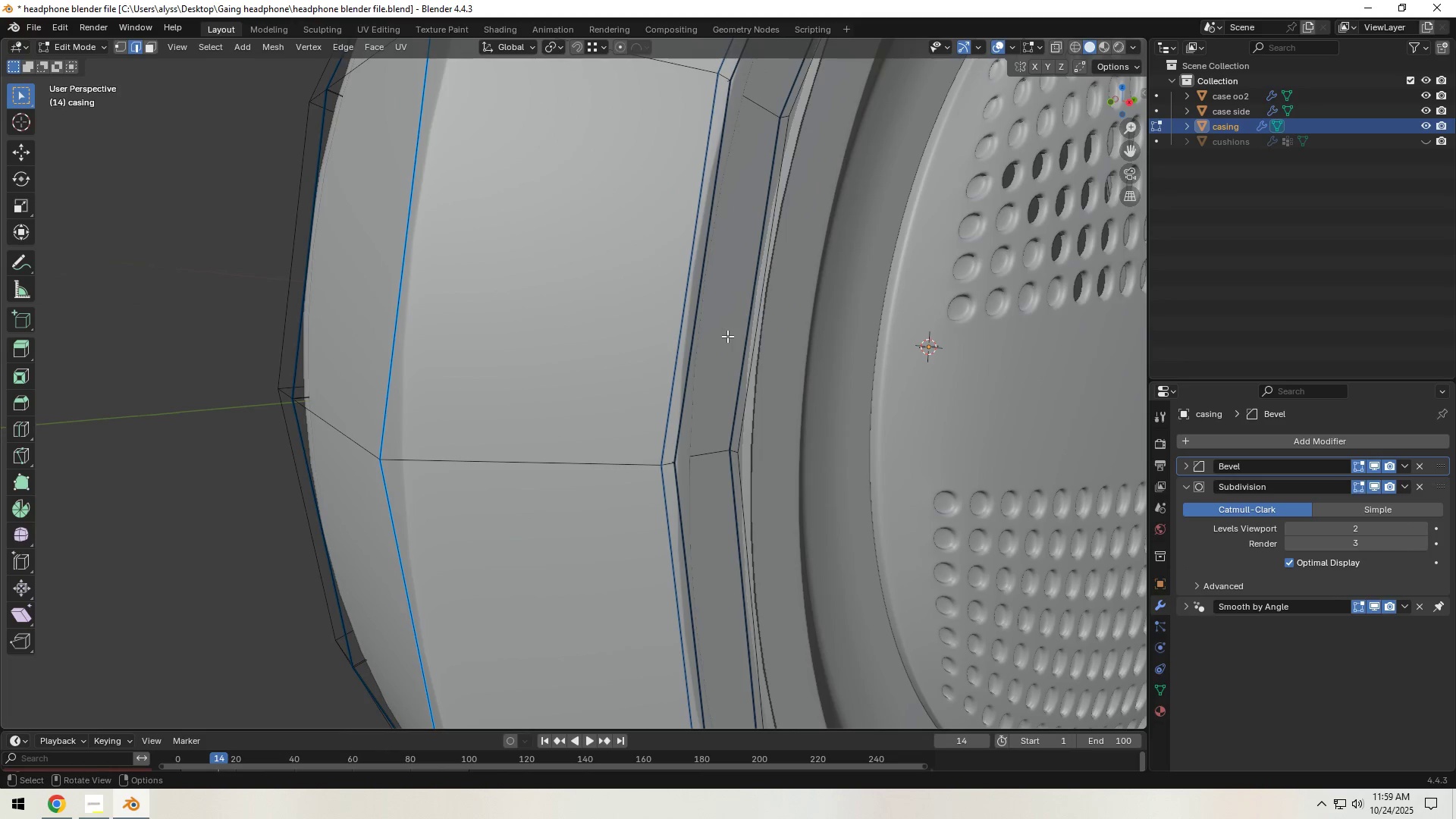 
hold_key(key=ShiftLeft, duration=0.41)
 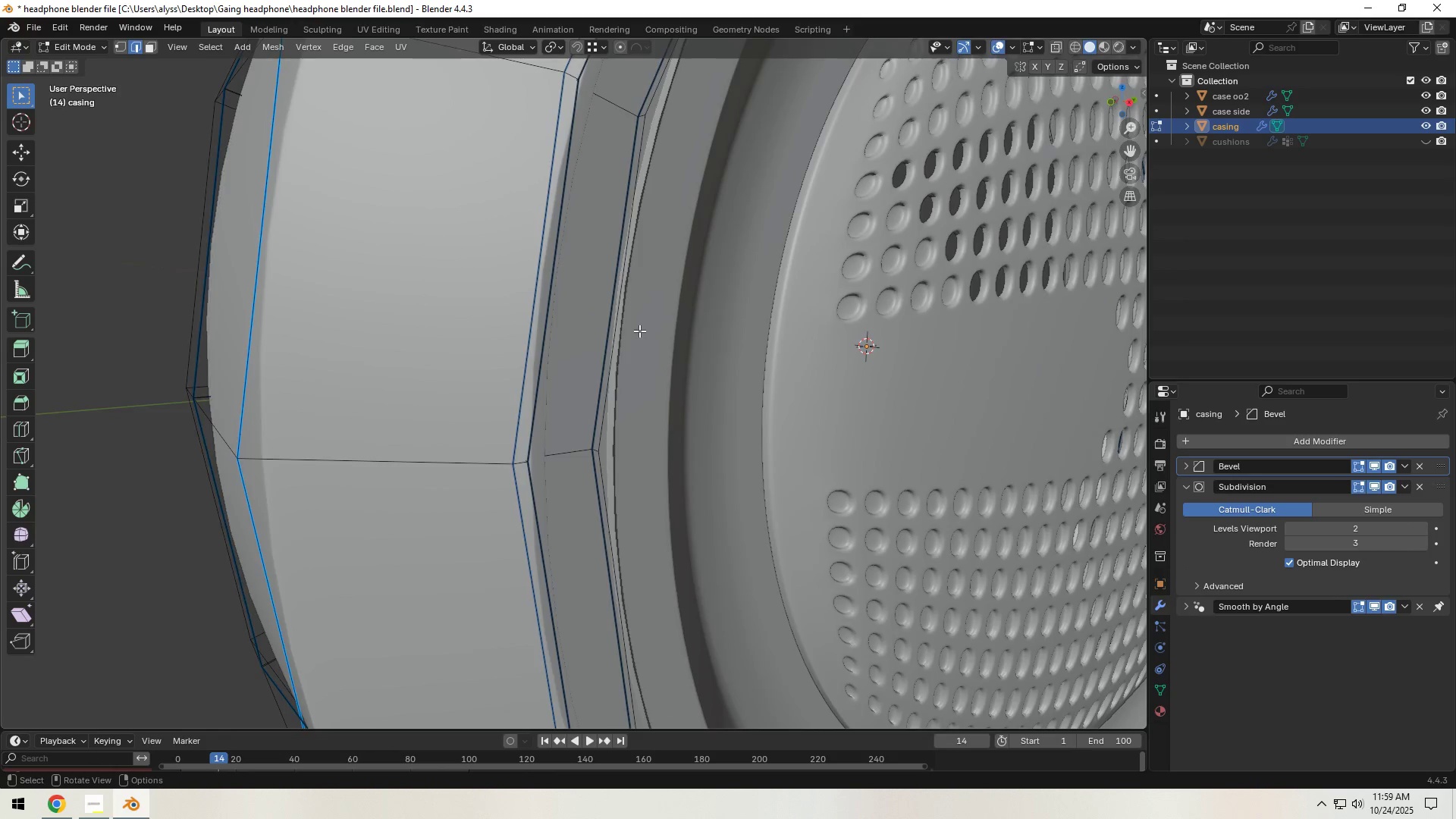 
scroll: coordinate [639, 331], scroll_direction: up, amount: 1.0
 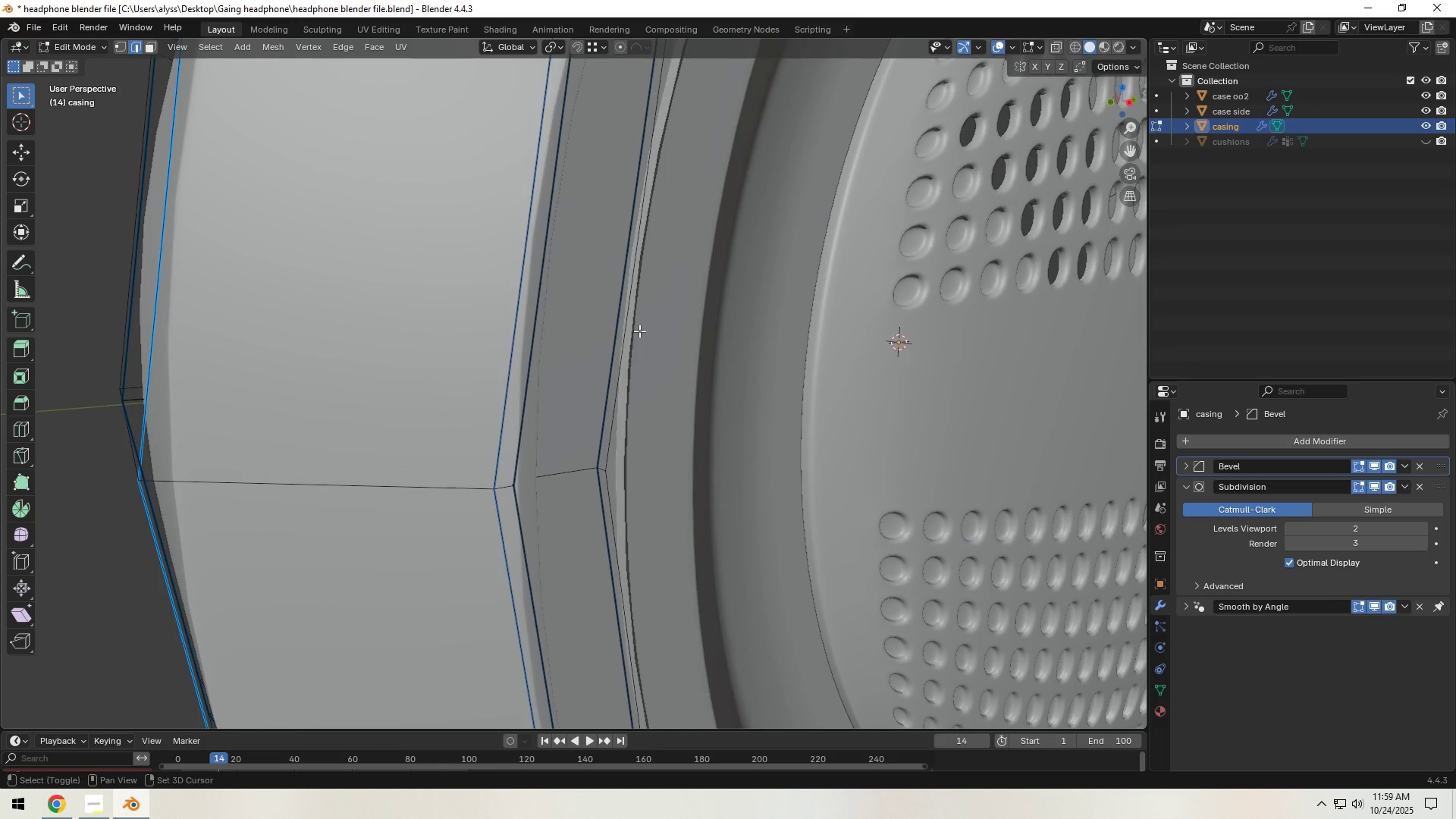 
hold_key(key=ShiftLeft, duration=0.37)
 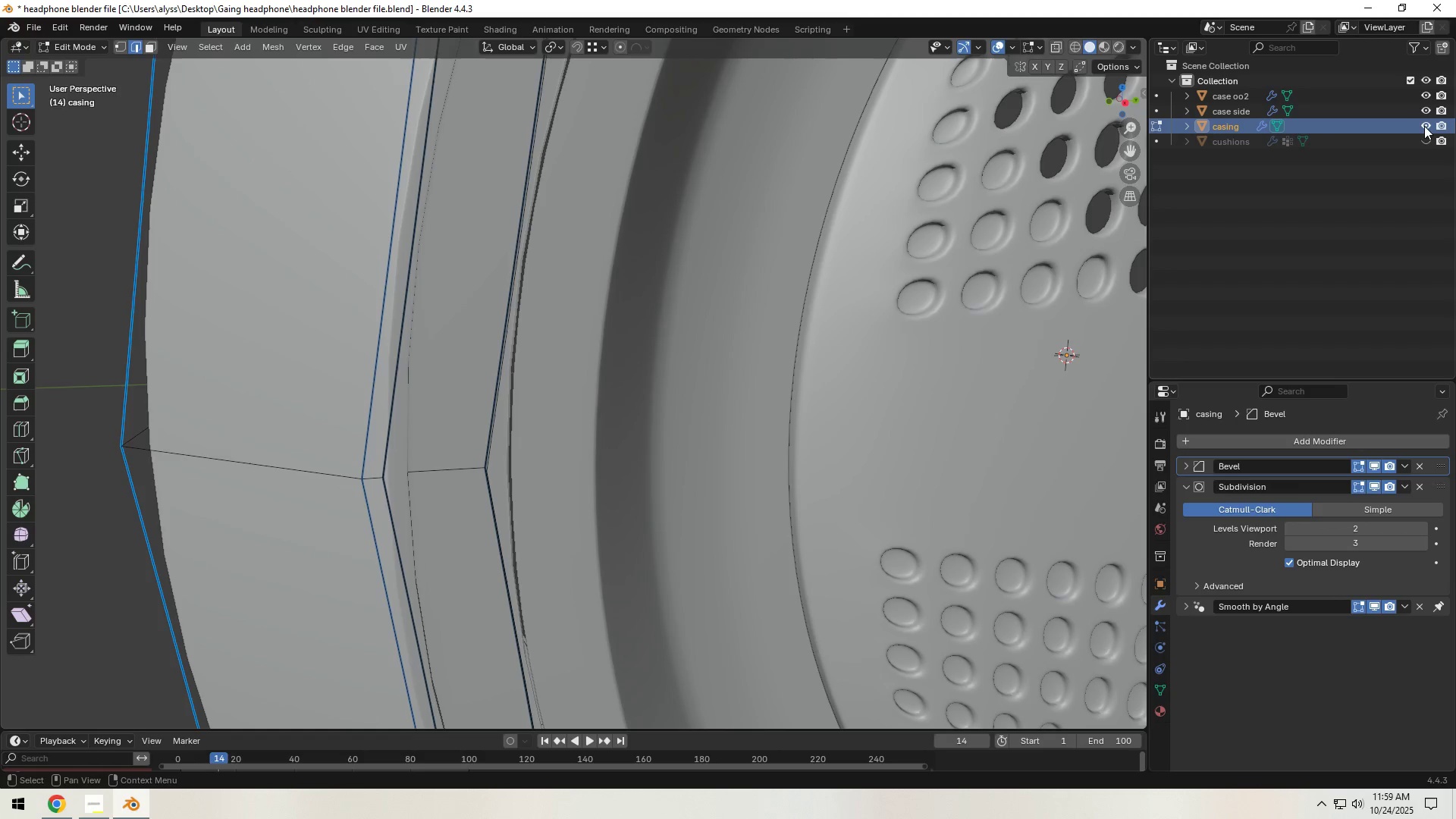 
left_click([1426, 110])
 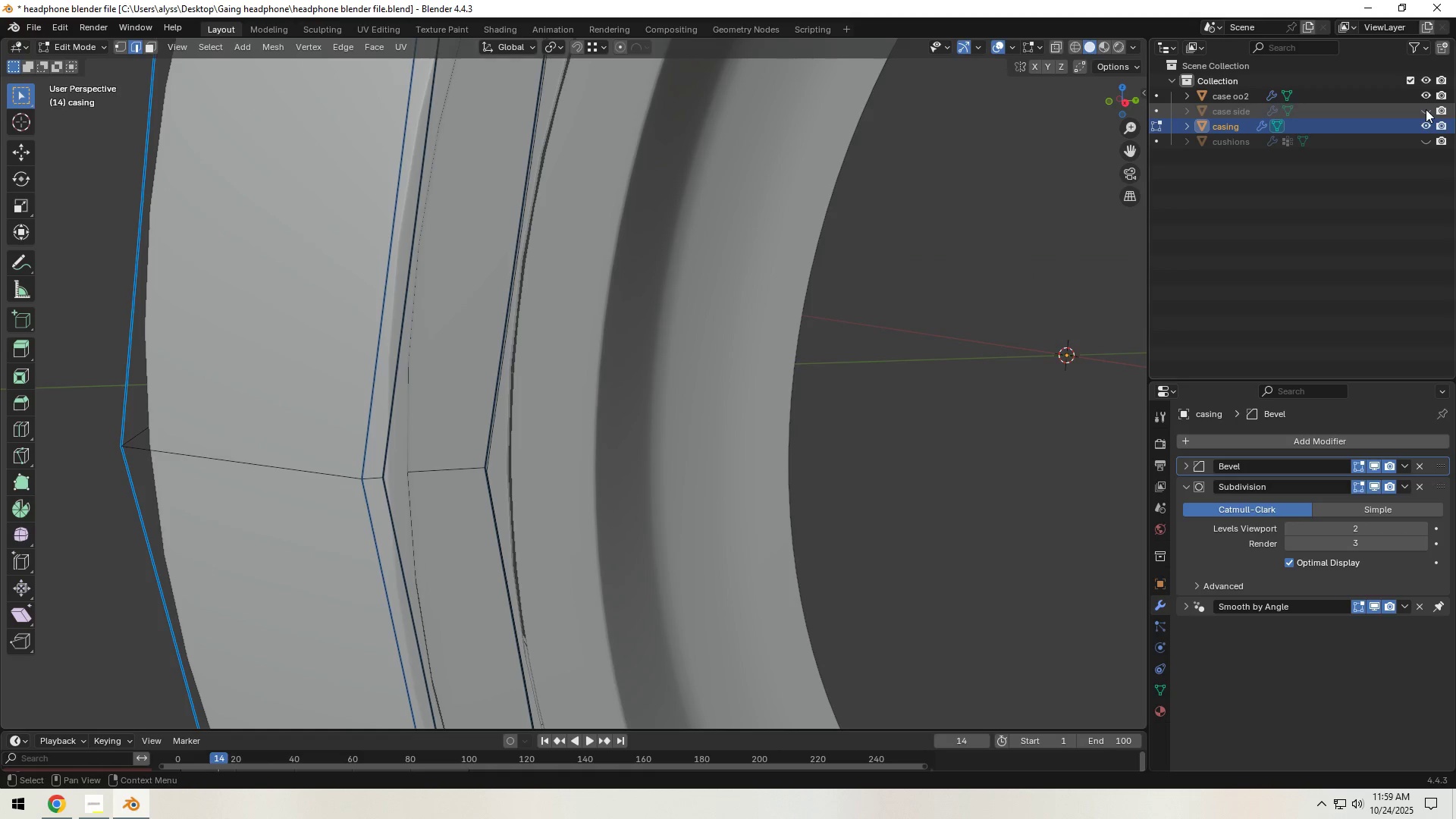 
left_click([1426, 97])
 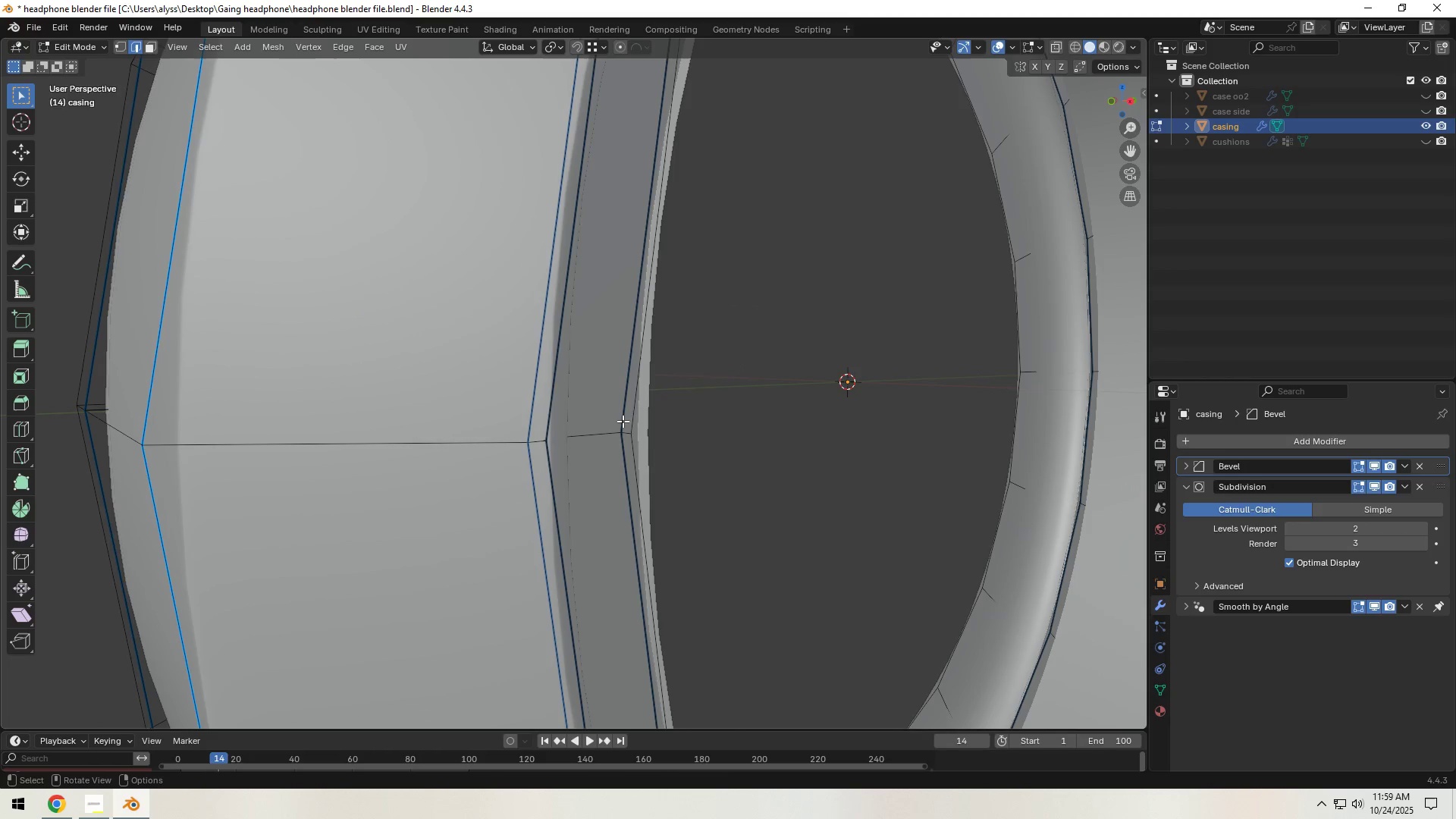 
left_click([635, 419])
 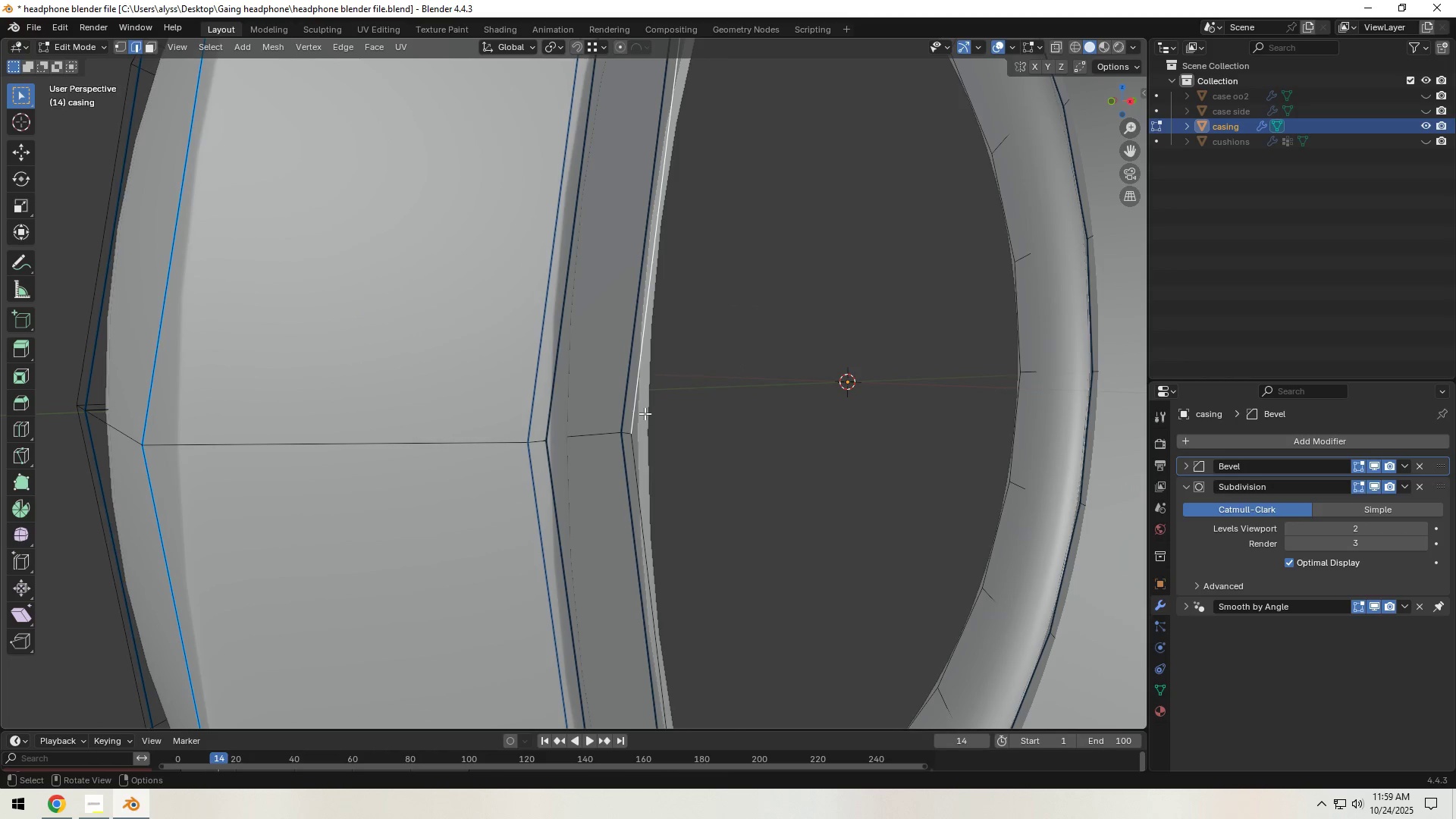 
hold_key(key=AltLeft, duration=0.63)
left_click([637, 413])
 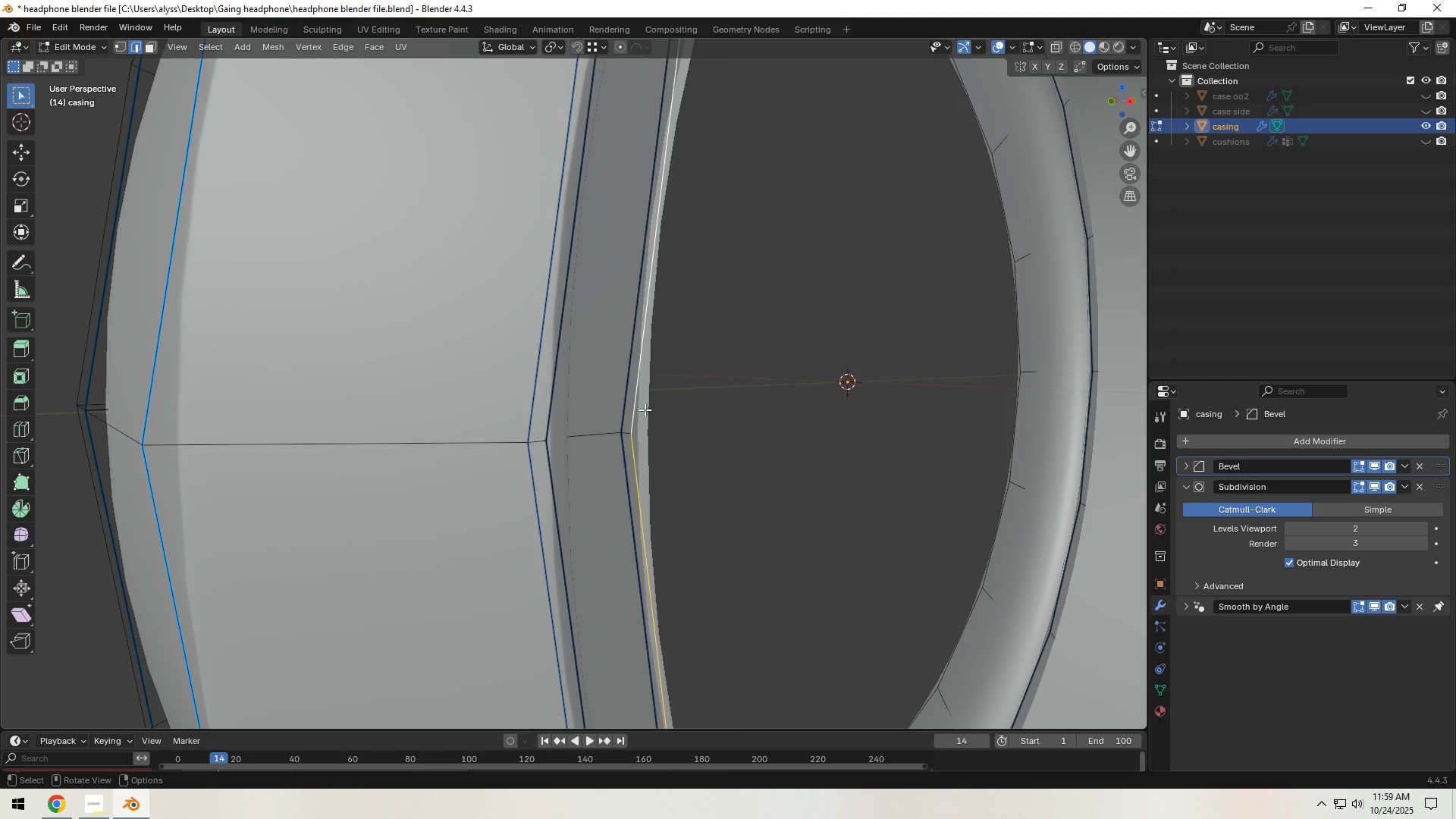 
scroll: coordinate [649, 409], scroll_direction: down, amount: 4.0
 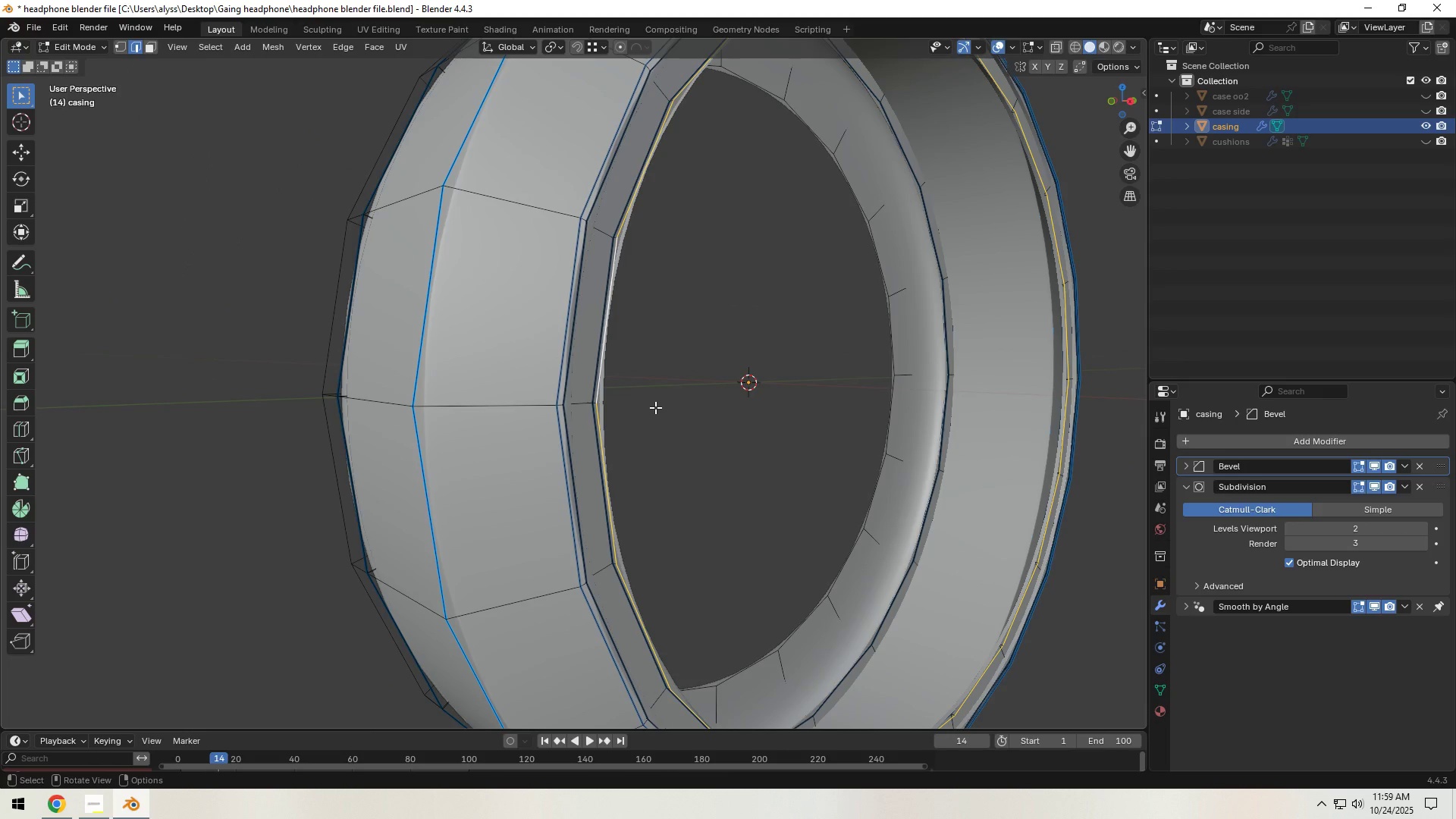 
key(X)
 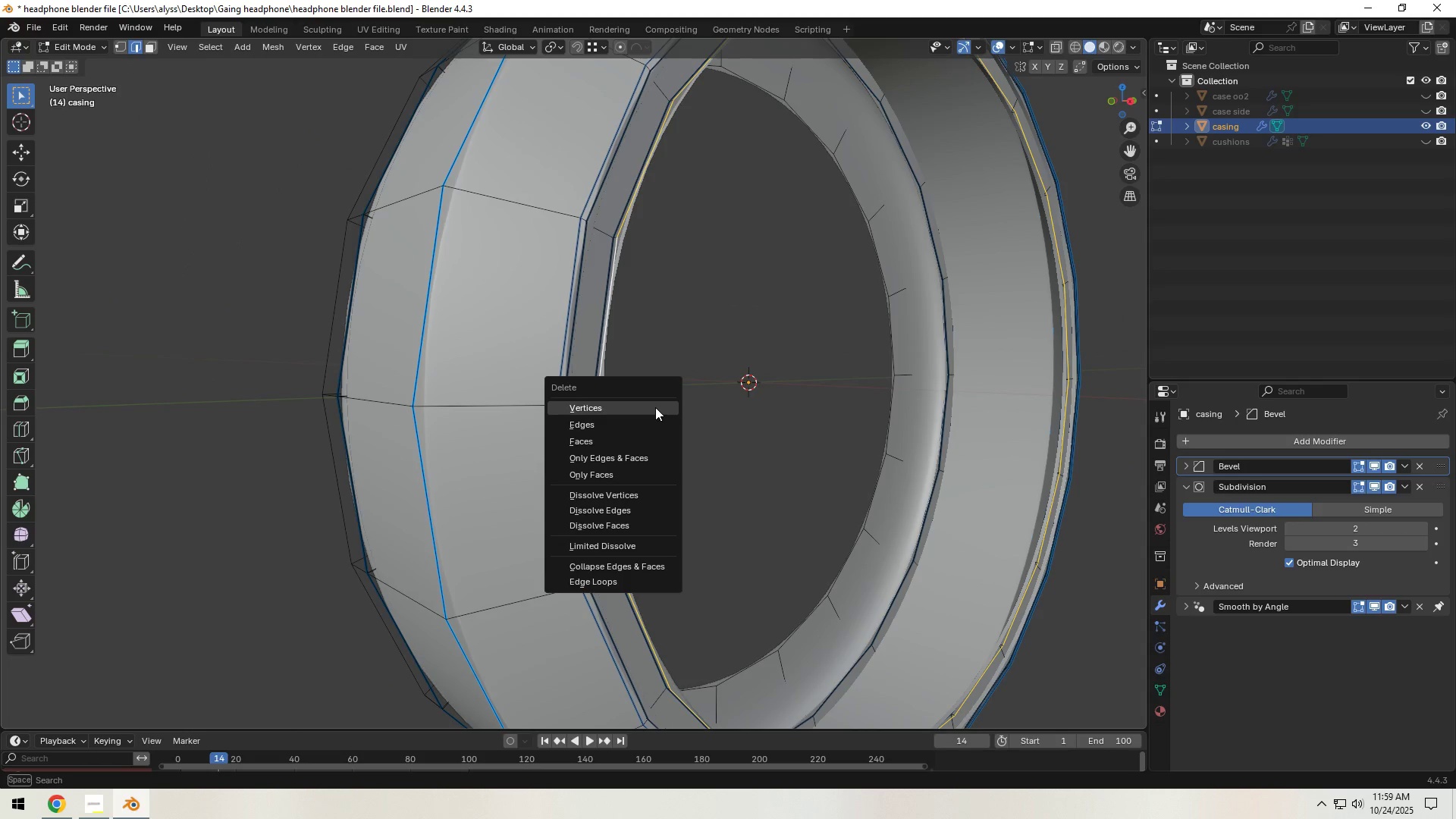 
left_click([655, 407])
 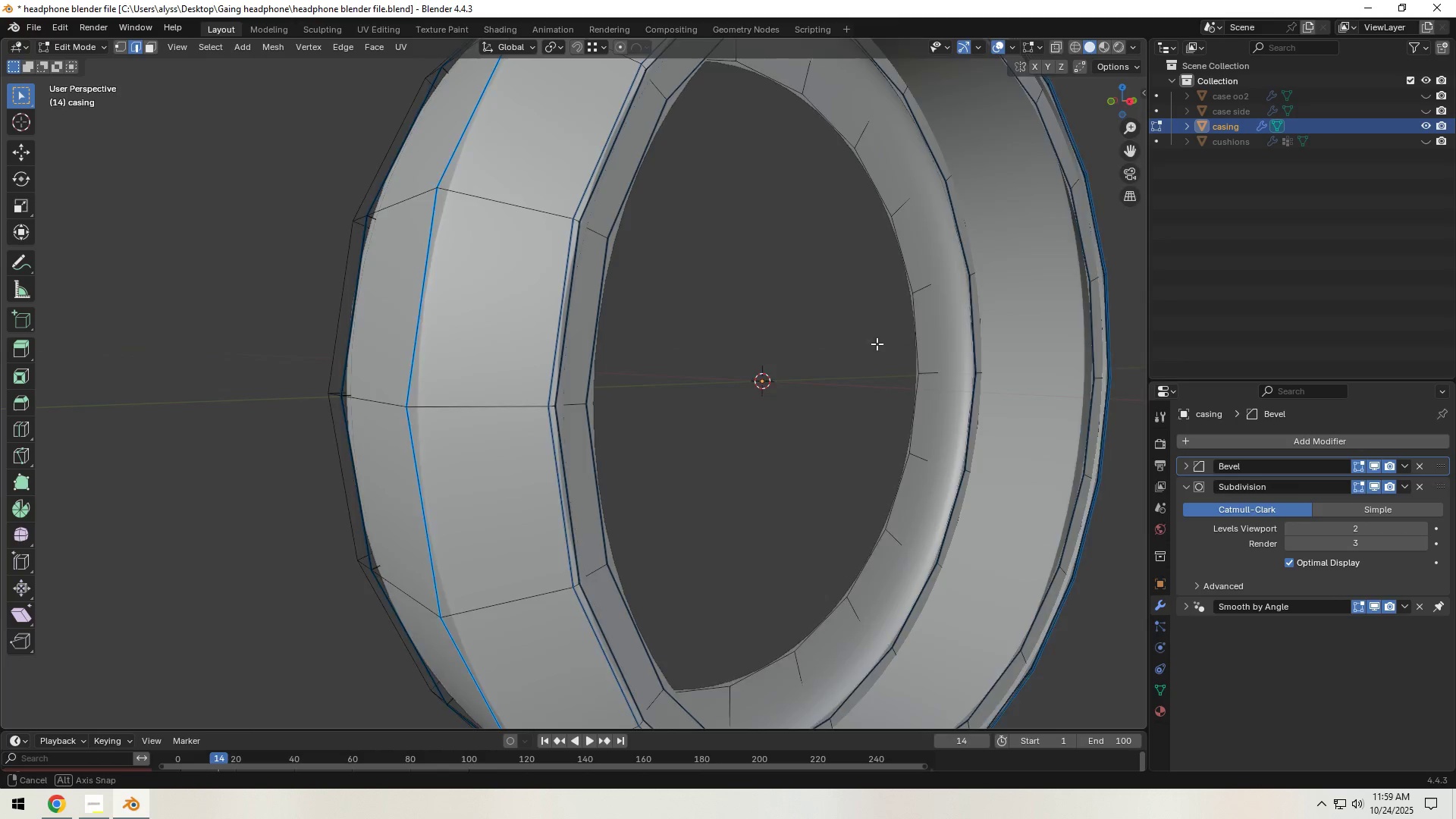 
hold_key(key=ShiftLeft, duration=0.35)
 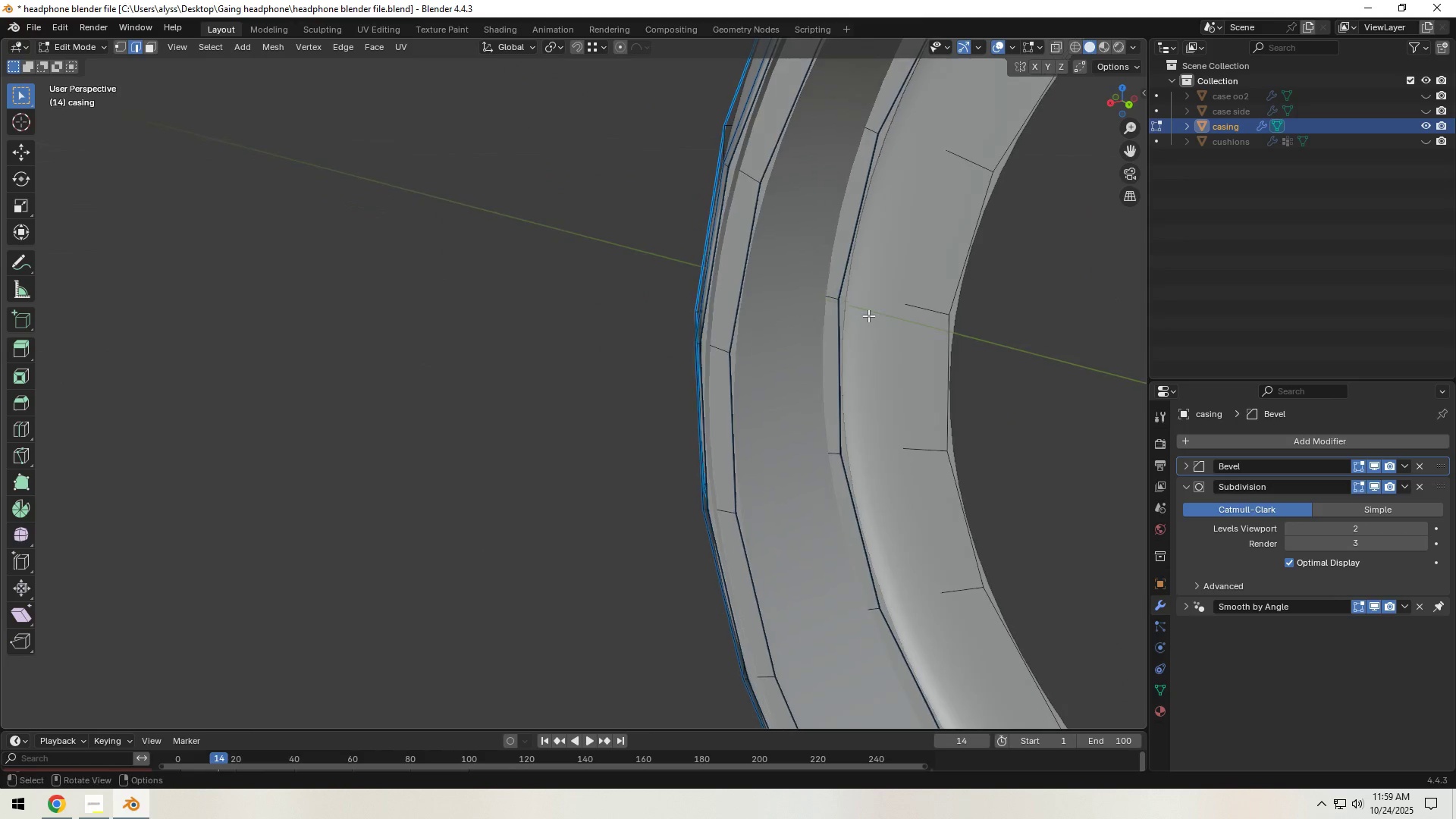 
scroll: coordinate [811, 336], scroll_direction: up, amount: 4.0
 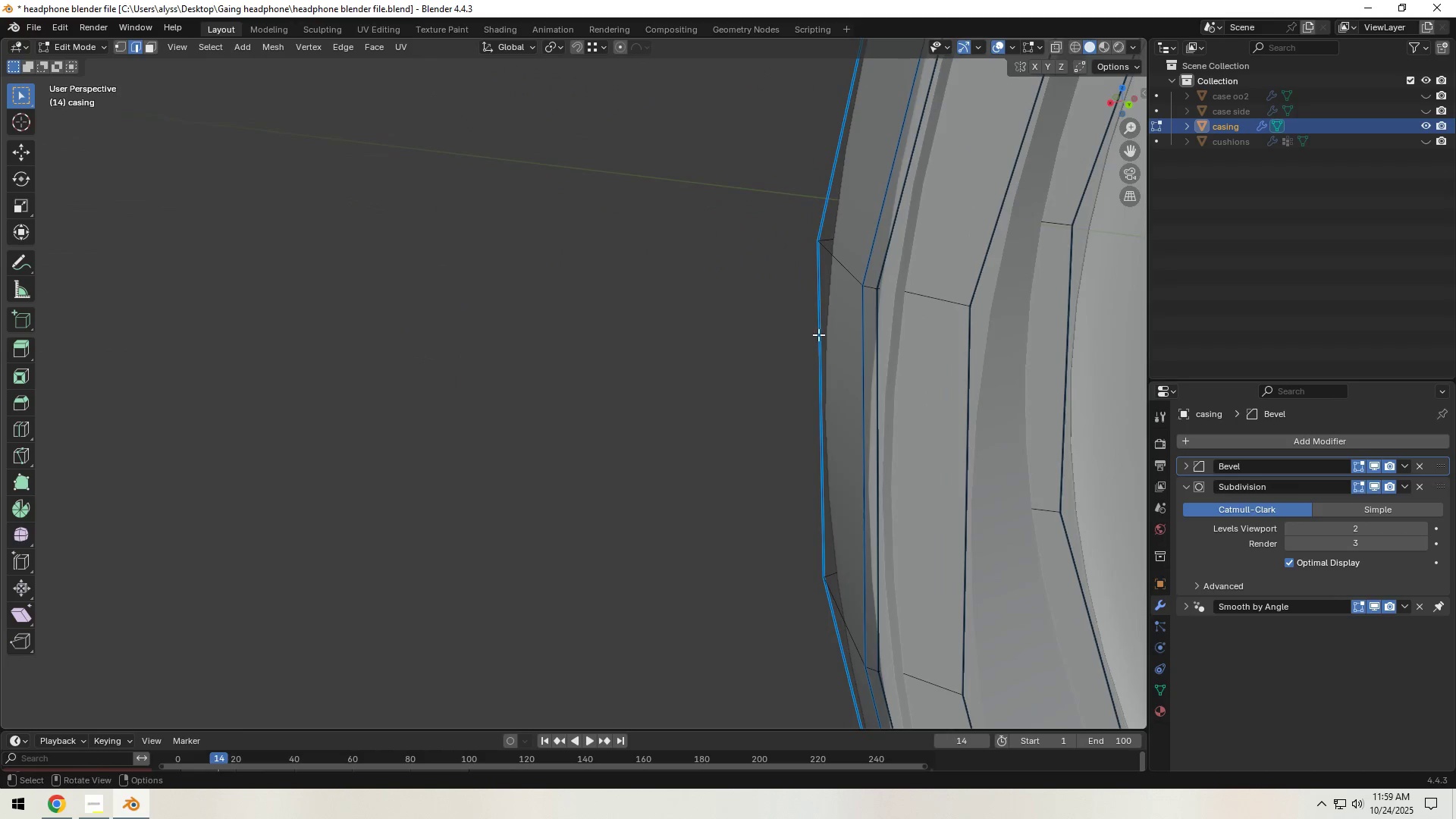 
hold_key(key=ShiftLeft, duration=0.56)
 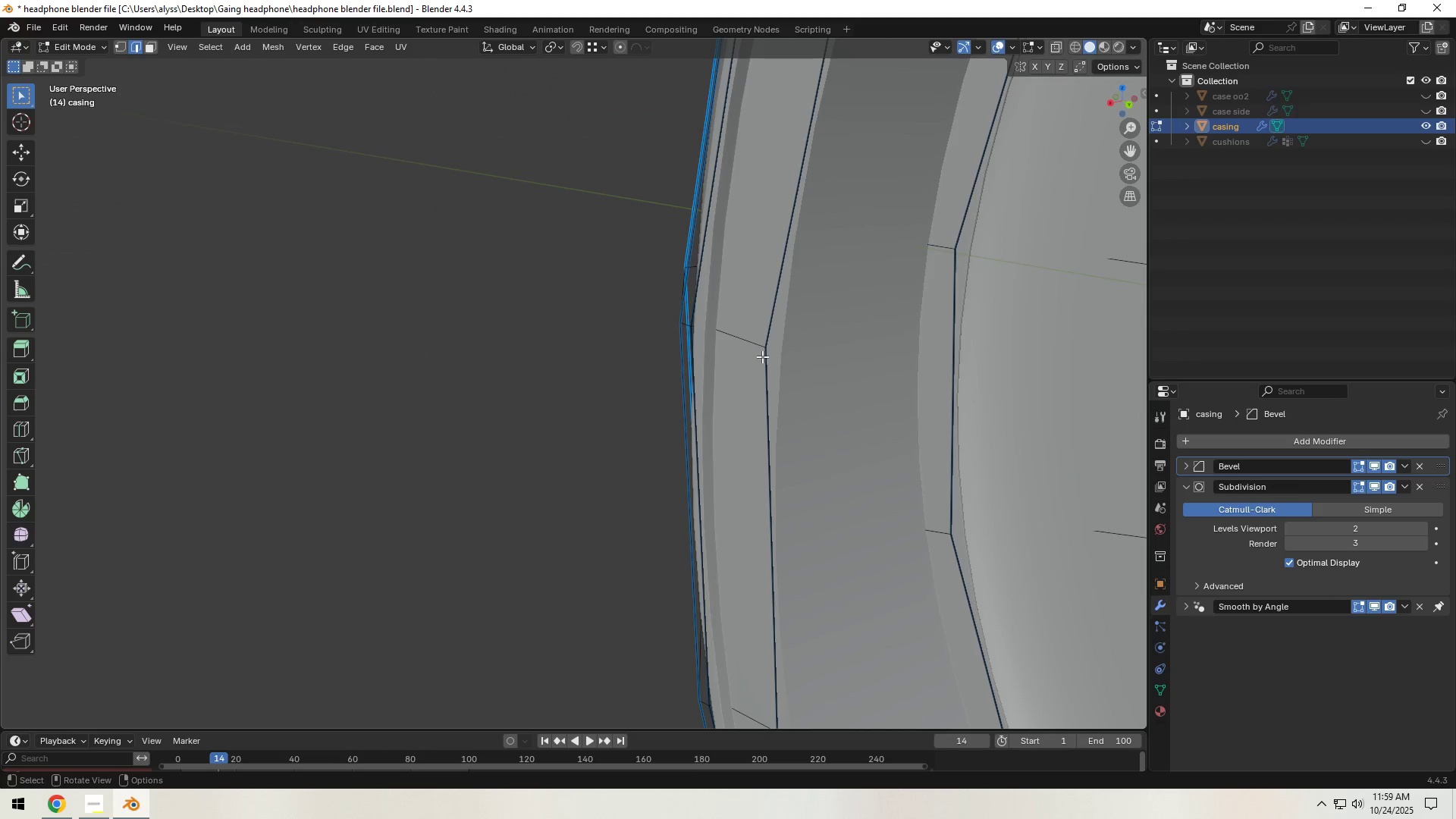 
hold_key(key=AltLeft, duration=0.3)
left_click([762, 356])
 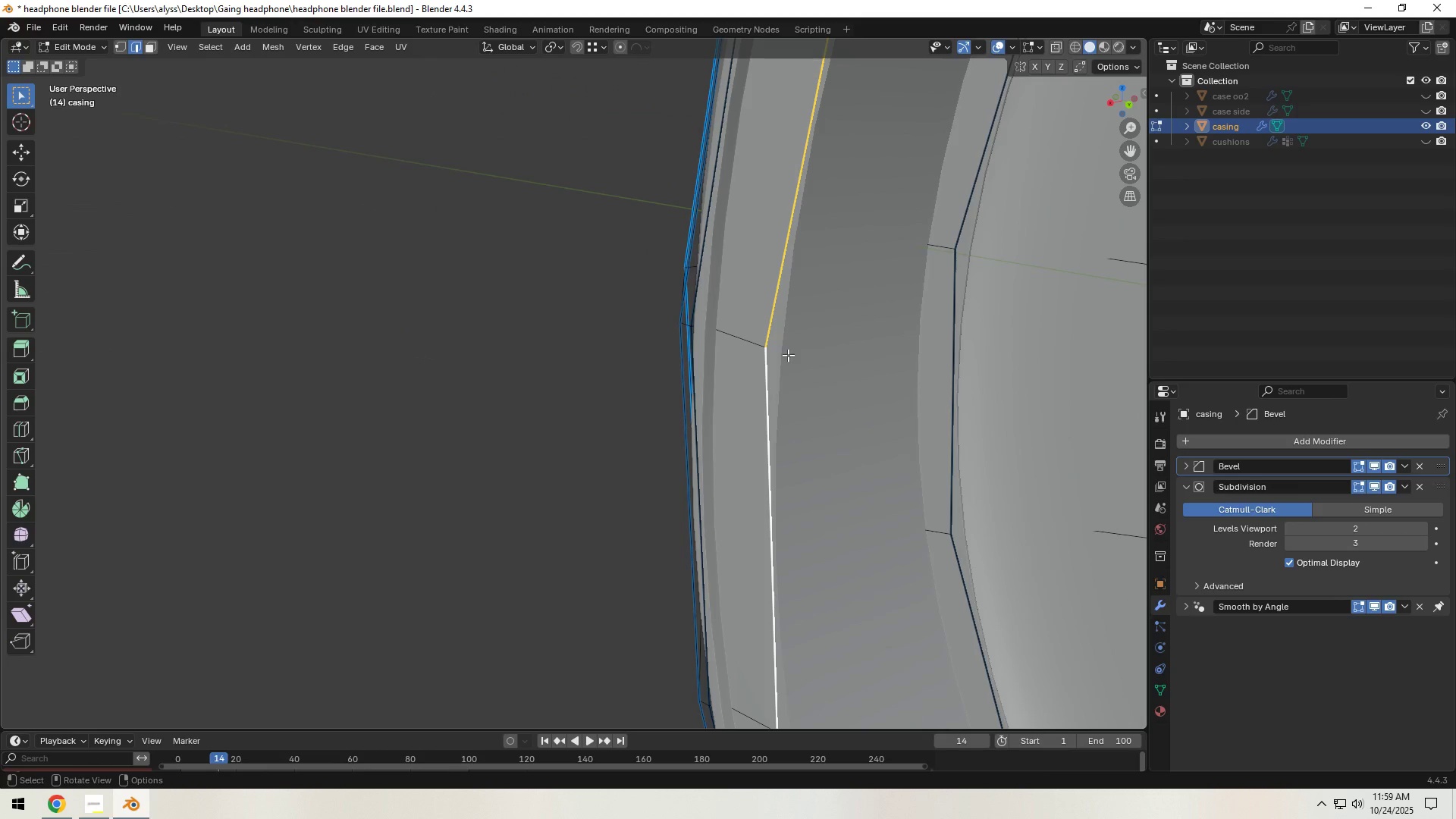 
type(ex)
 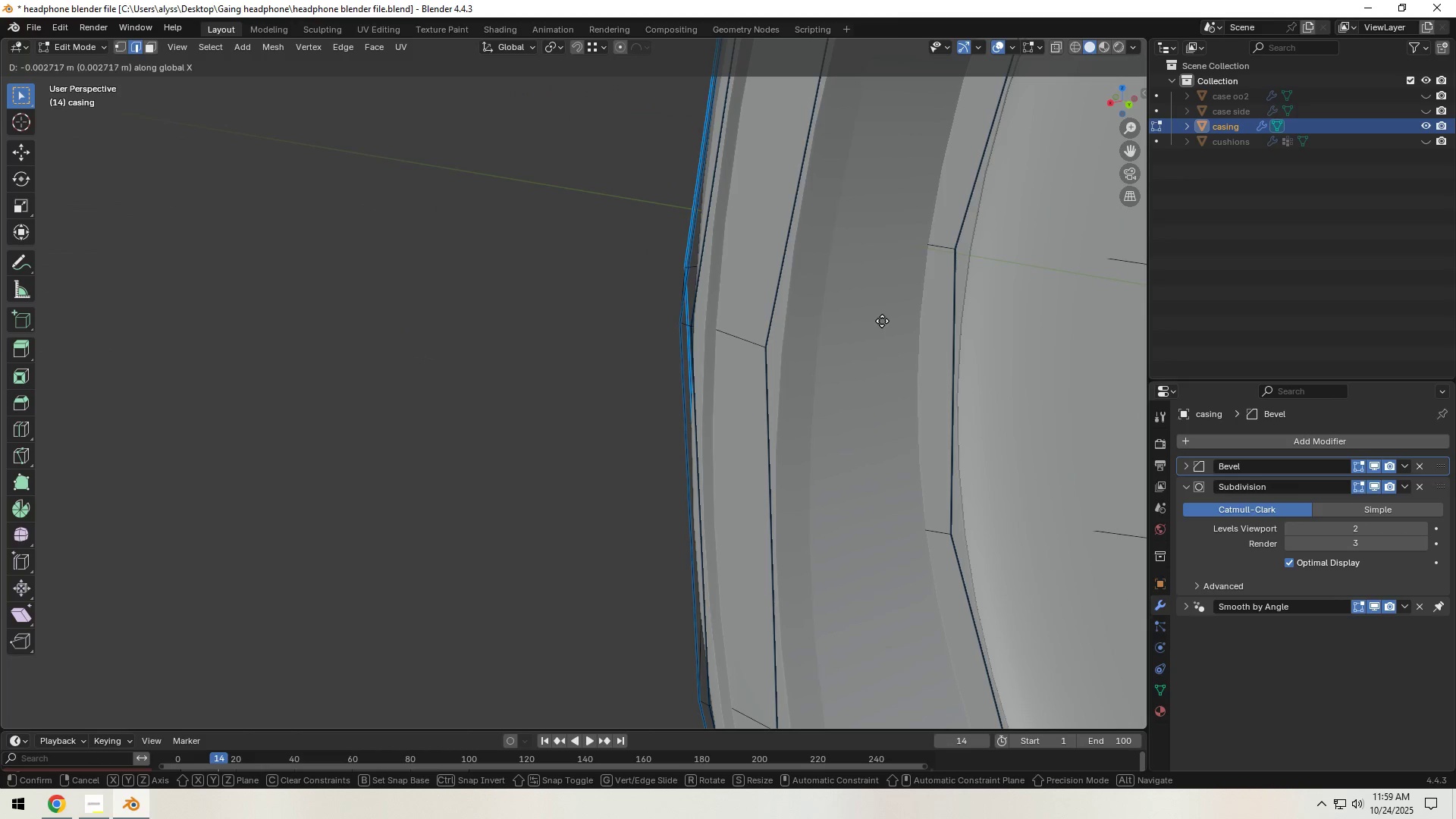 
left_click([882, 321])
 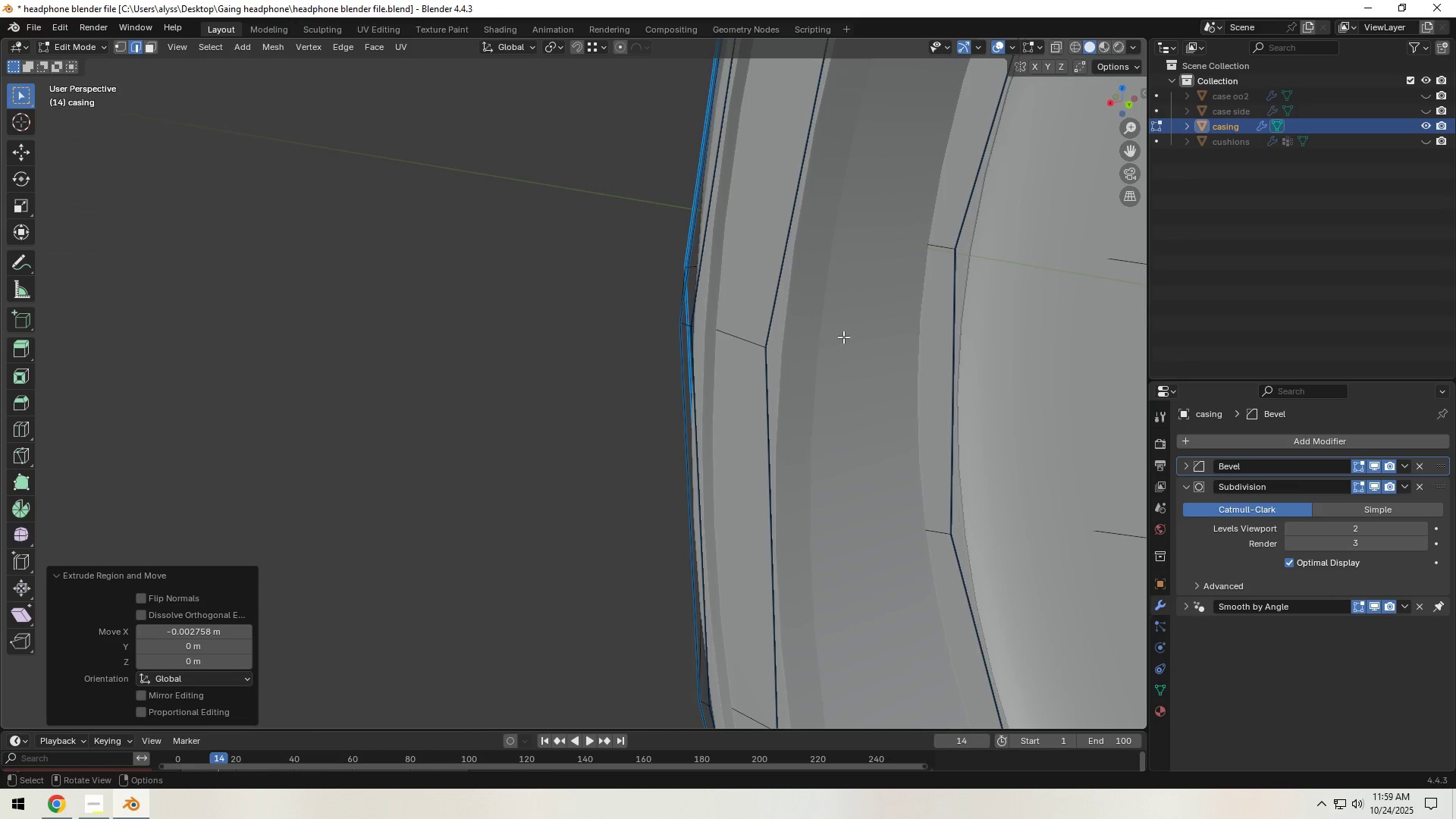 
scroll: coordinate [843, 337], scroll_direction: down, amount: 1.0
 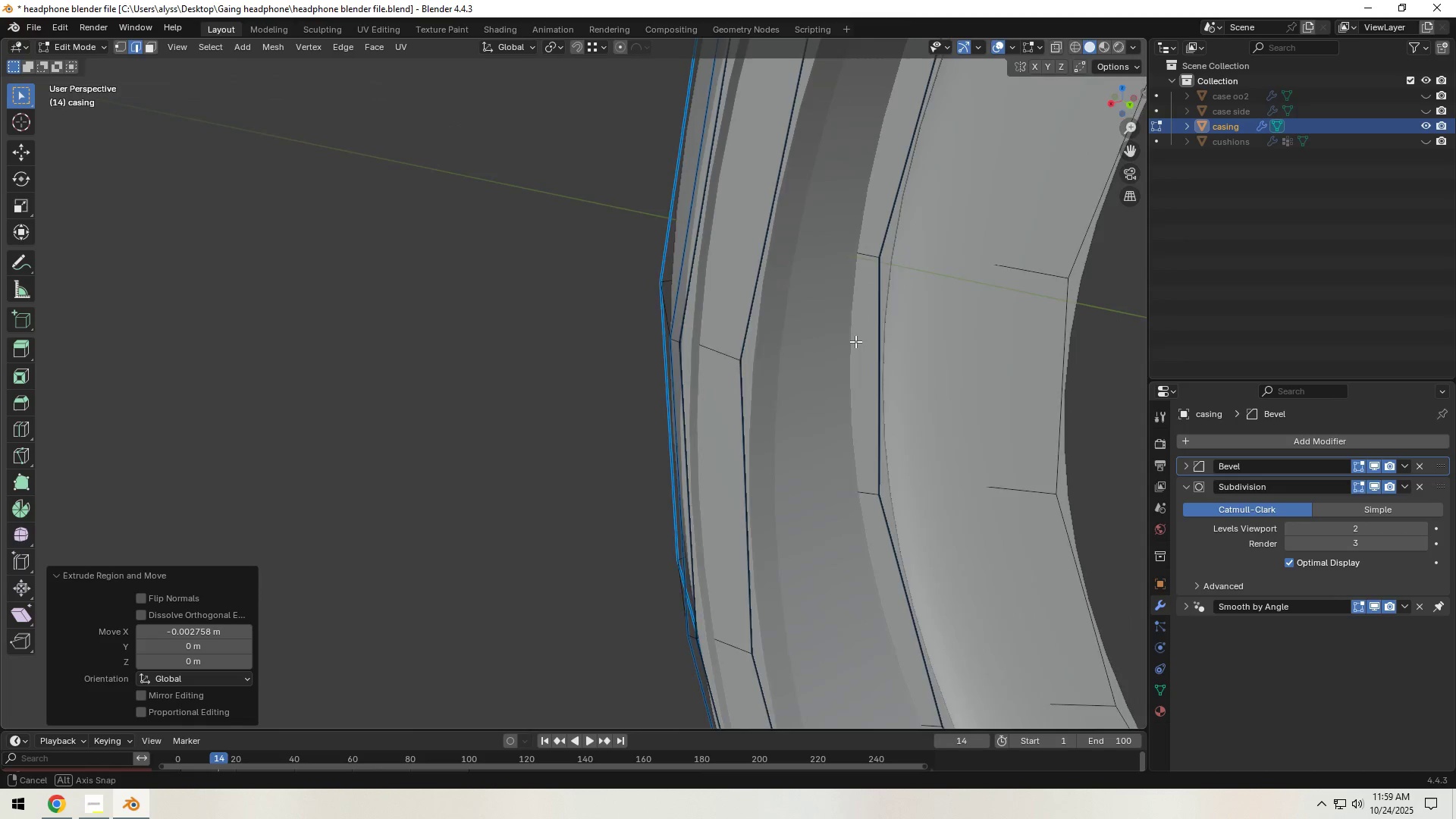 
wait(7.06)
 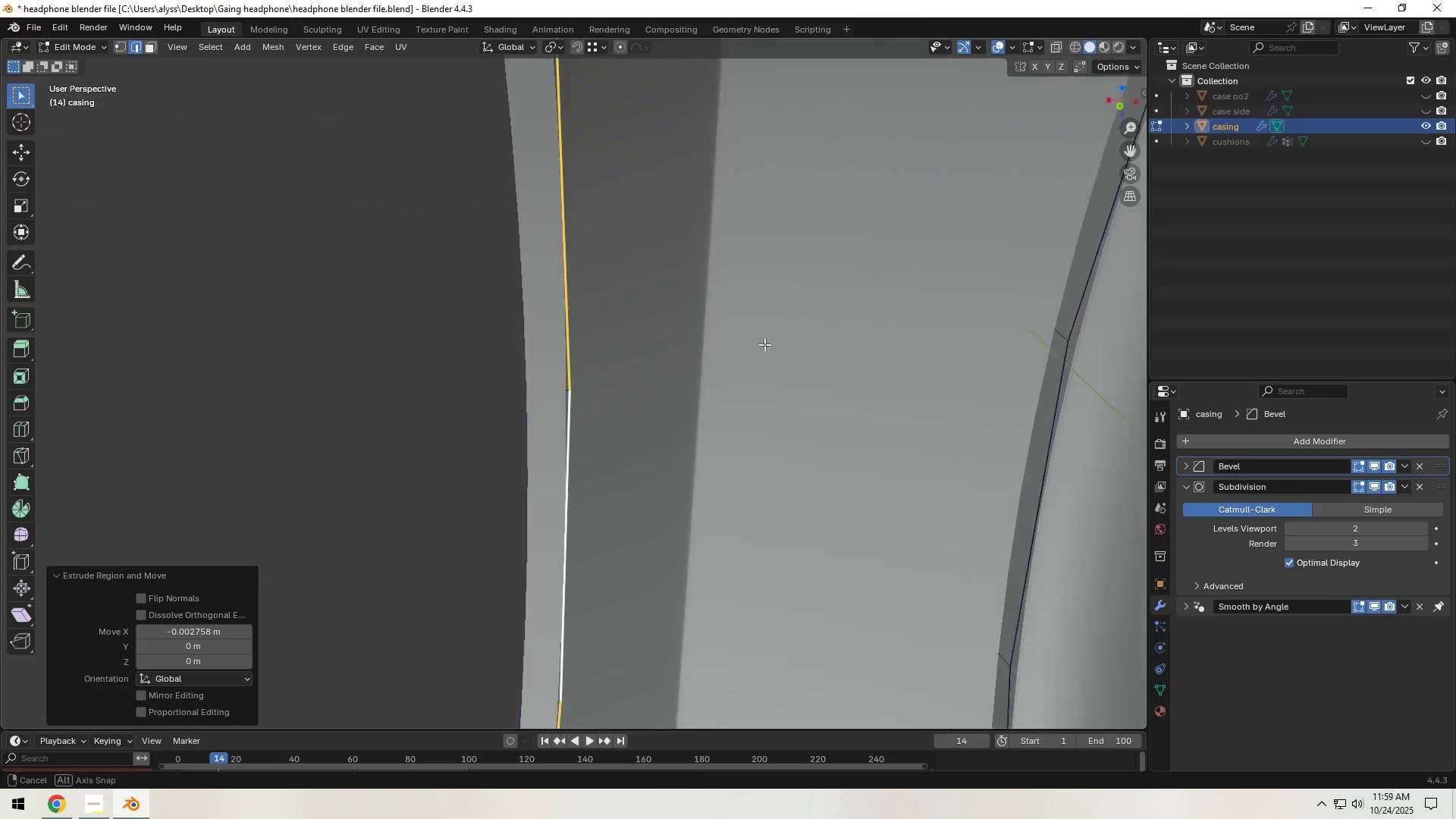 
key(Tab)
 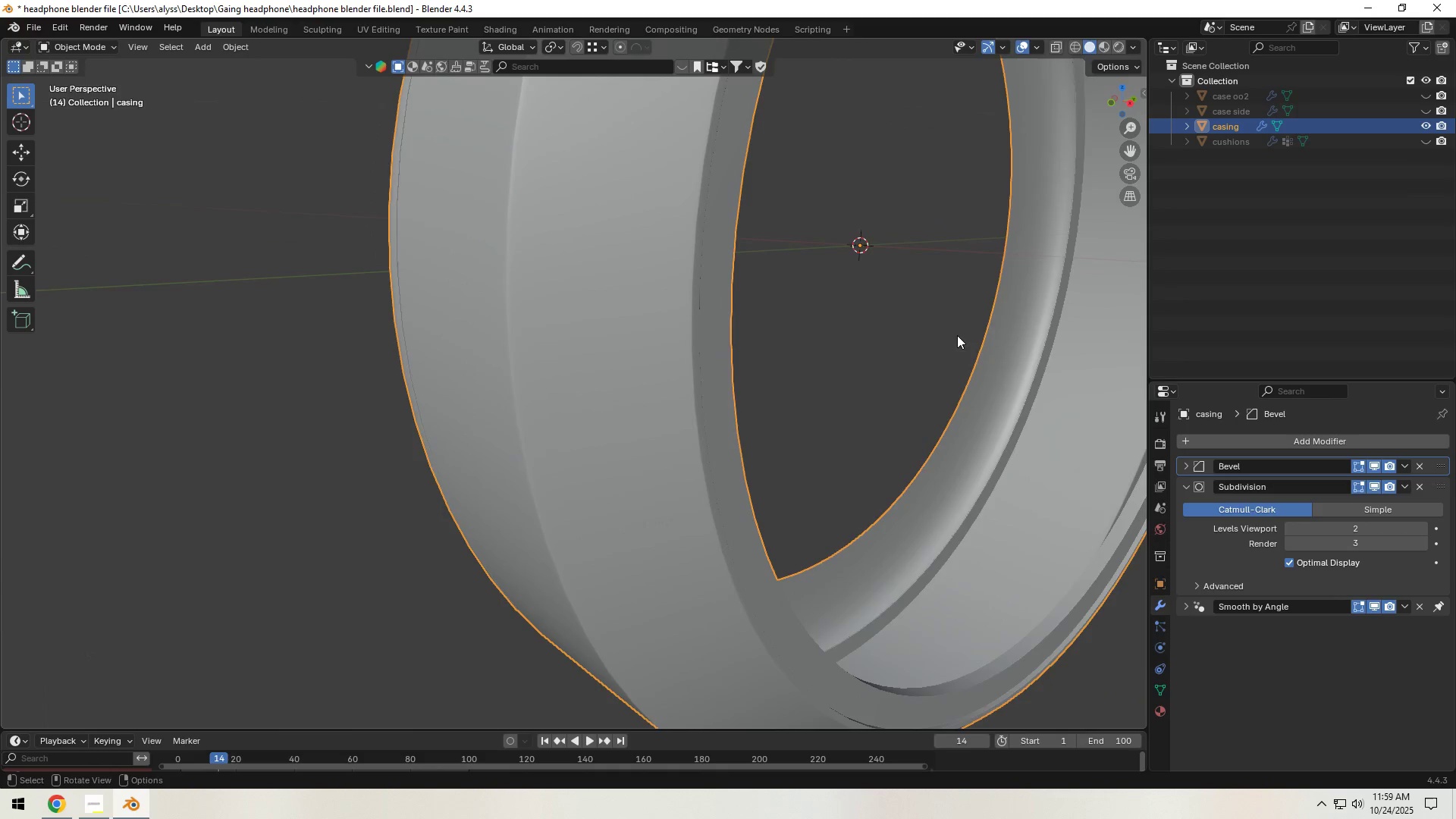 
scroll: coordinate [956, 335], scroll_direction: down, amount: 1.0
 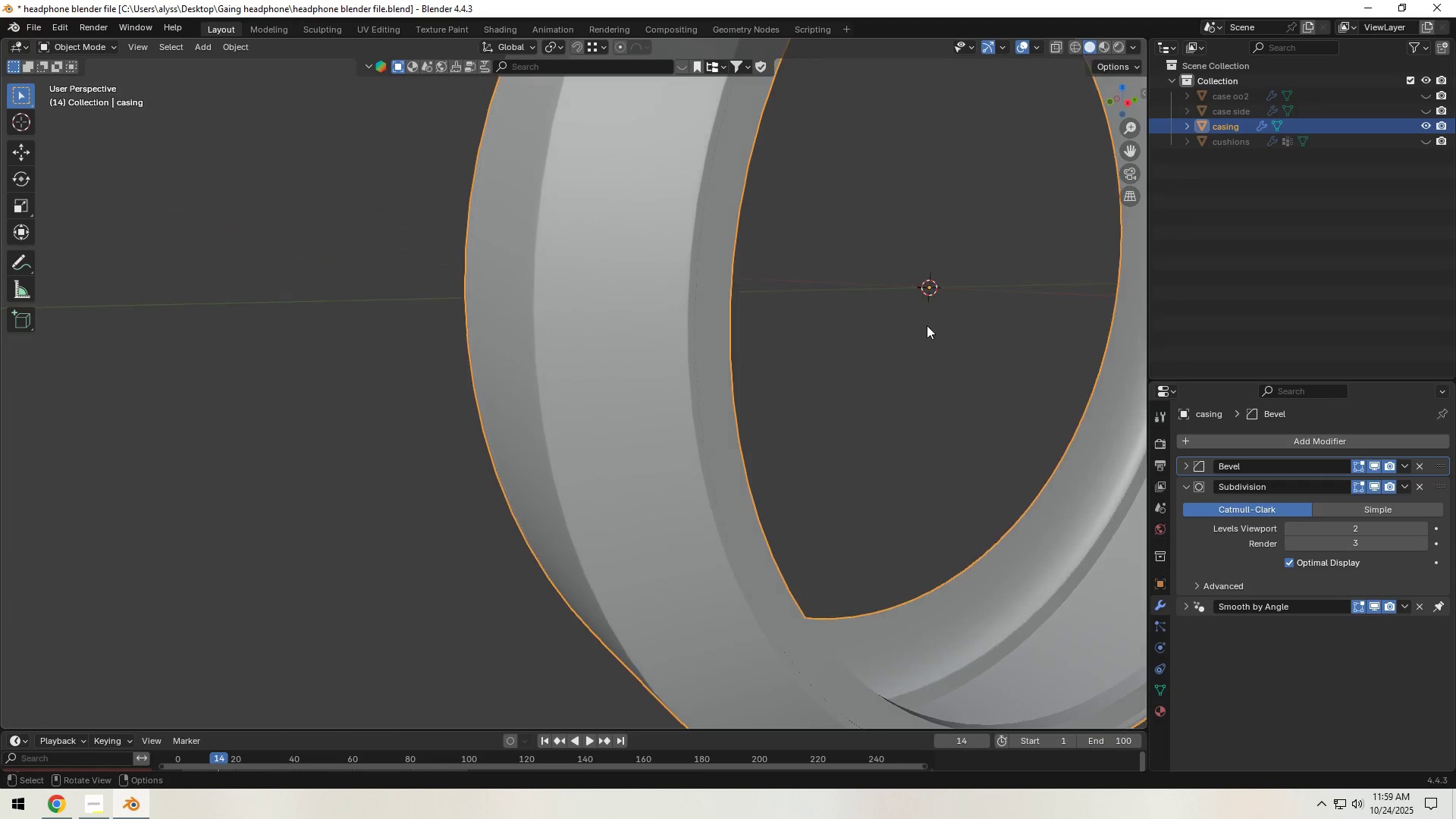 
left_click([926, 325])
 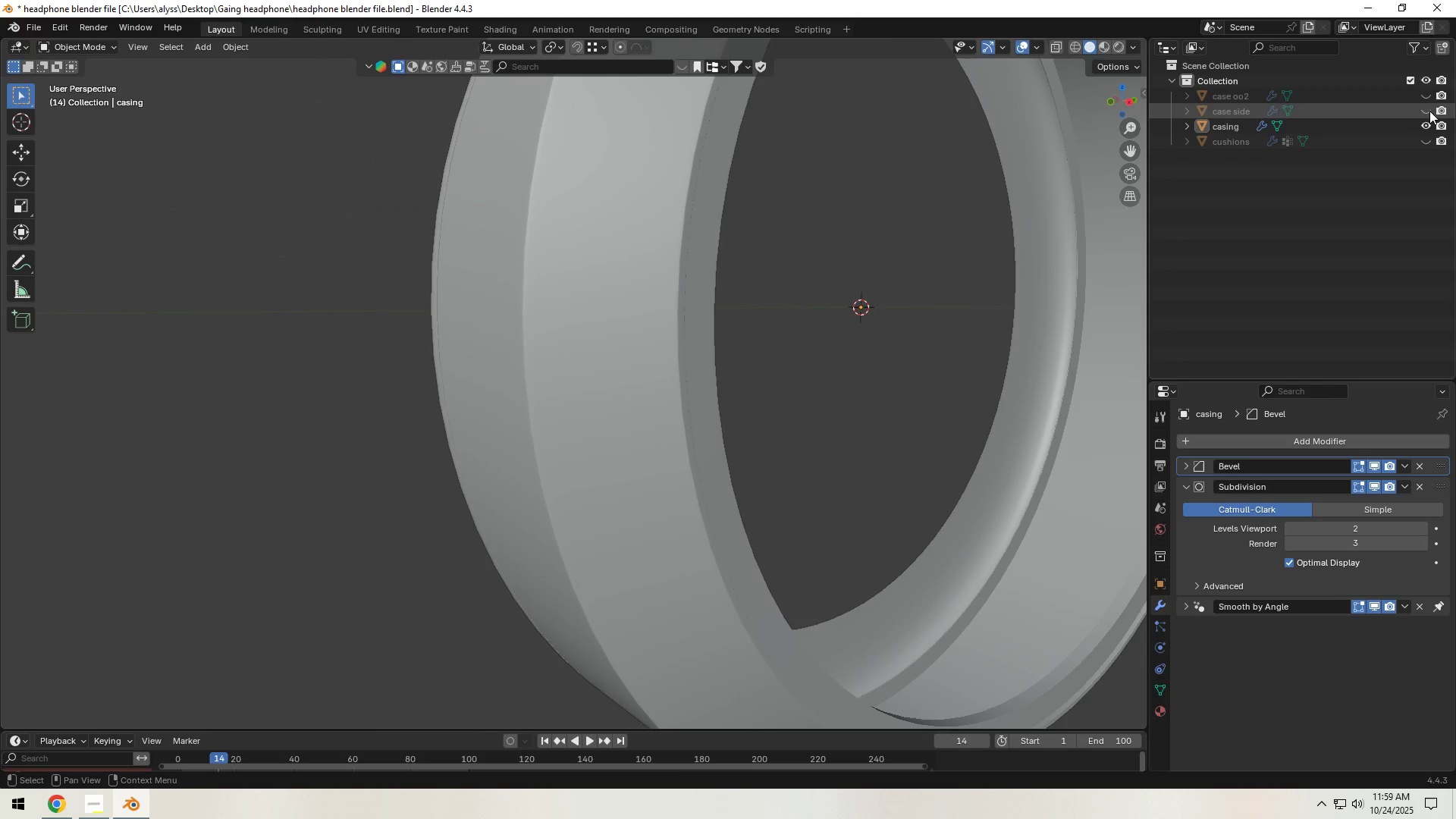 
left_click([1429, 97])
 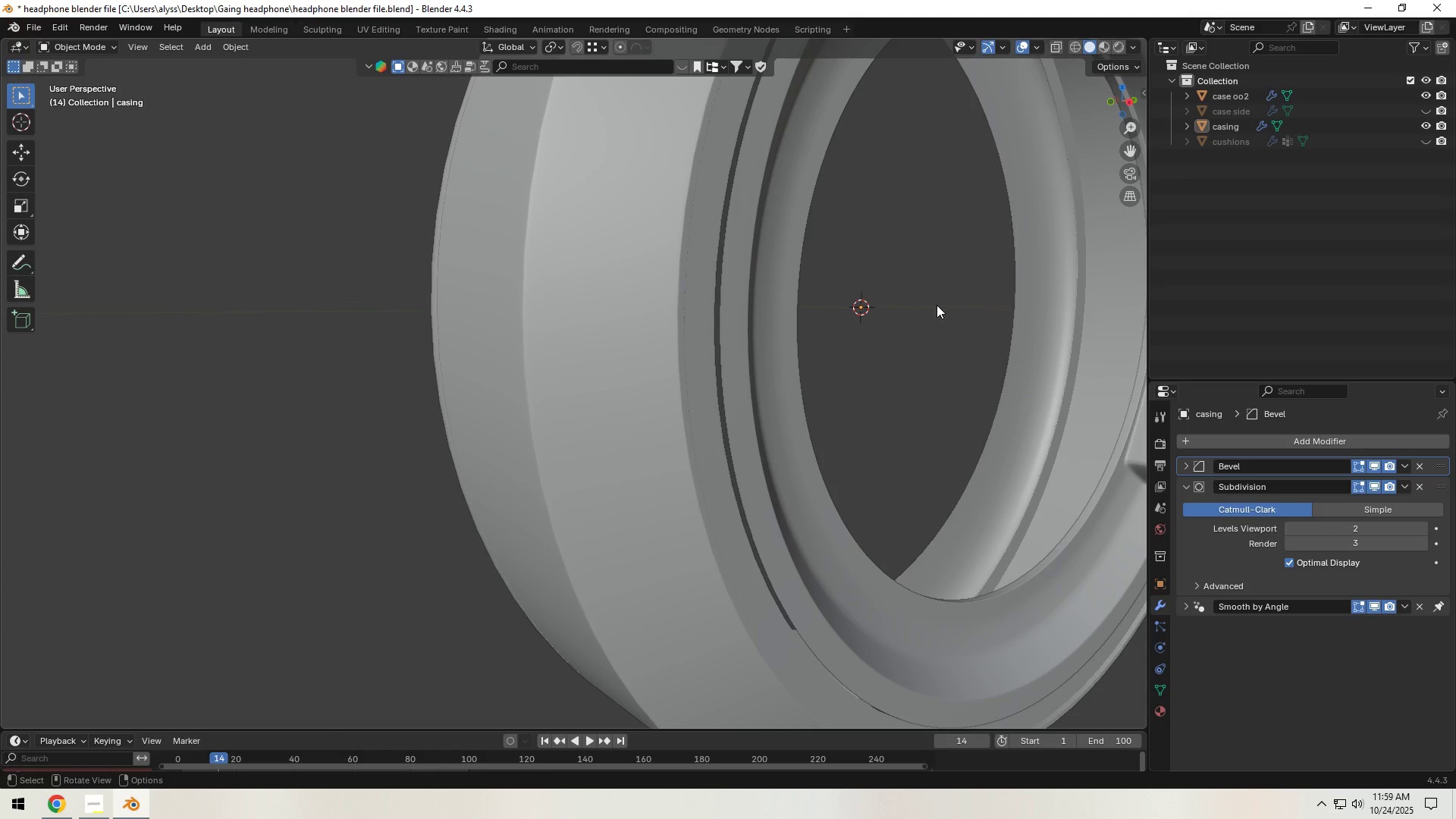 
left_click([937, 305])
 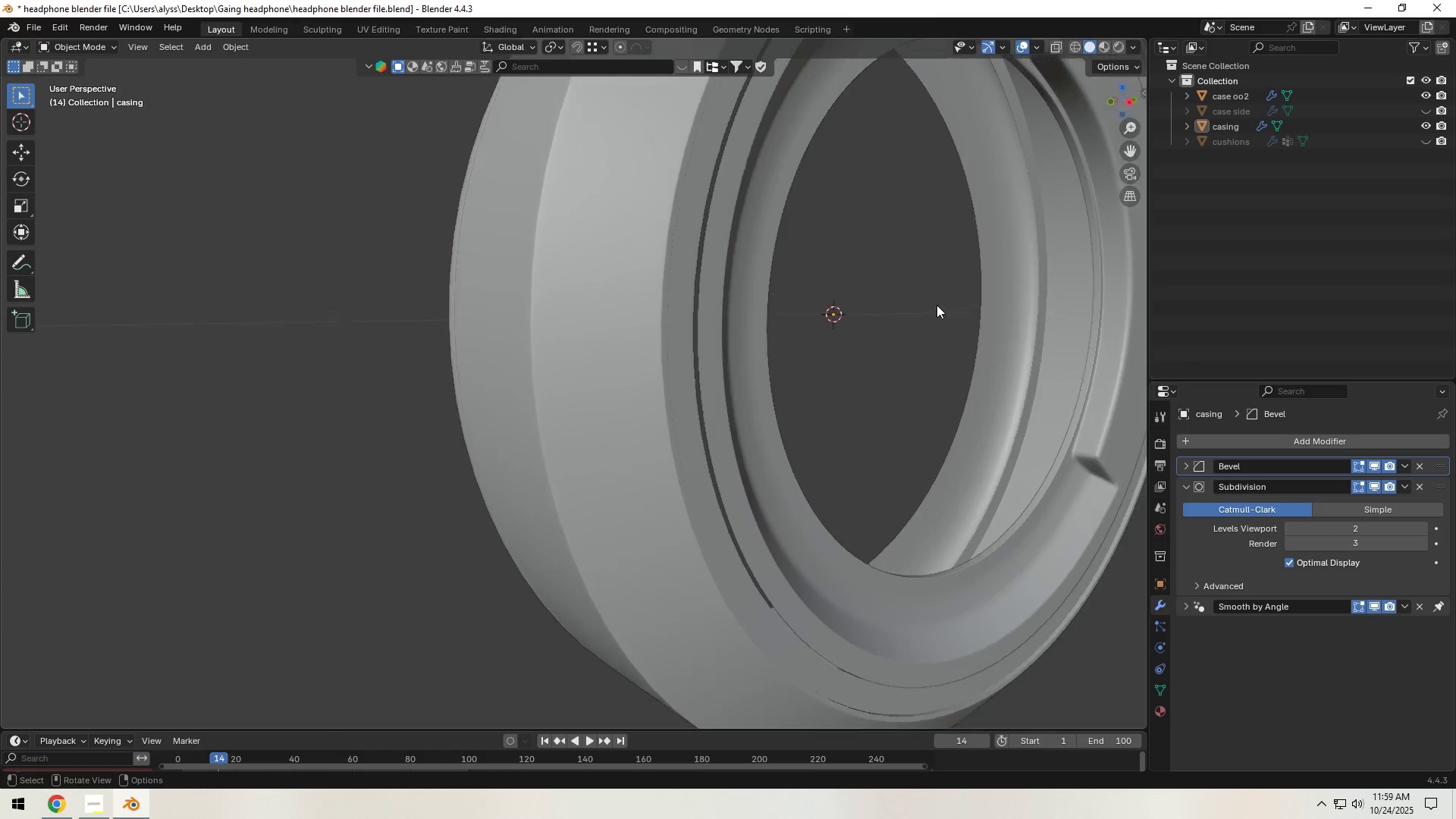 
scroll: coordinate [937, 305], scroll_direction: down, amount: 2.0
 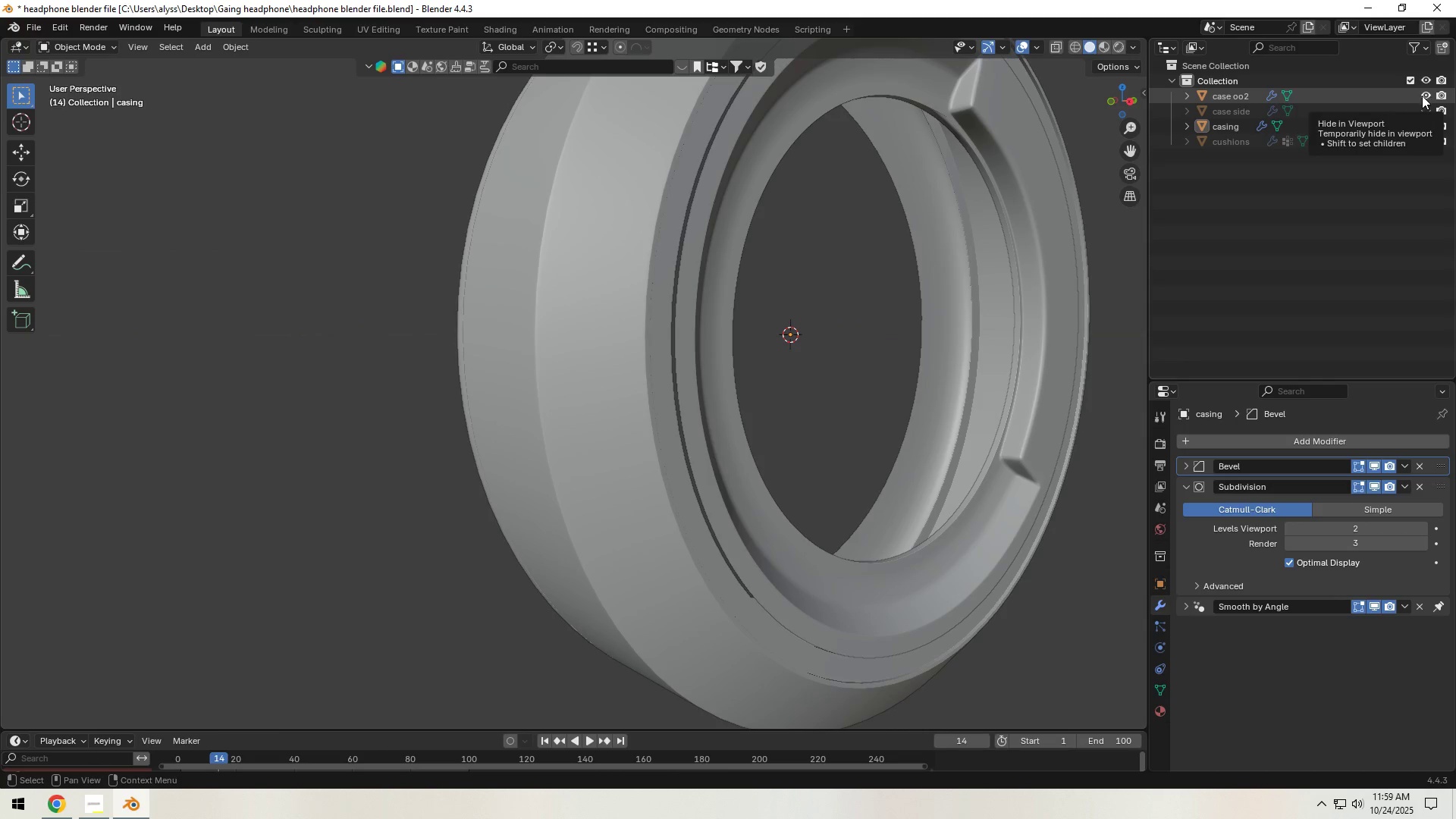 
wait(7.05)
 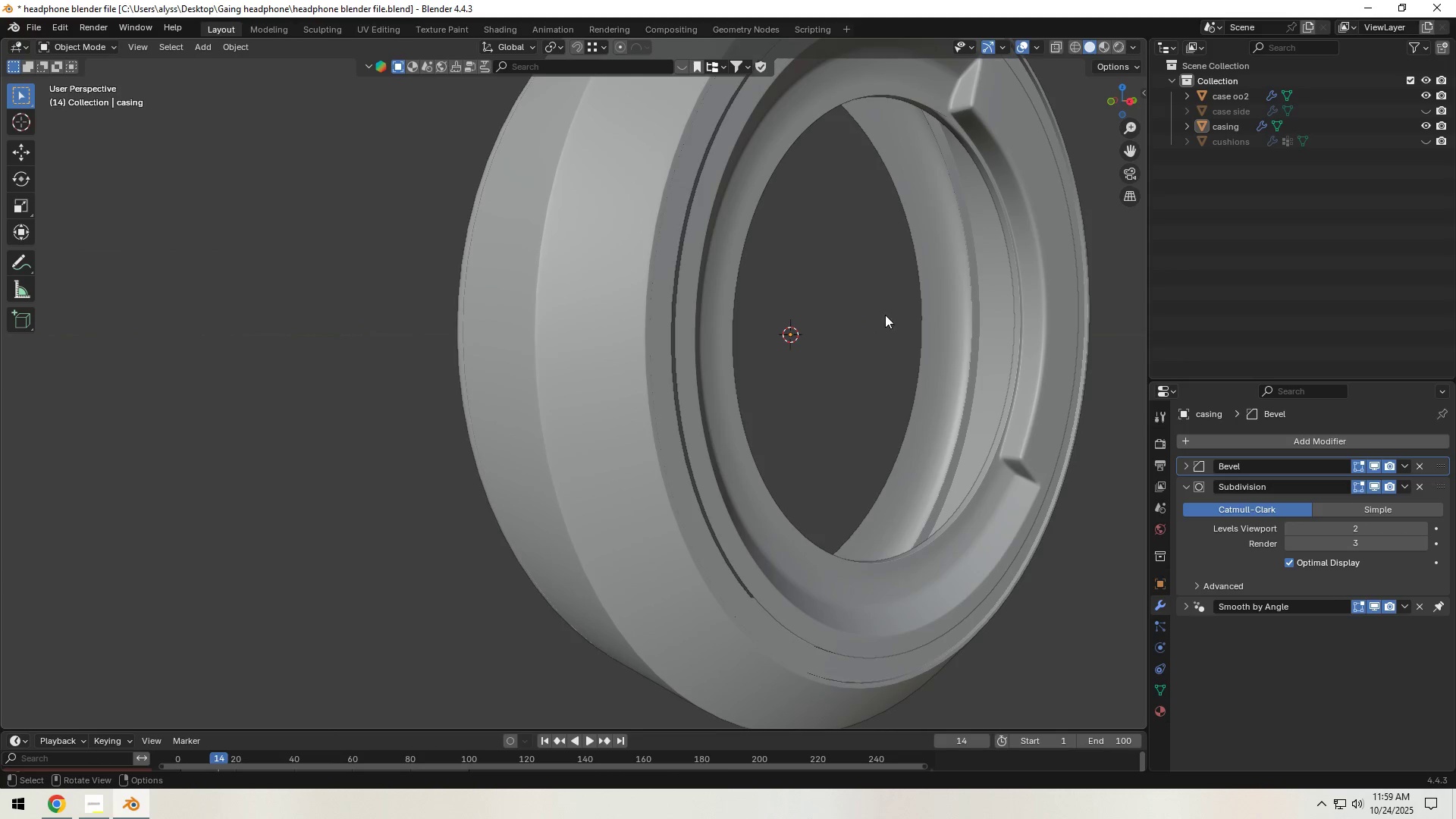 
scroll: coordinate [1021, 207], scroll_direction: down, amount: 5.0
 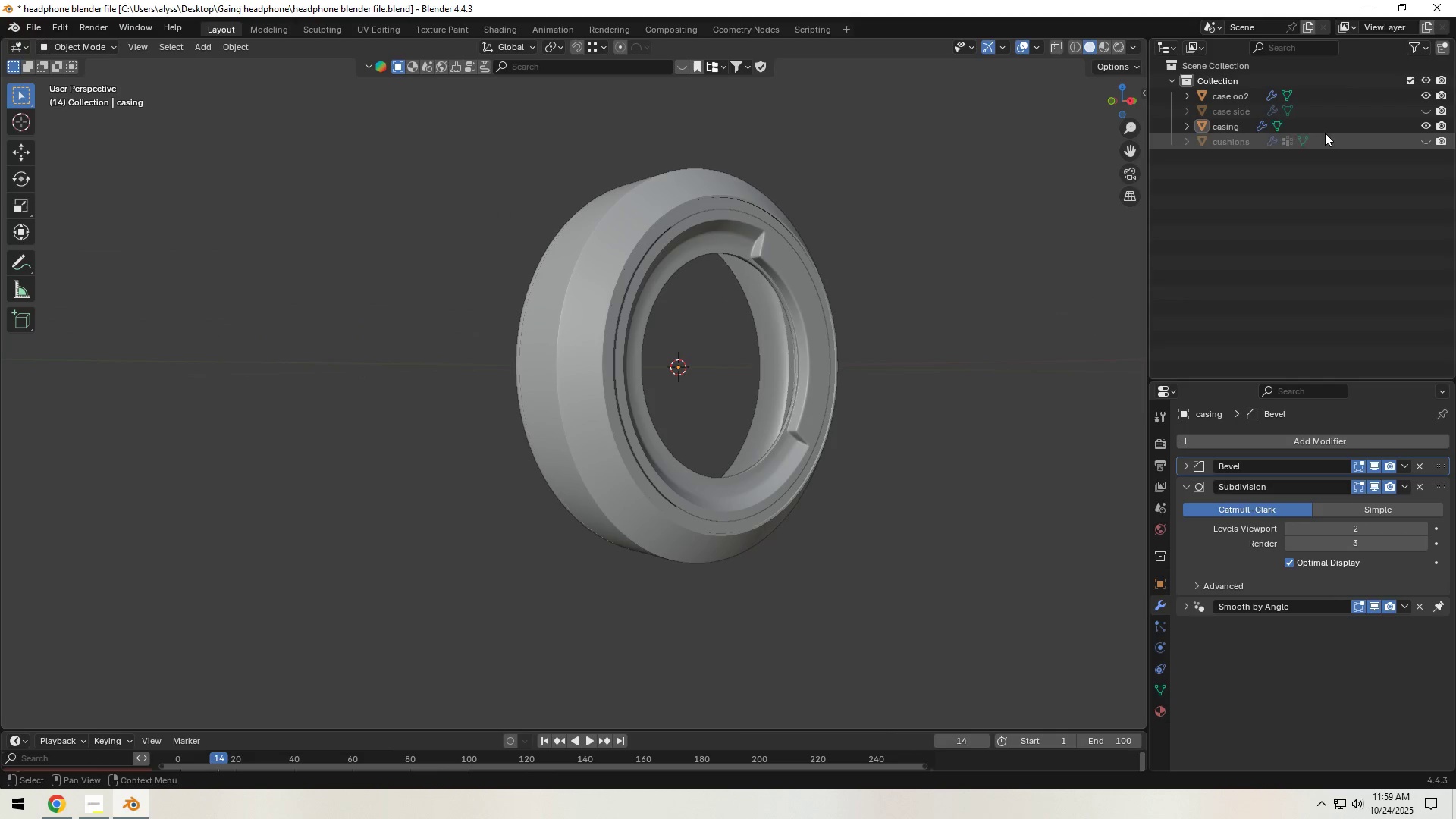 
left_click([1326, 126])
 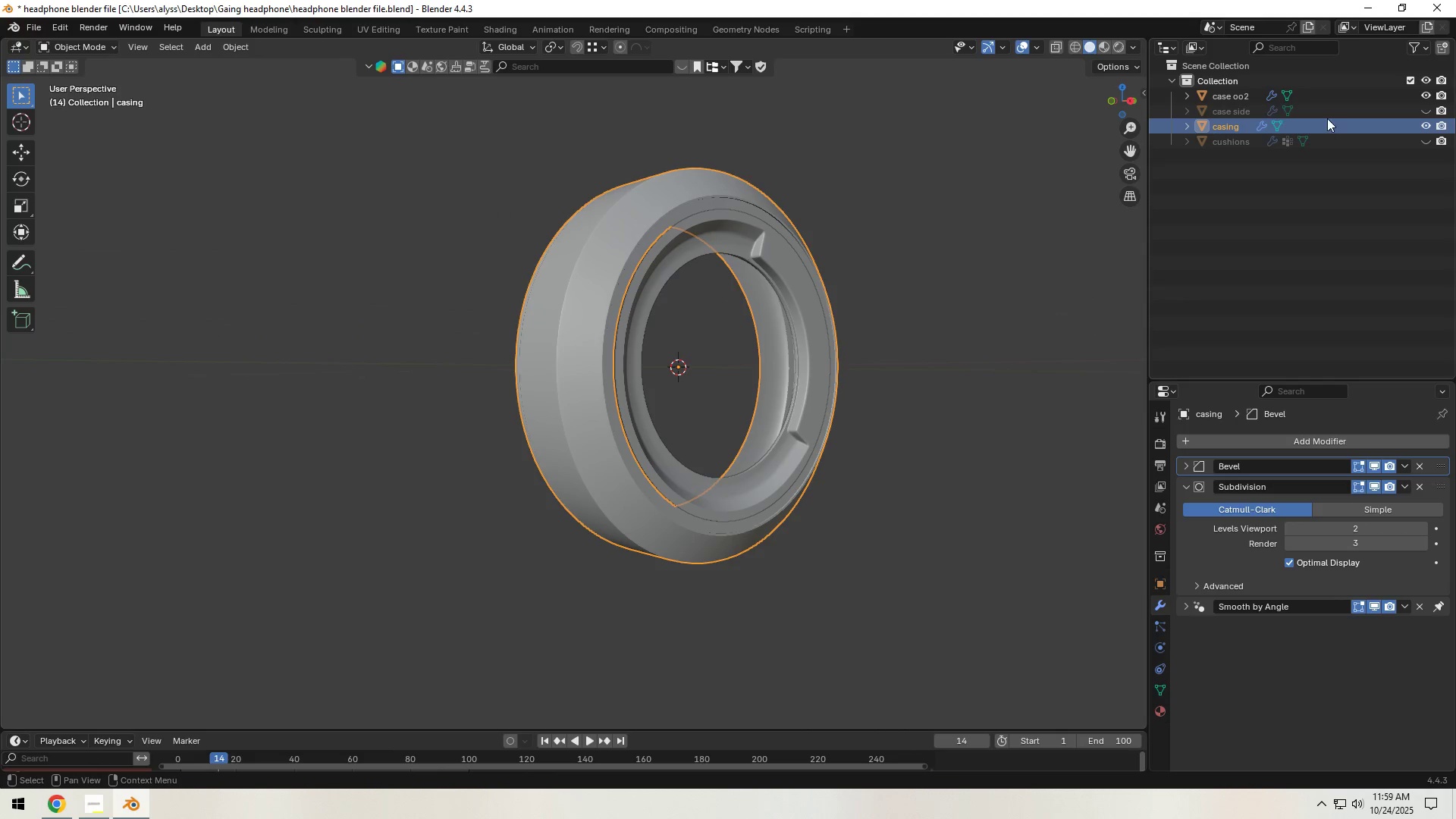 
hold_key(key=ShiftLeft, duration=1.18)
 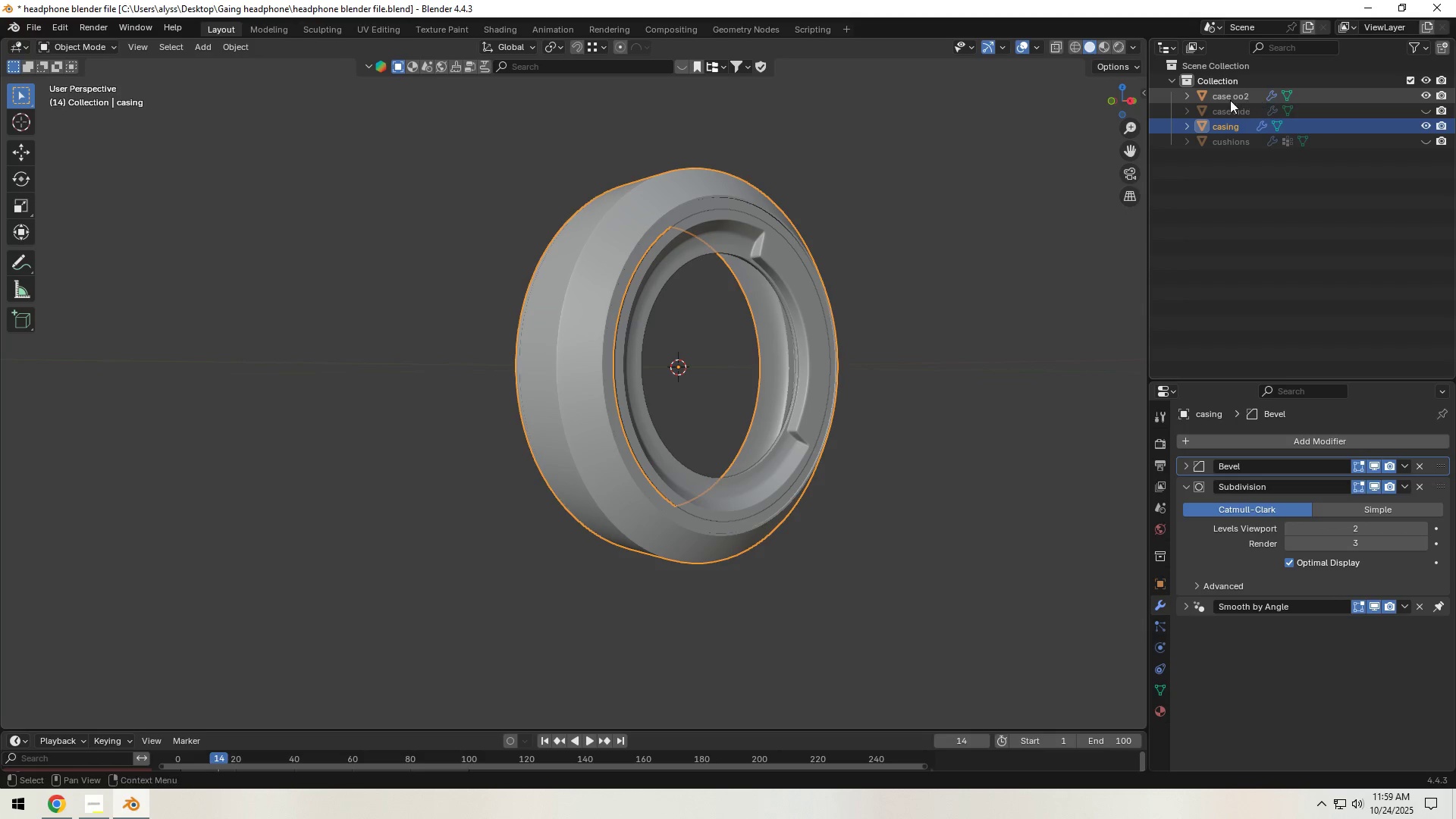 
hold_key(key=ControlLeft, duration=0.74)
left_click([1228, 98])
 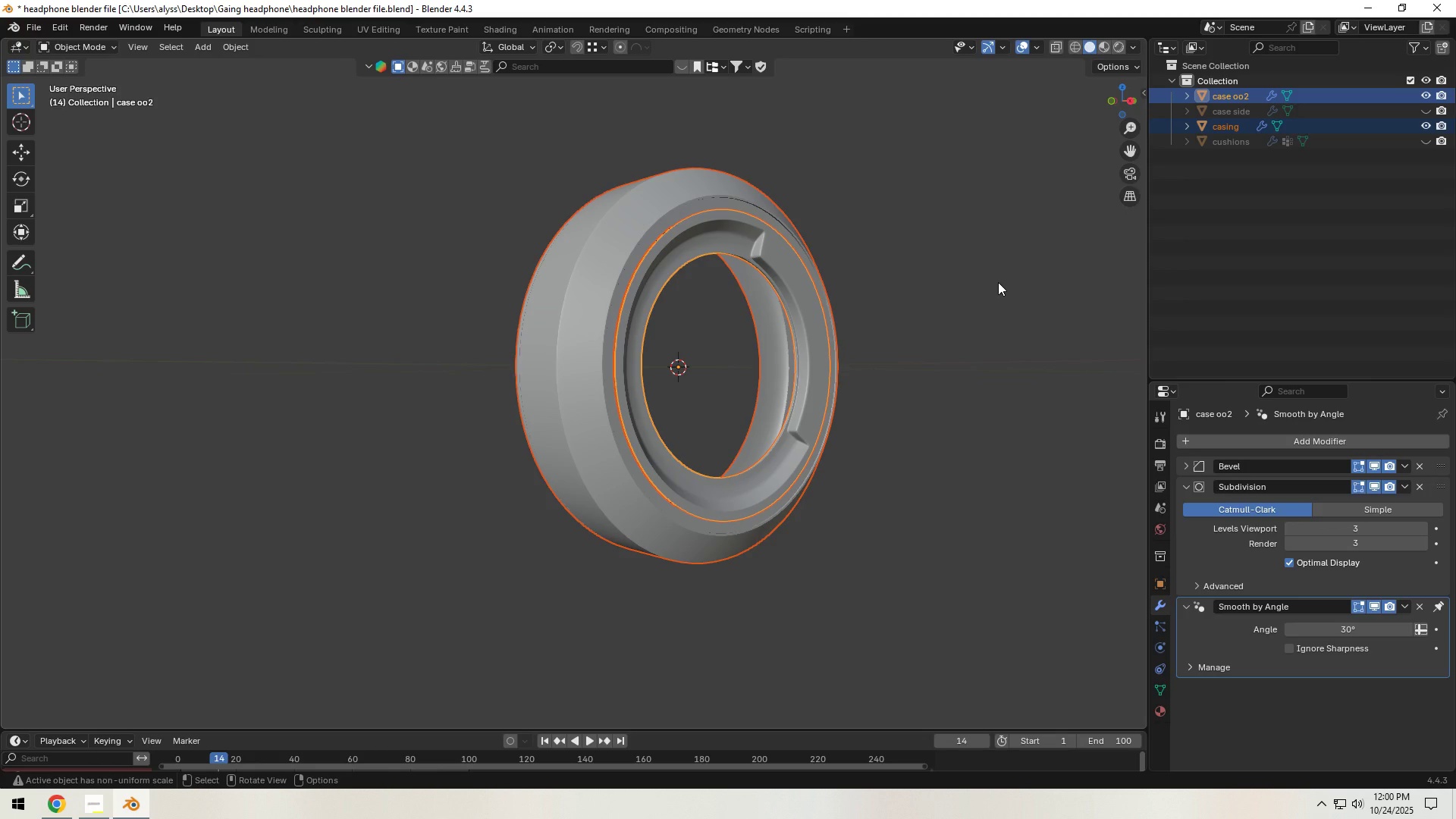 
key(Control+J)
 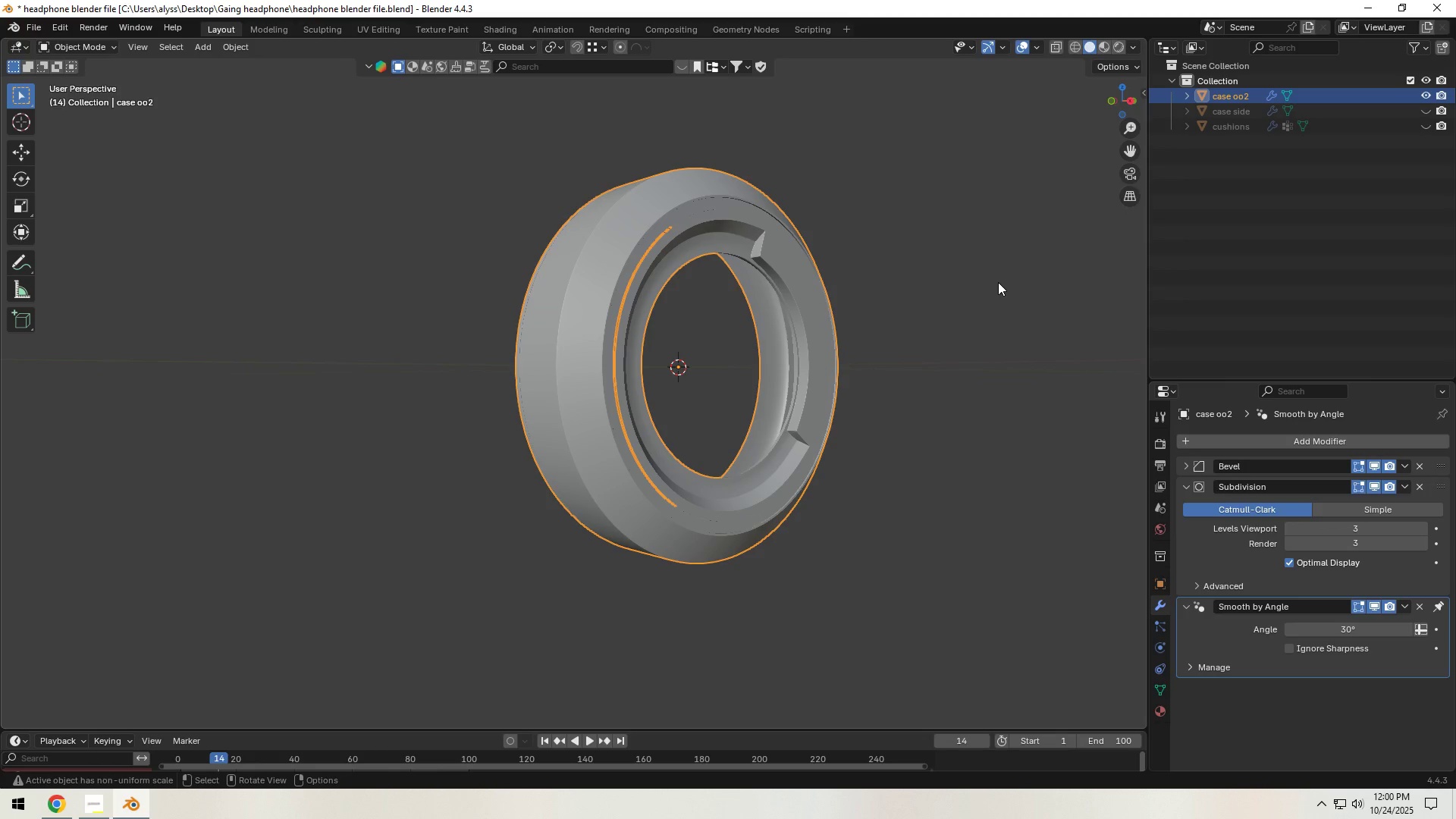 
left_click([991, 290])
 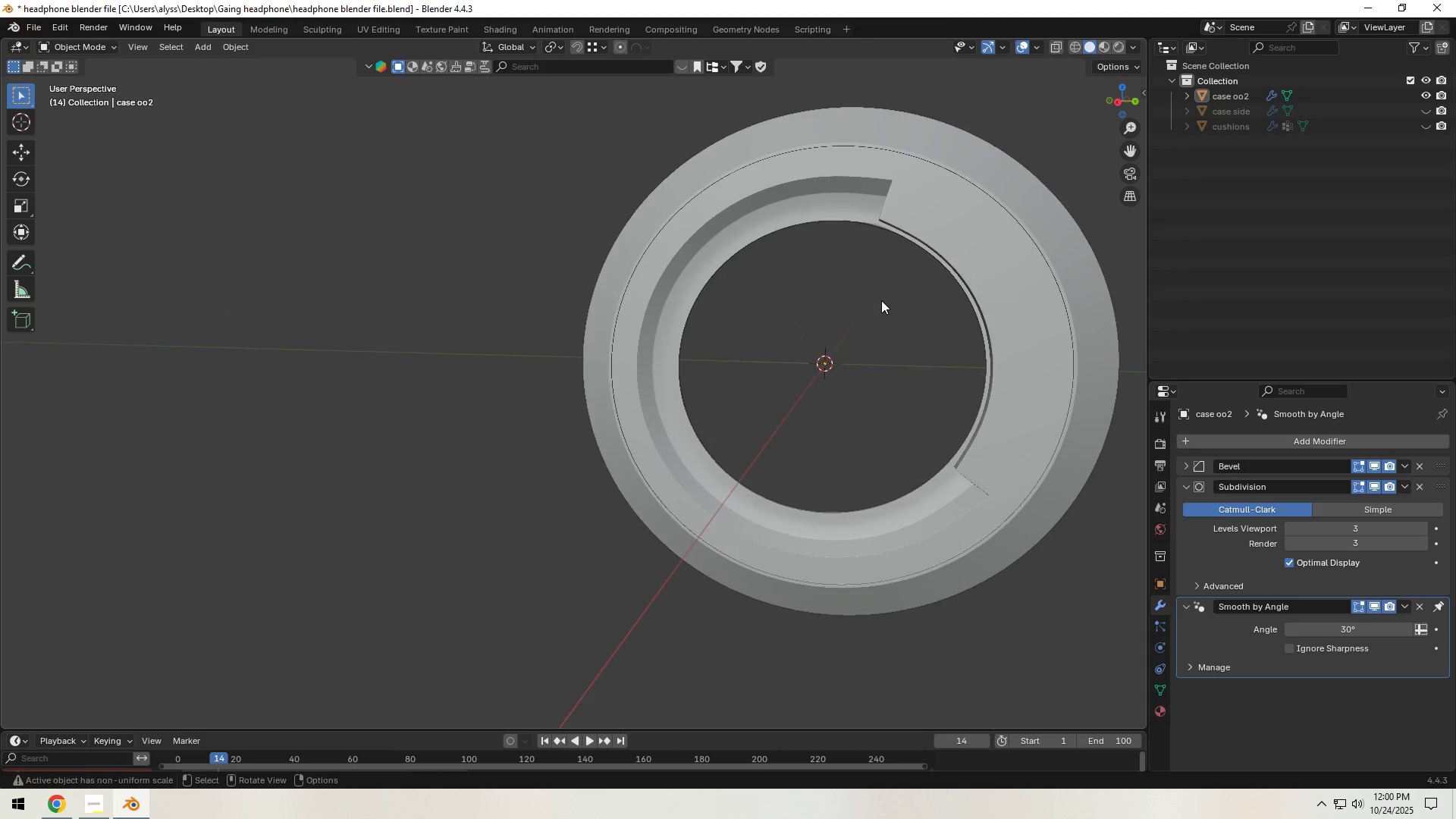 
scroll: coordinate [827, 328], scroll_direction: up, amount: 5.0
 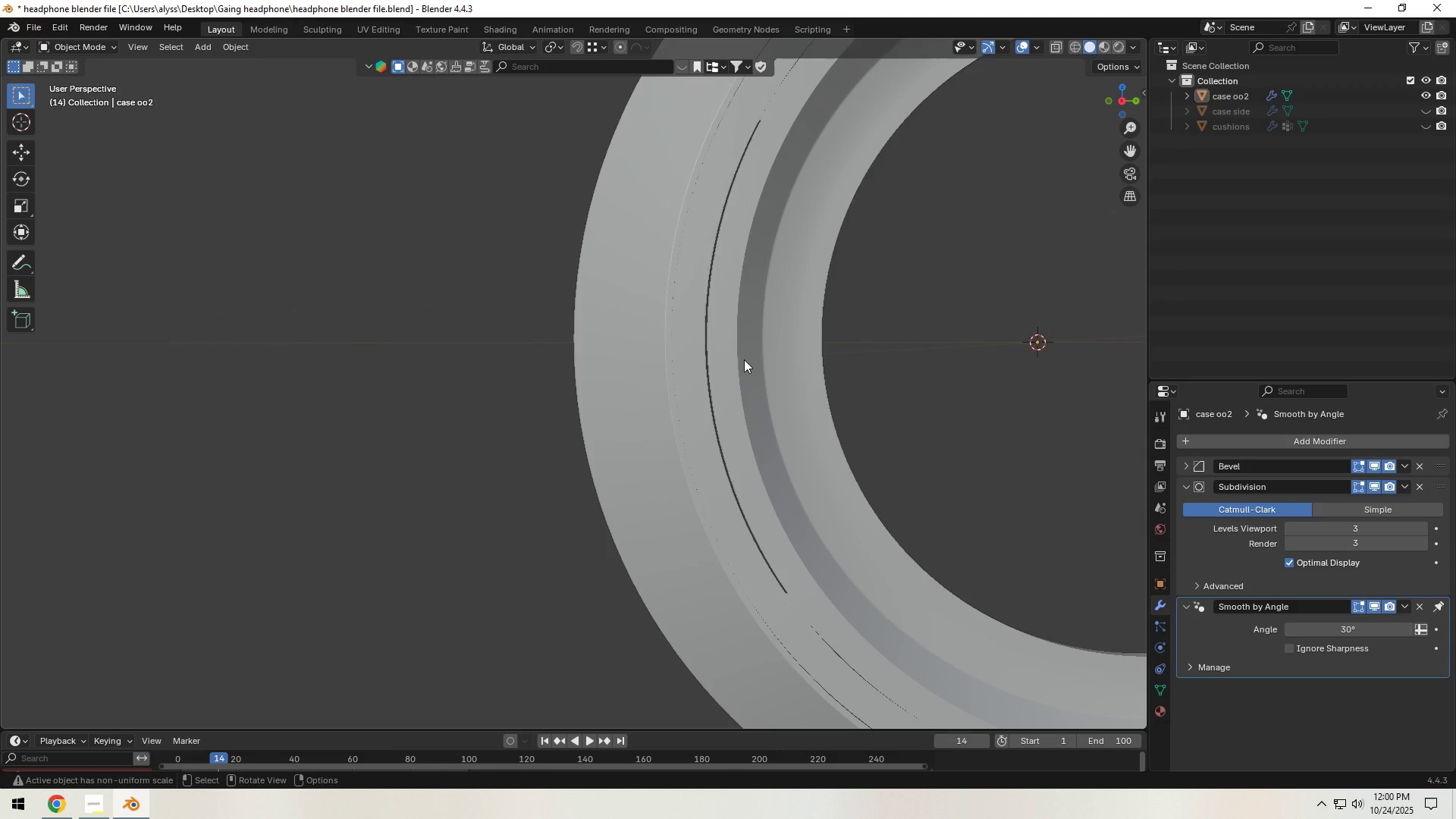 
left_click([744, 359])
 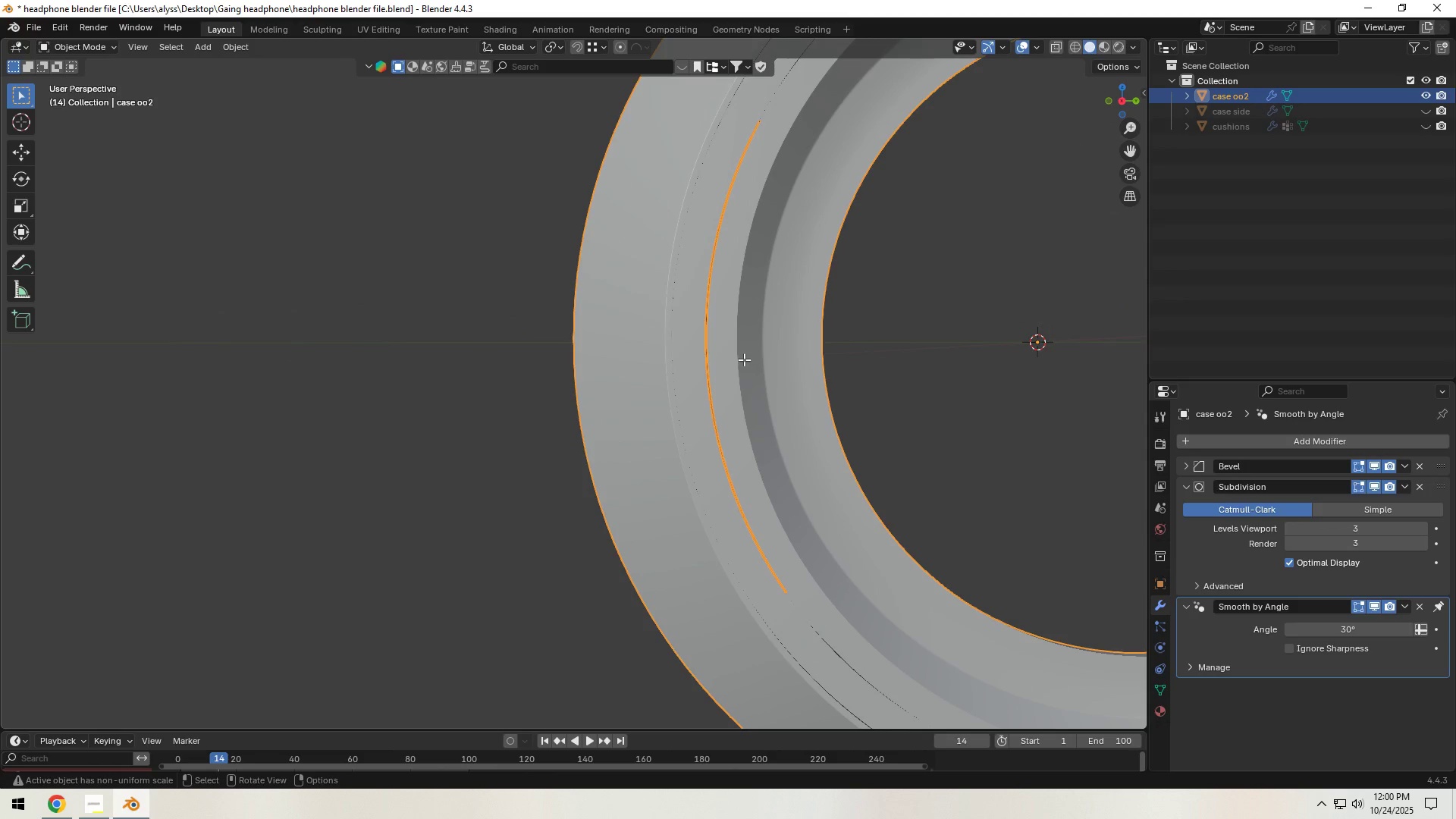 
key(Tab)
 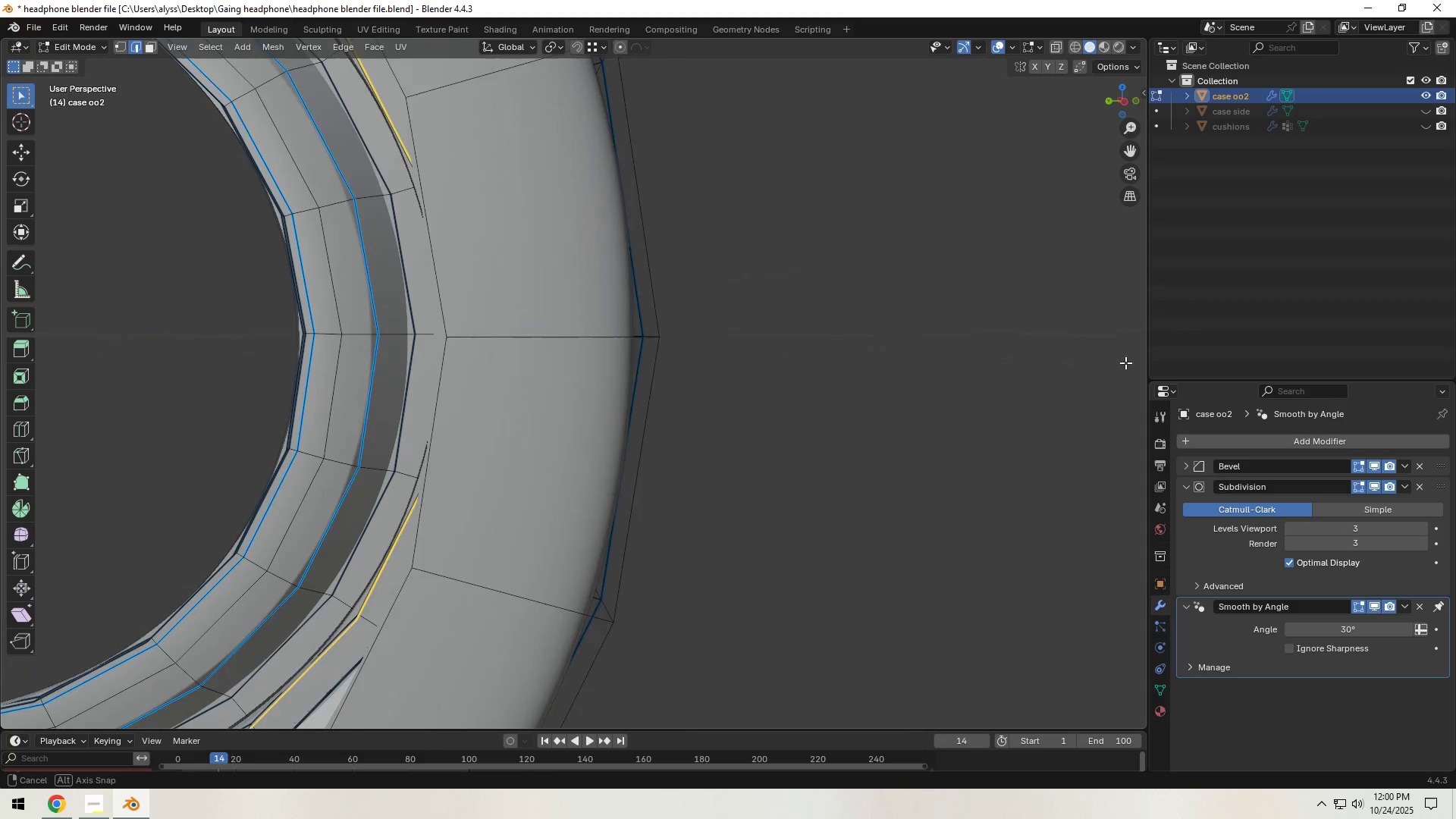 
scroll: coordinate [949, 384], scroll_direction: down, amount: 3.0
 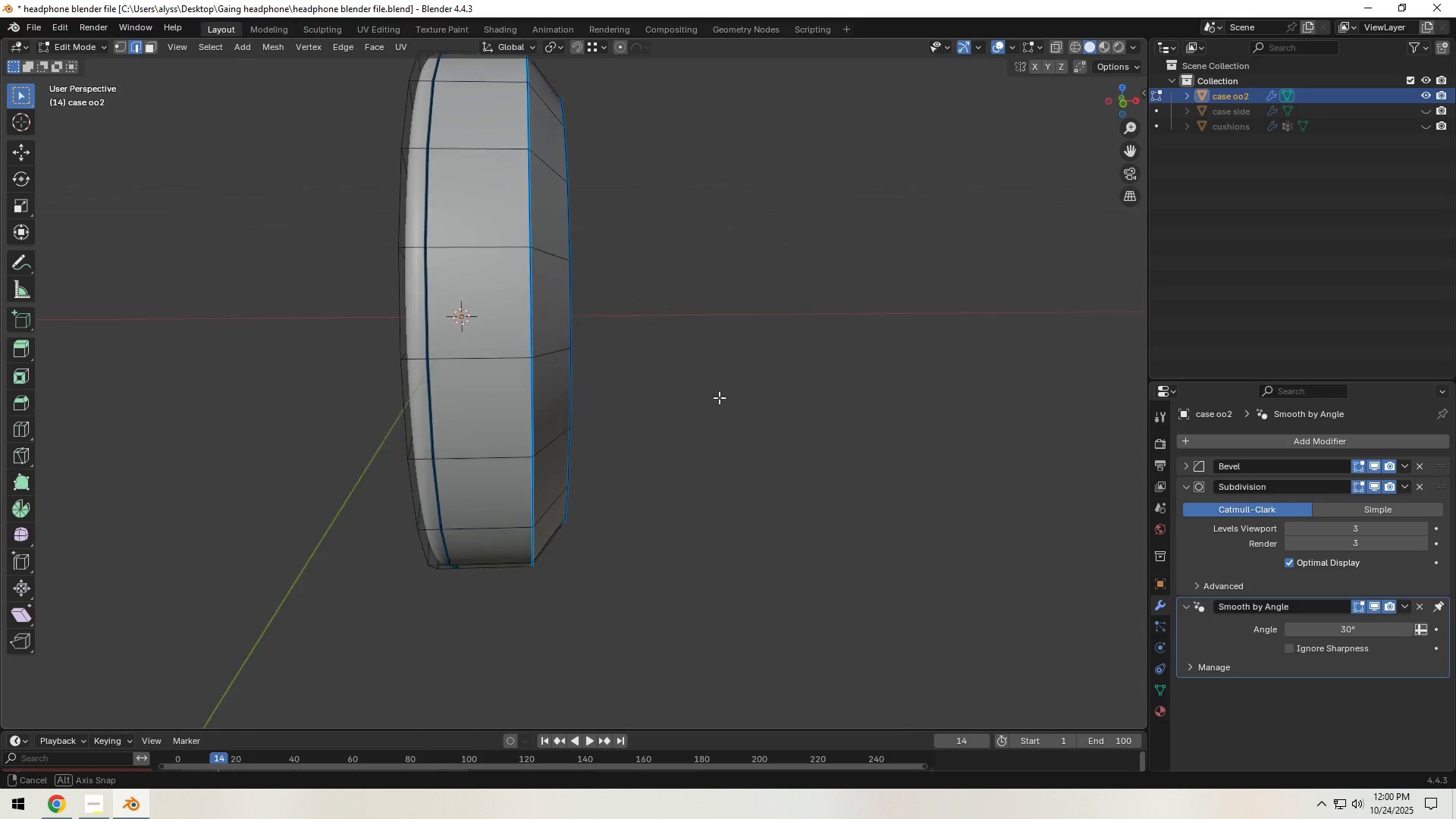 
hold_key(key=Backquote, duration=0.46)
 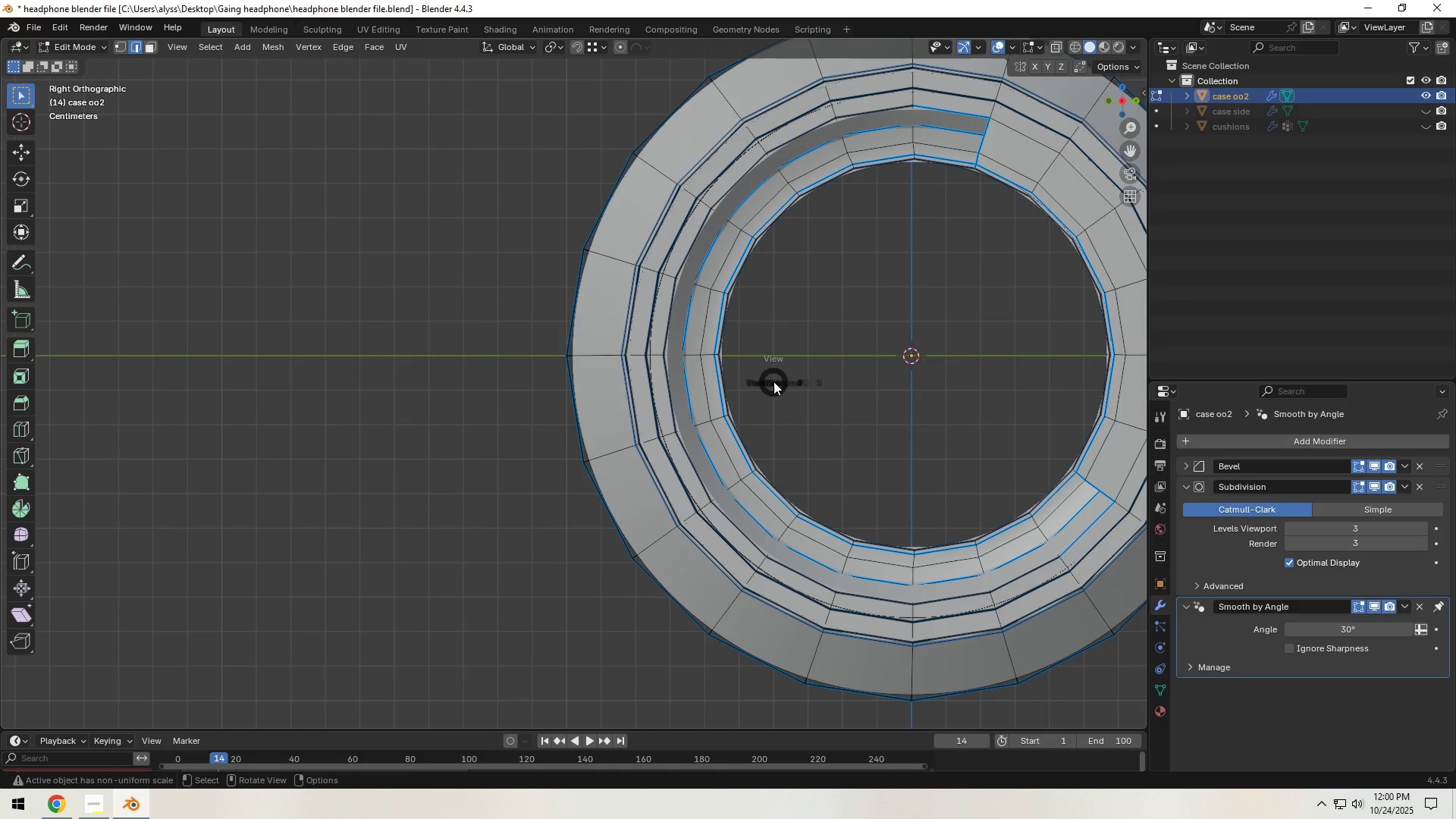 
hold_key(key=Backquote, duration=0.48)
 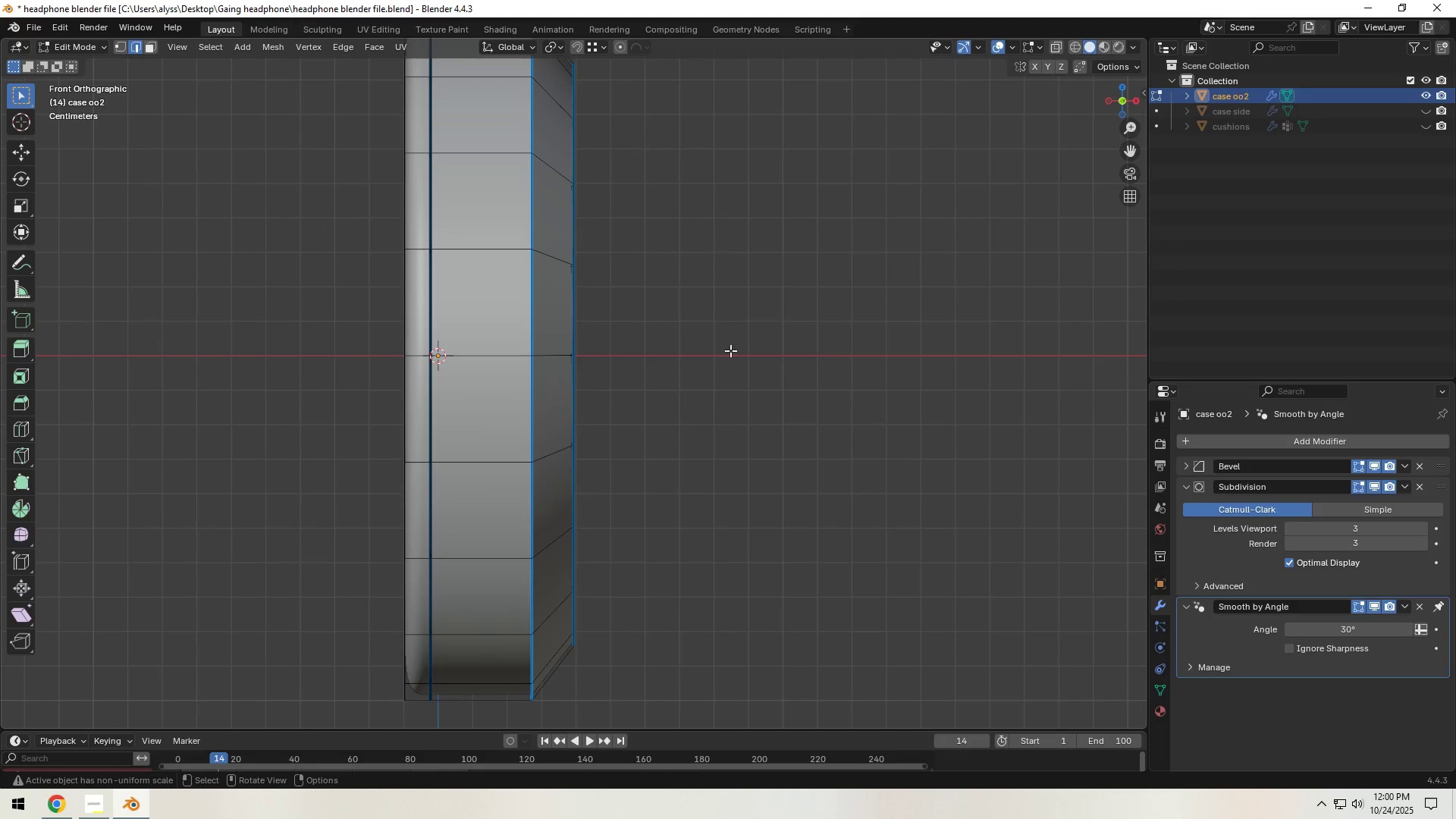 
type(z1)
 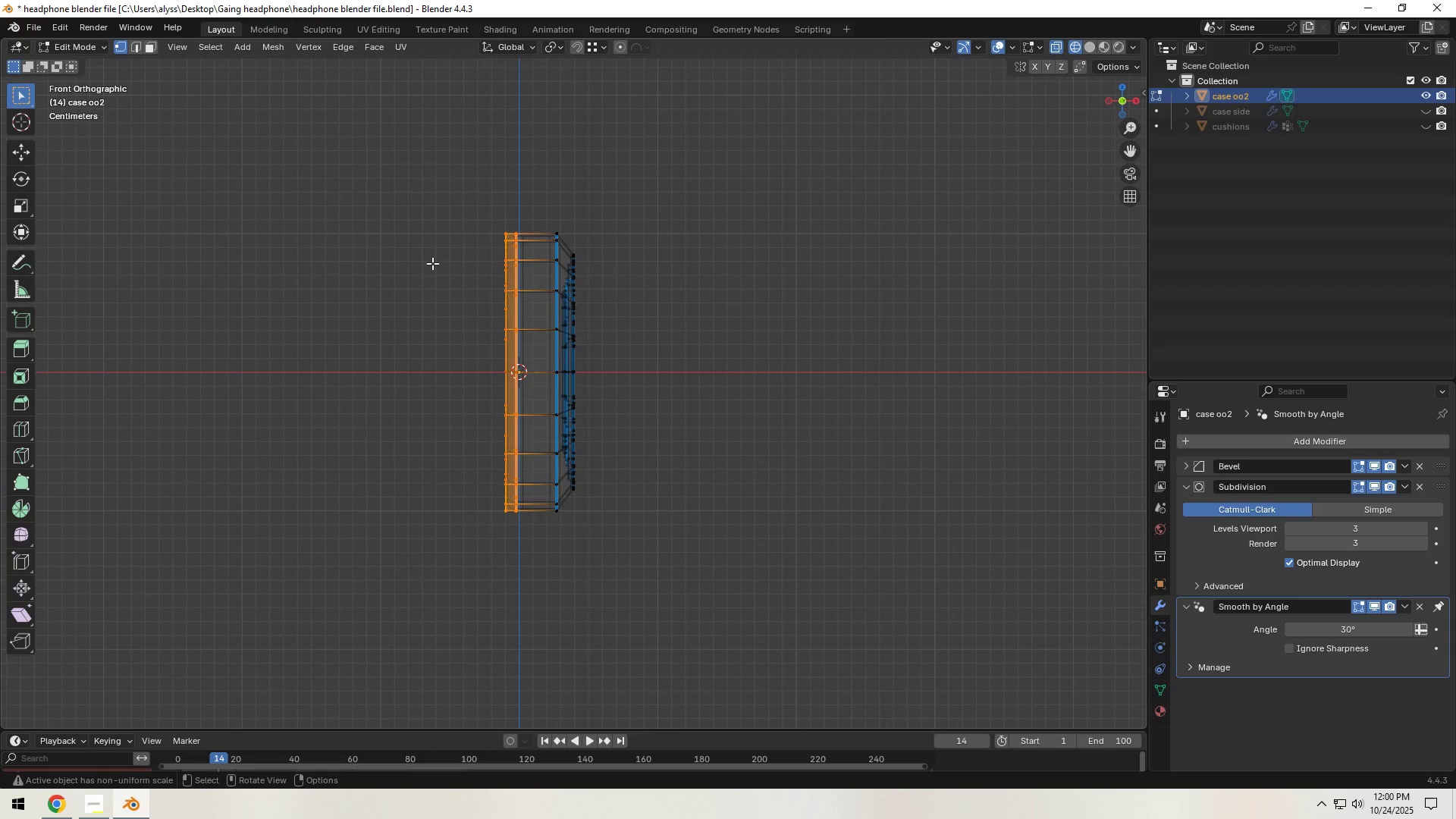 
scroll: coordinate [664, 360], scroll_direction: down, amount: 5.0
 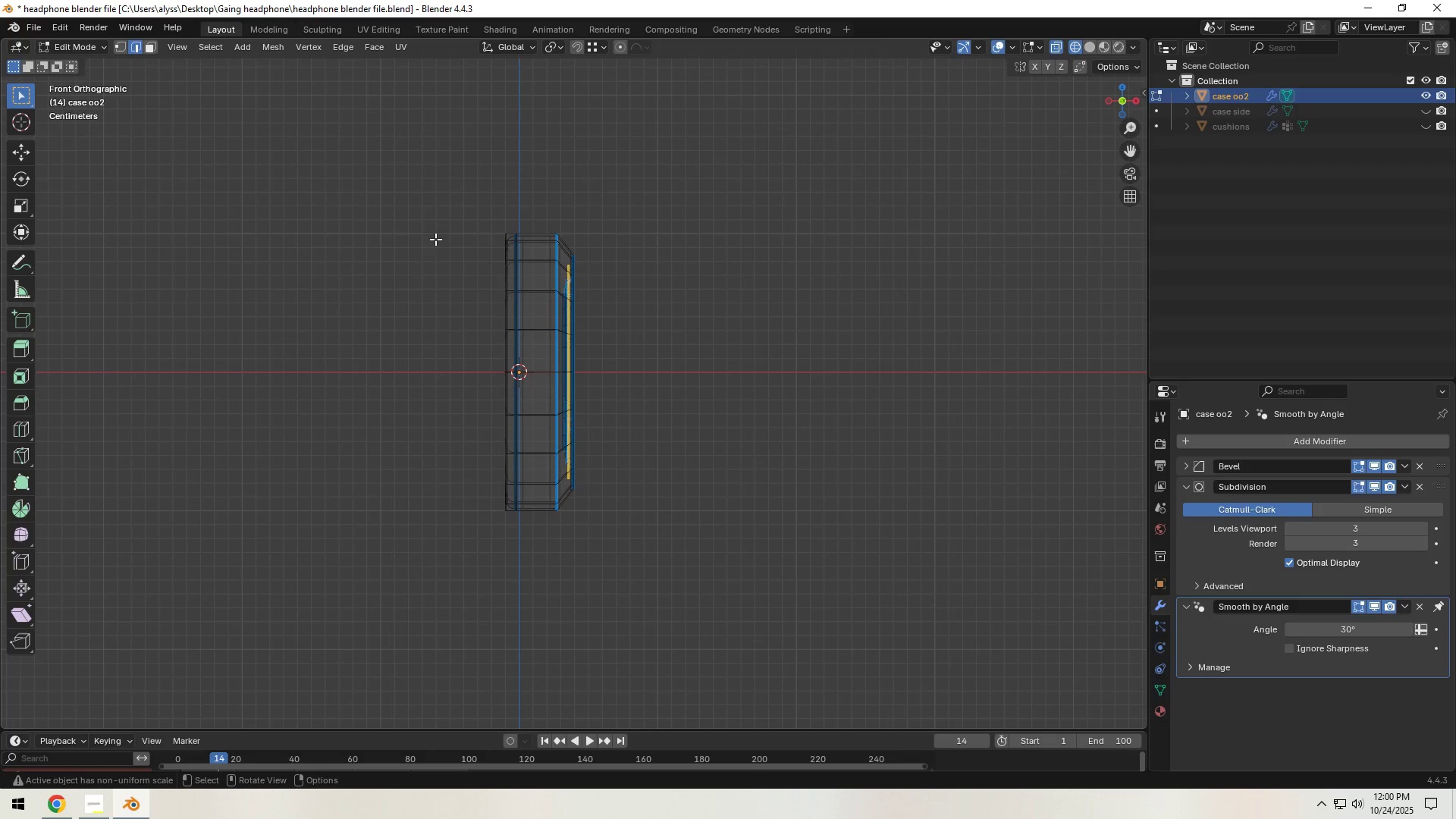 
left_click_drag(start_coordinate=[420, 212], to_coordinate=[529, 522])
 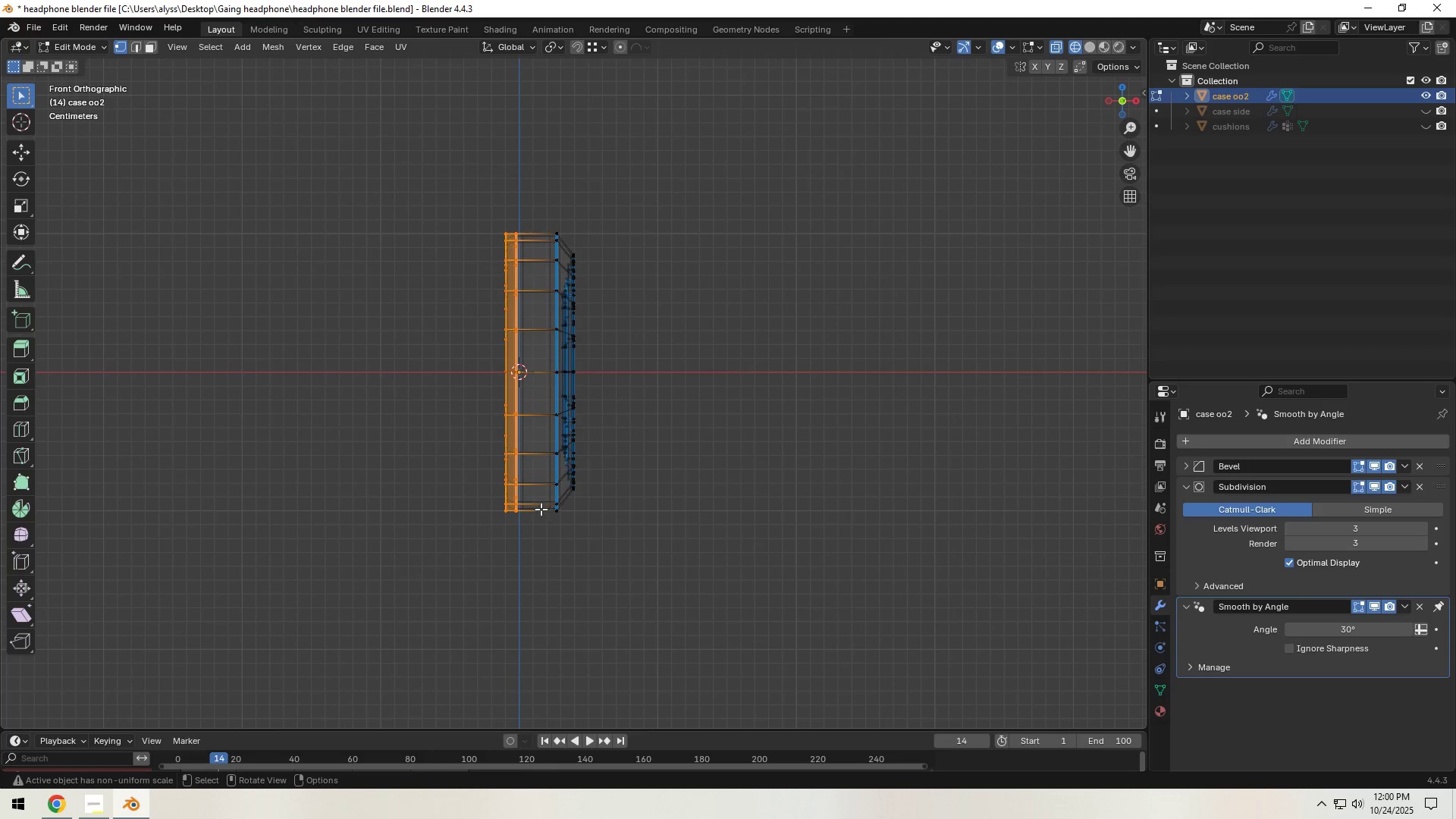 
left_click_drag(start_coordinate=[413, 175], to_coordinate=[529, 544])
 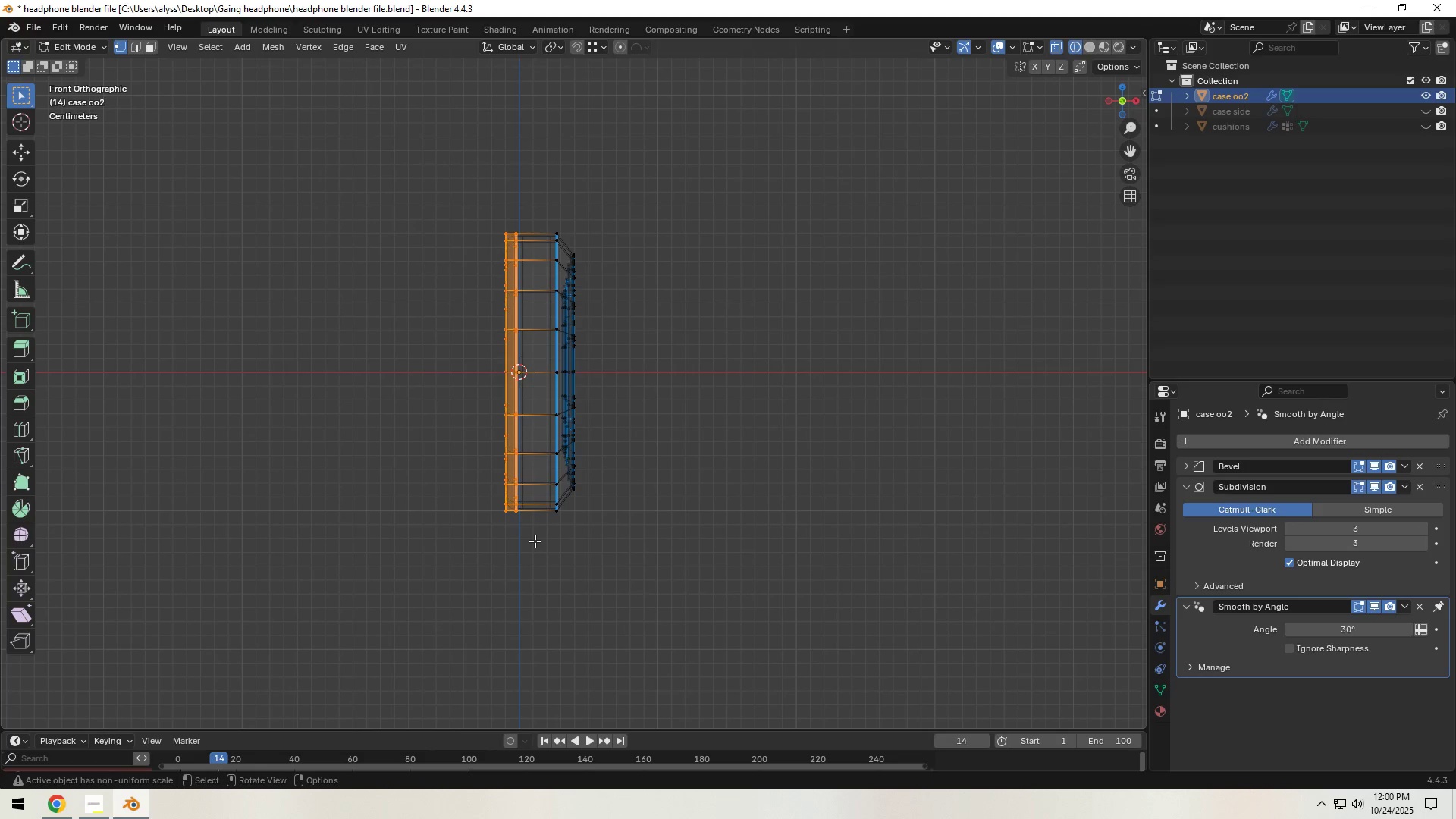 
type(hz)
 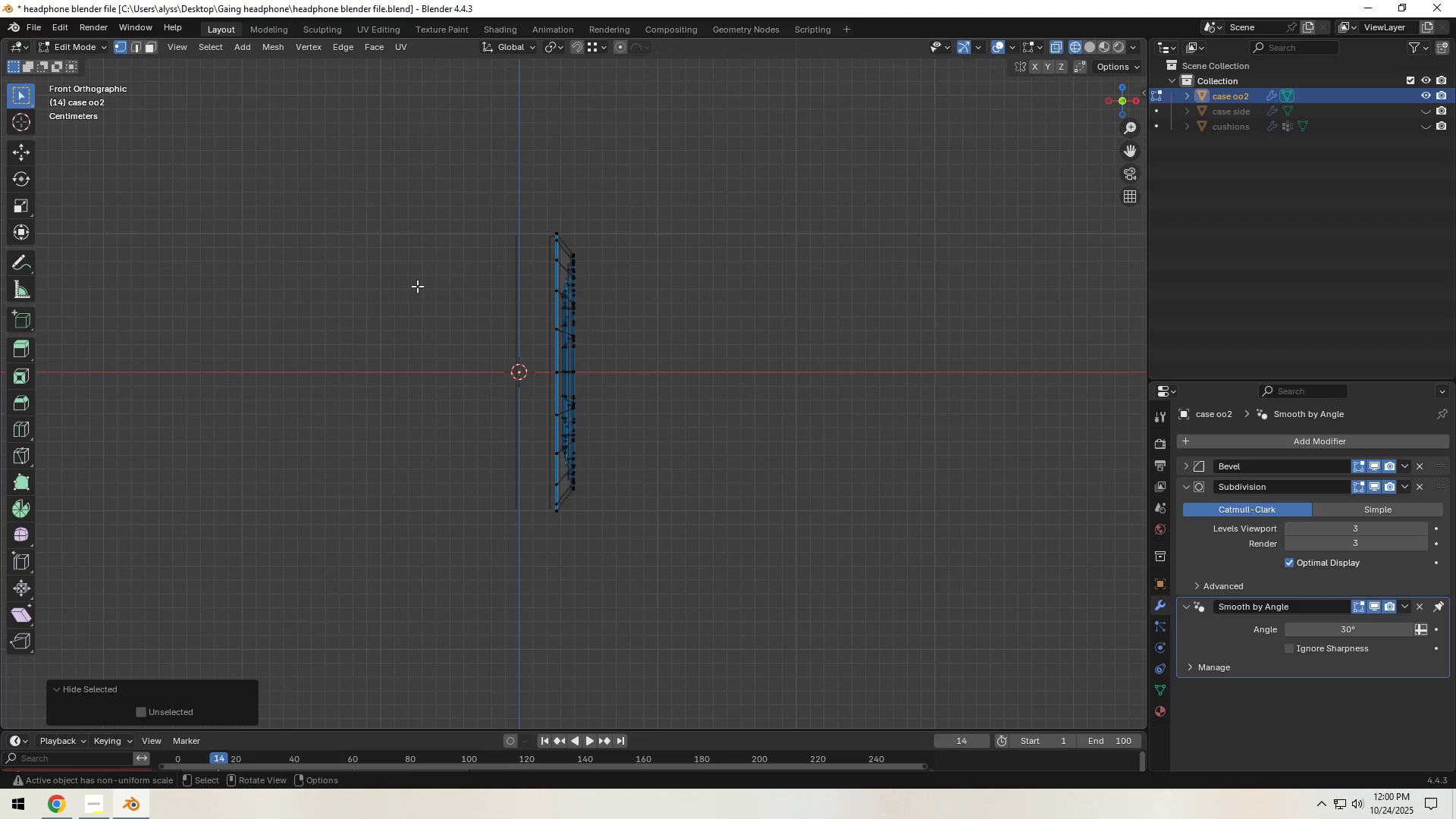 
left_click_drag(start_coordinate=[381, 182], to_coordinate=[532, 551])
 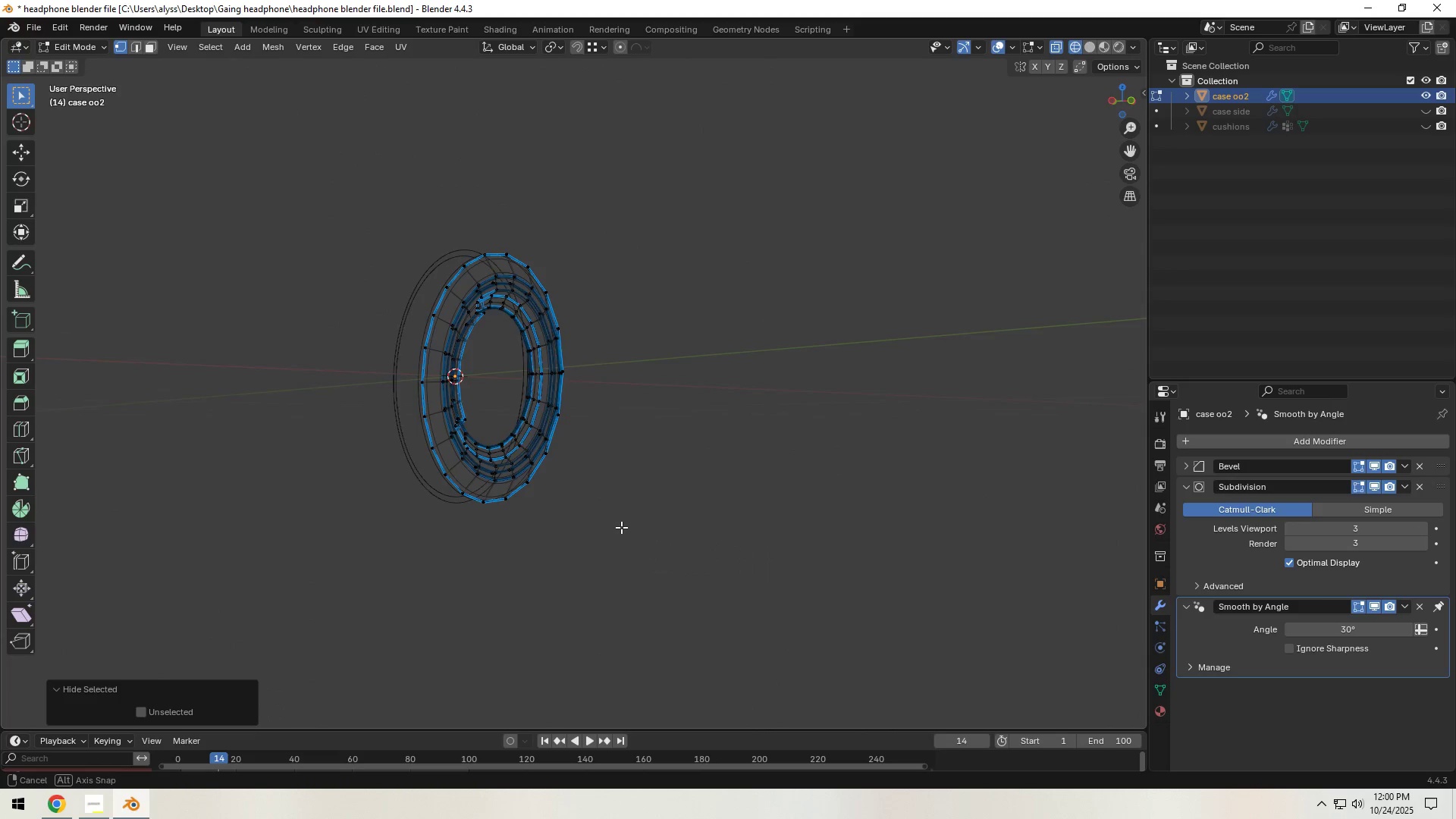 
key(1)
 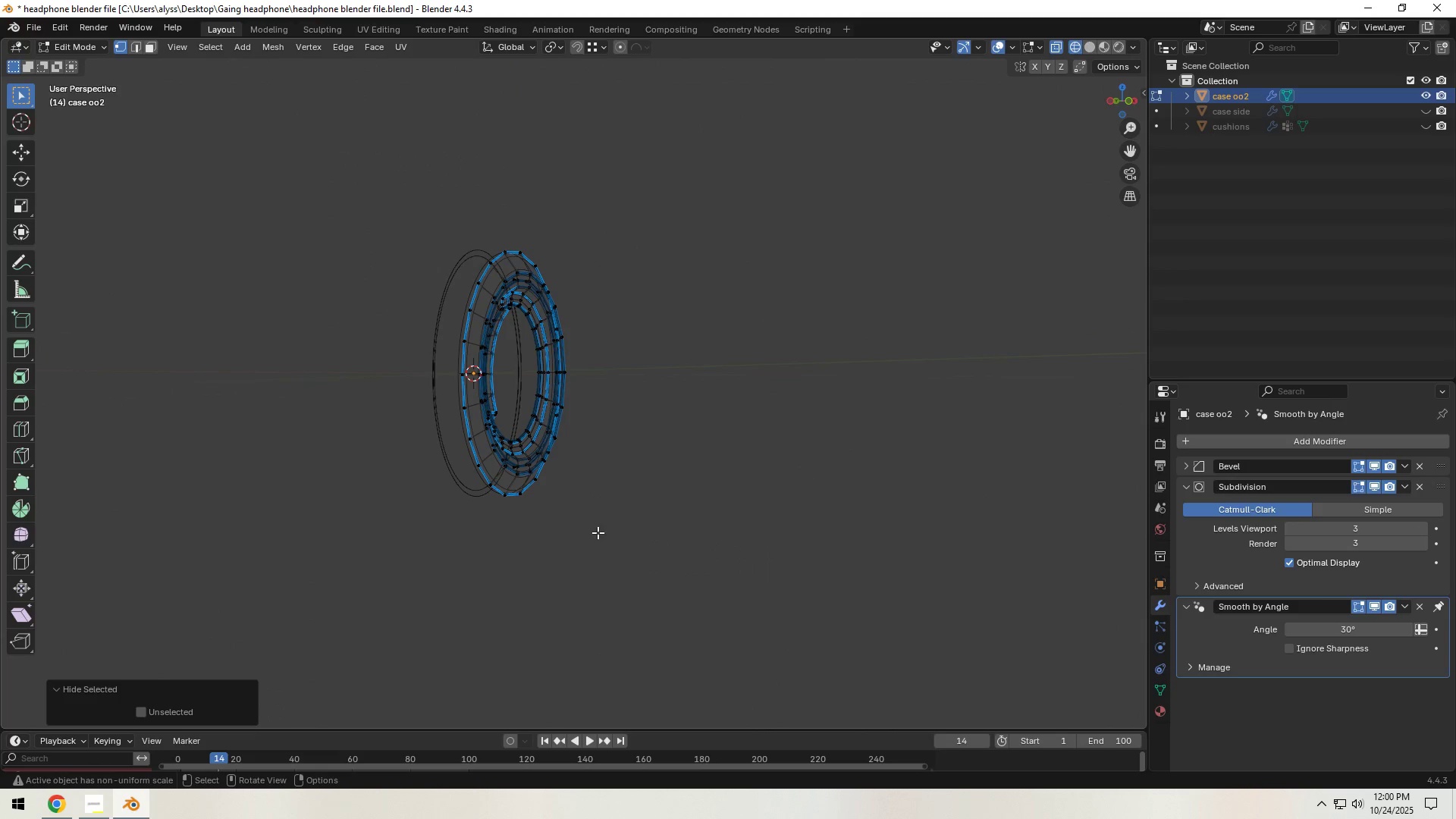 
left_click([625, 488])
 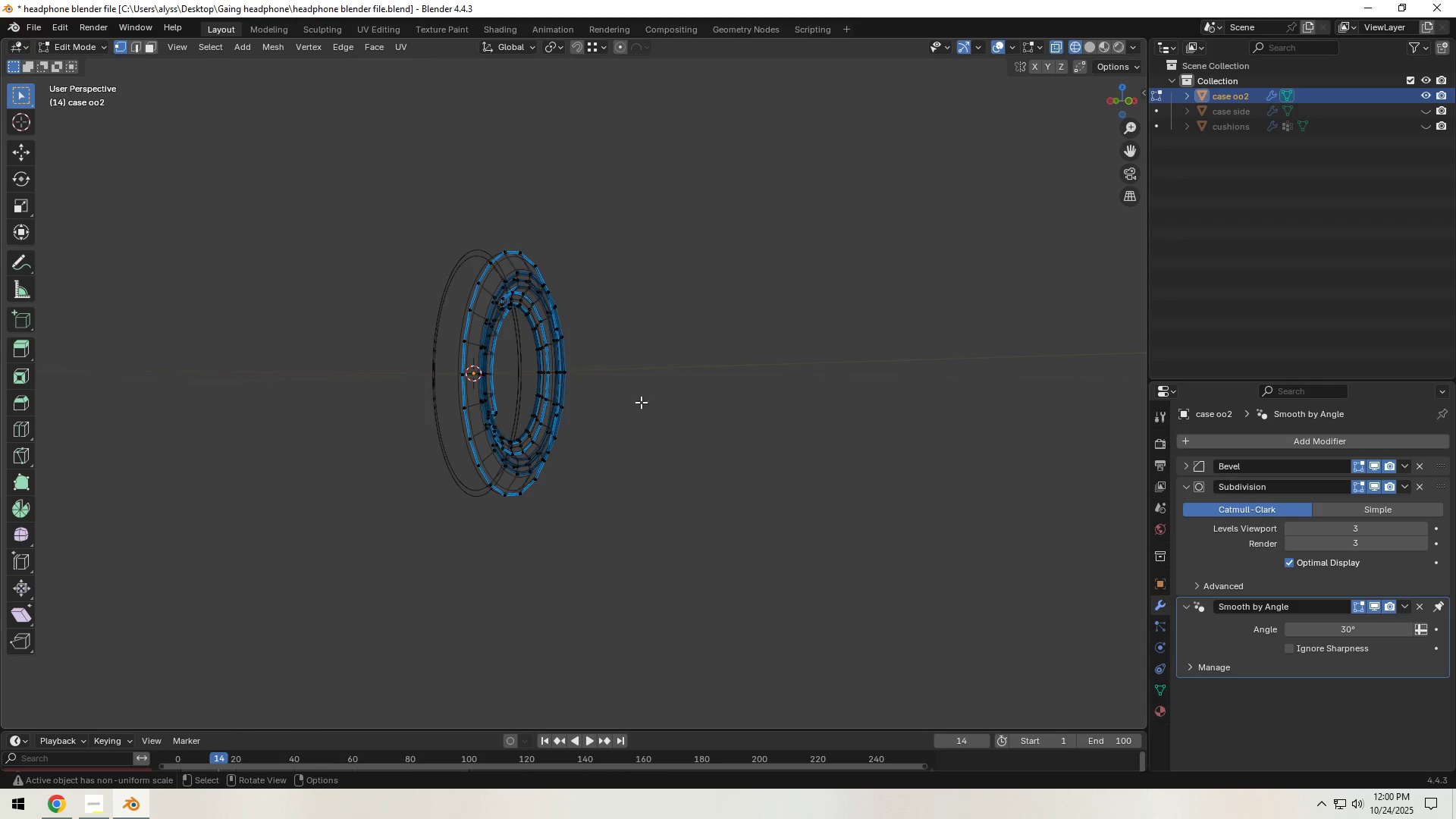 
key(2)
 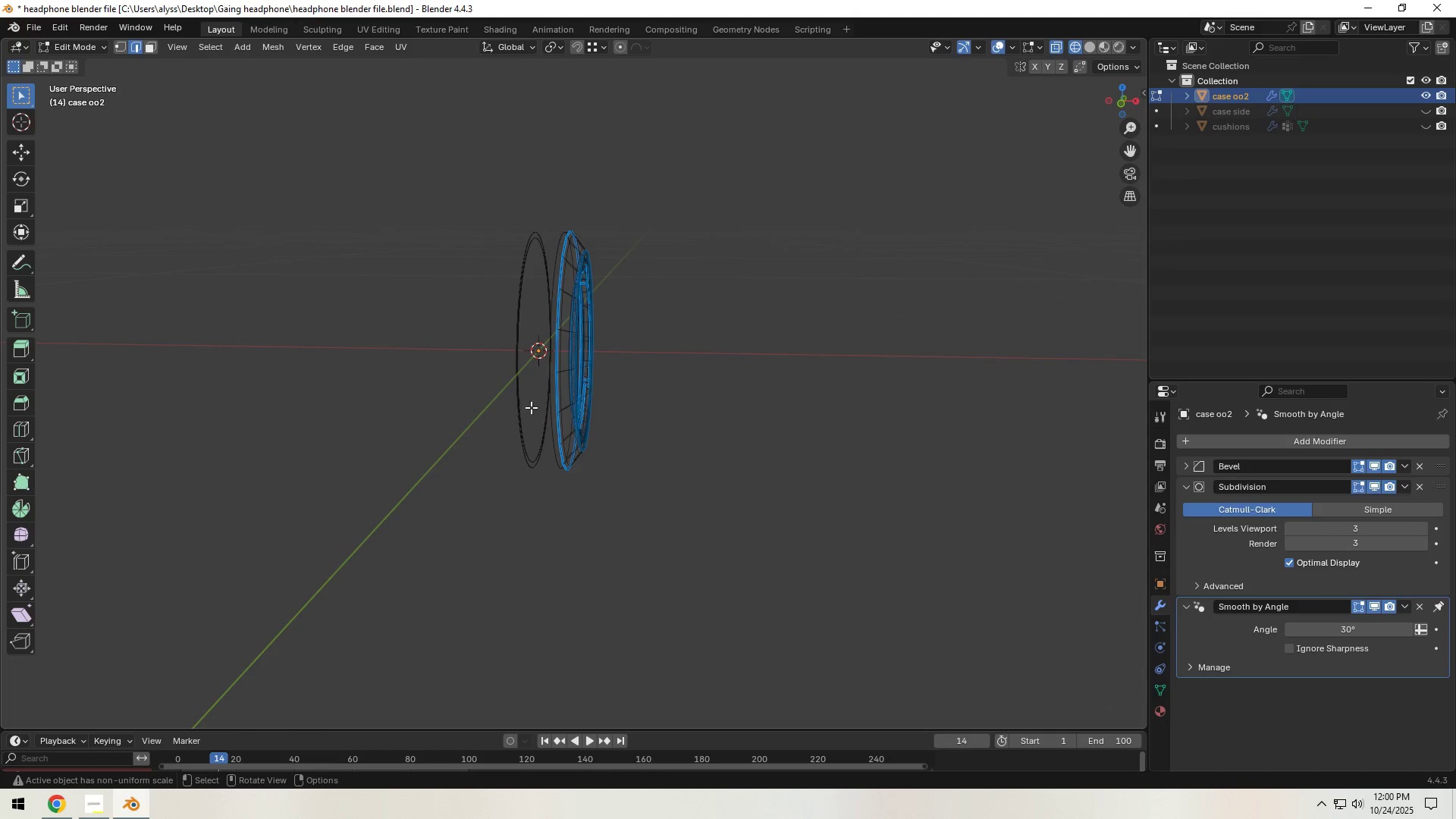 
left_click([522, 405])
 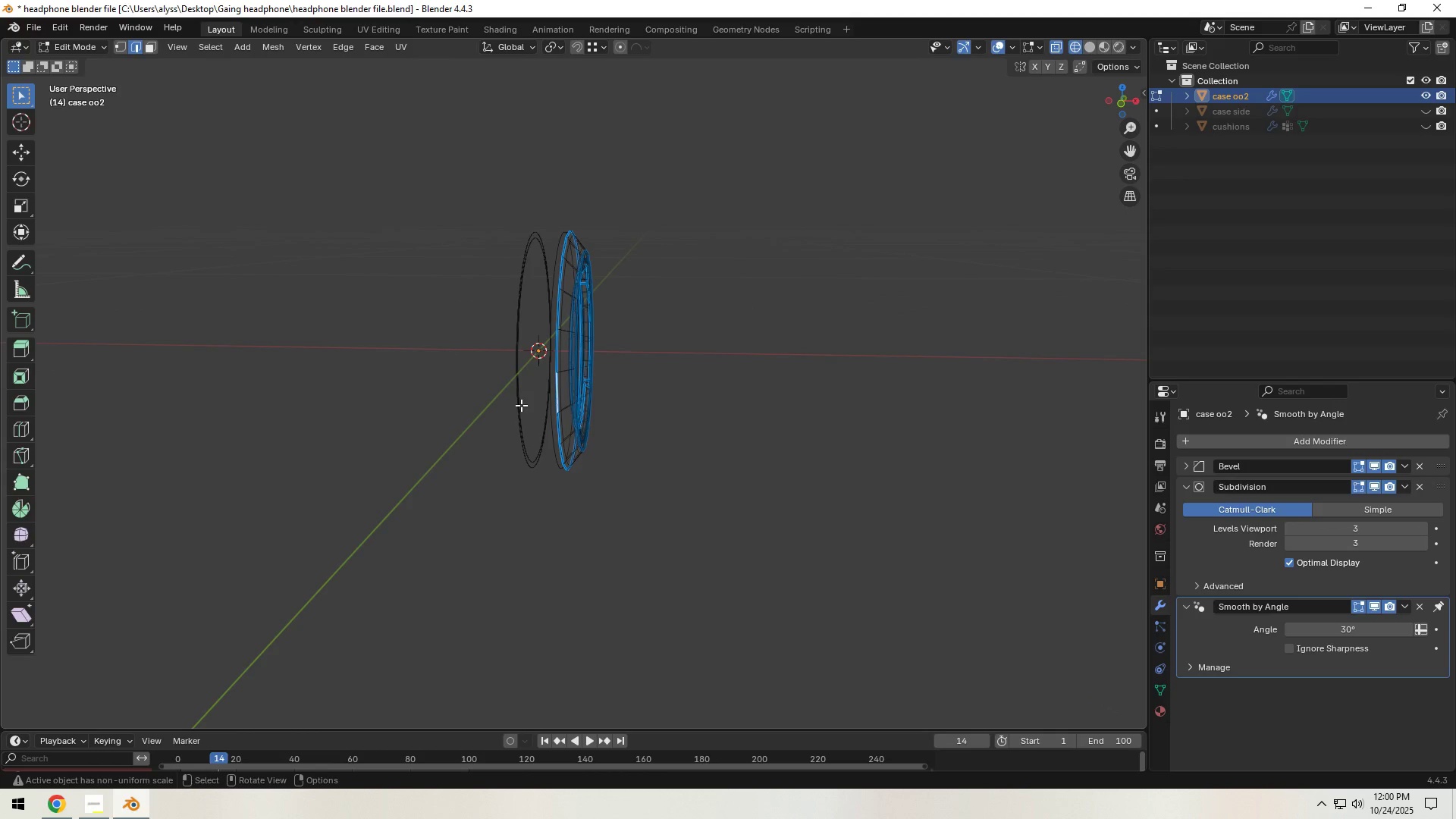 
key(Tab)
 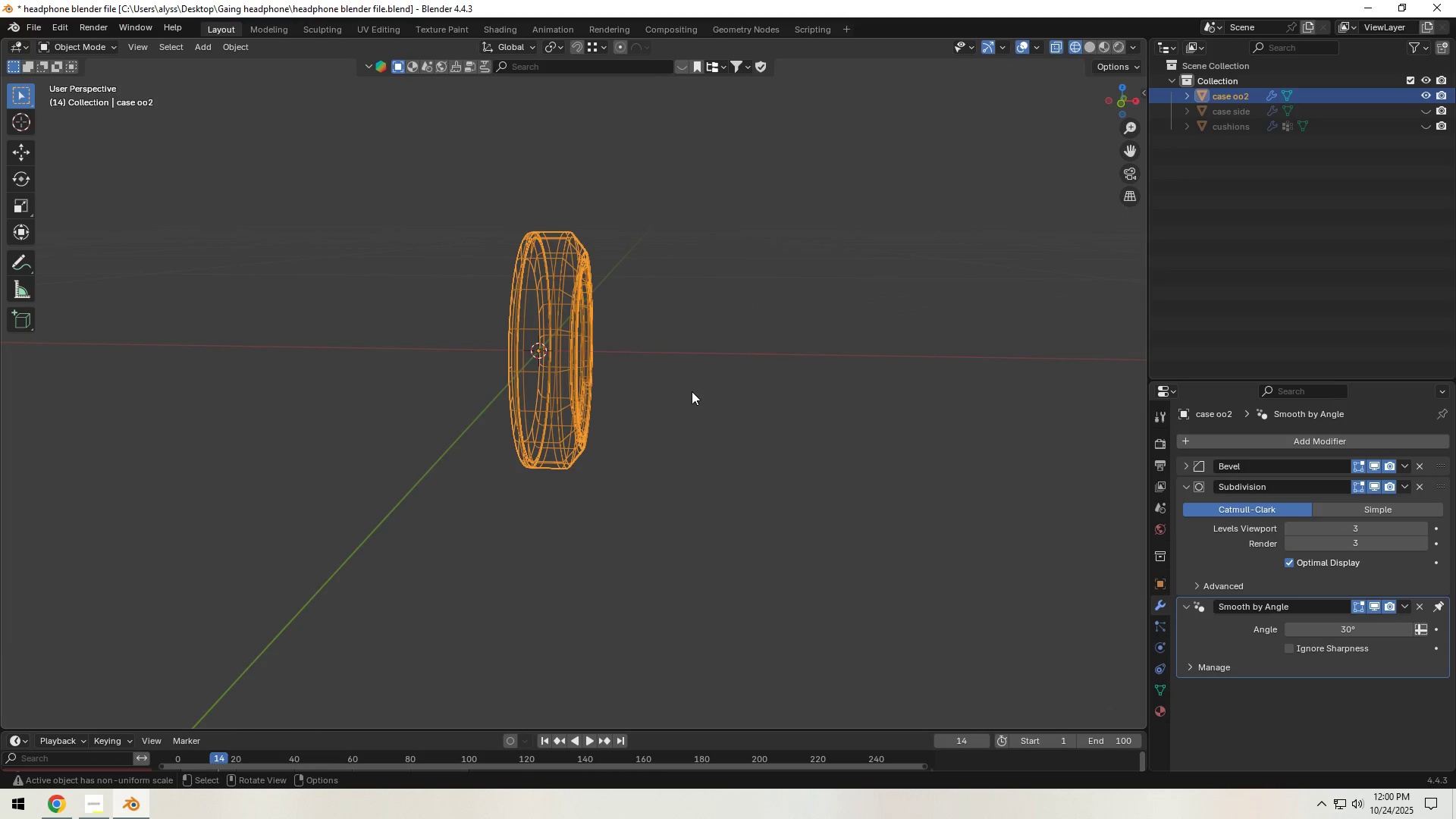 
left_click([692, 391])
 